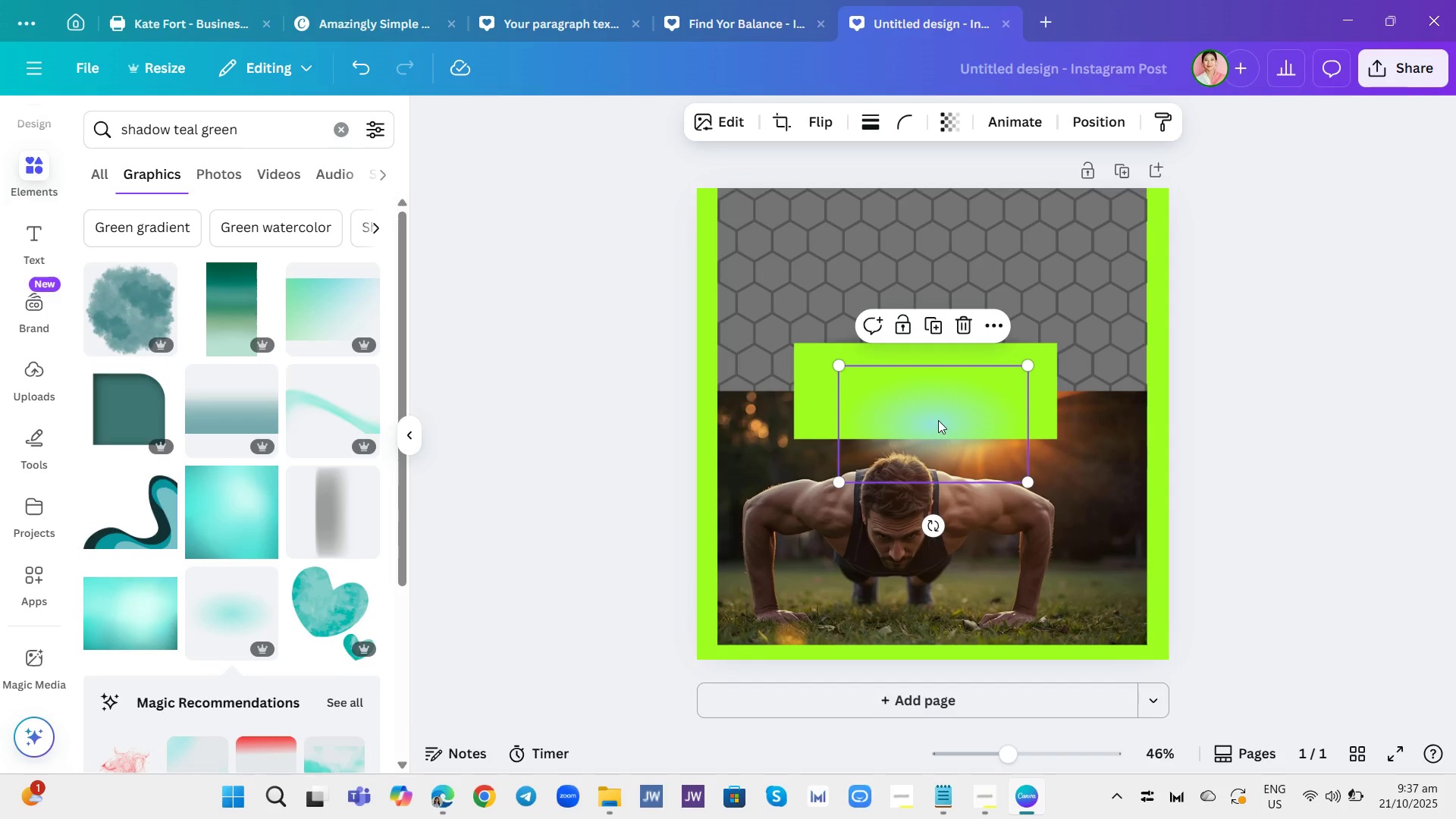 
wait(5.19)
 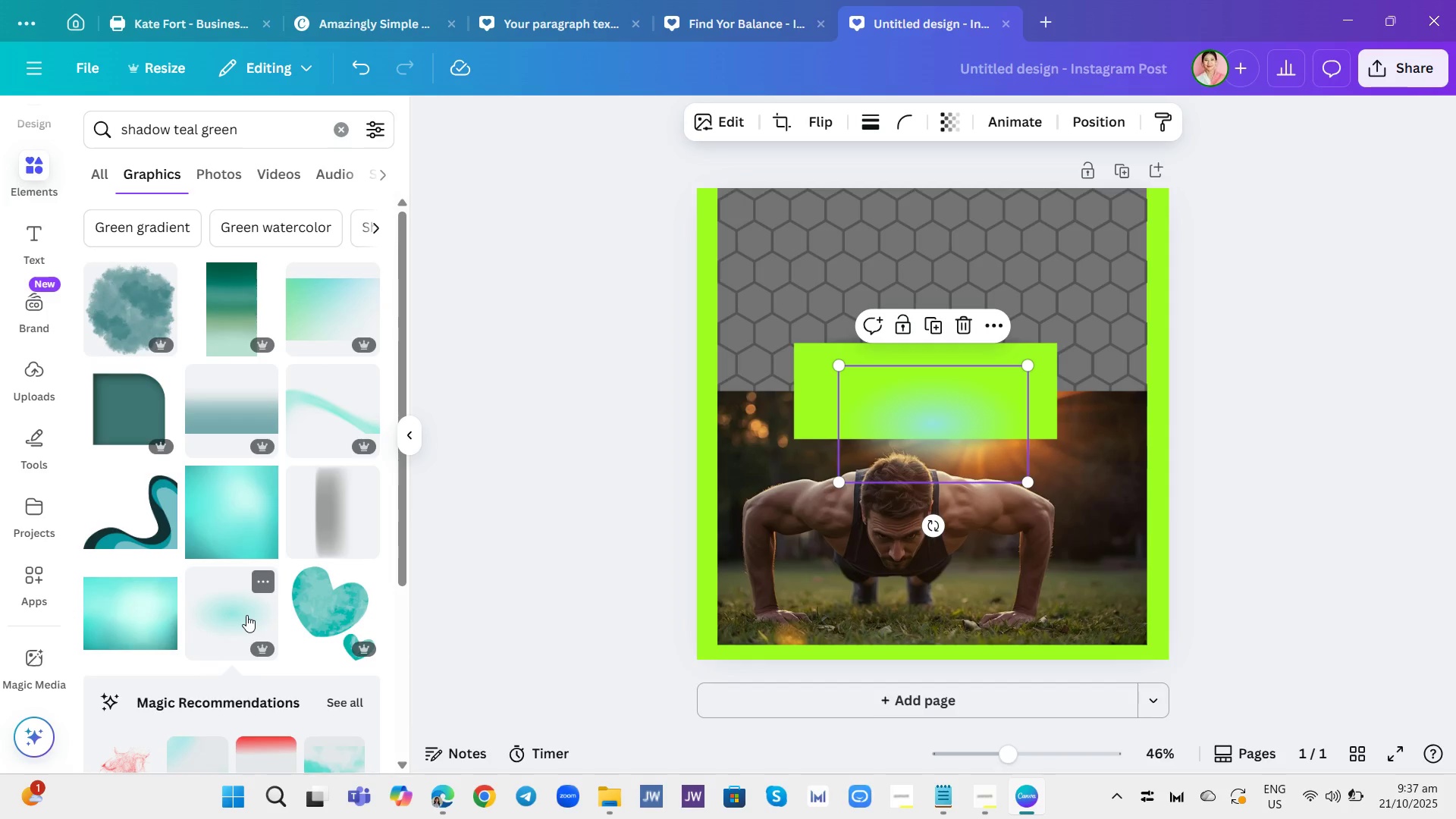 
left_click_drag(start_coordinate=[1031, 479], to_coordinate=[1049, 522])
 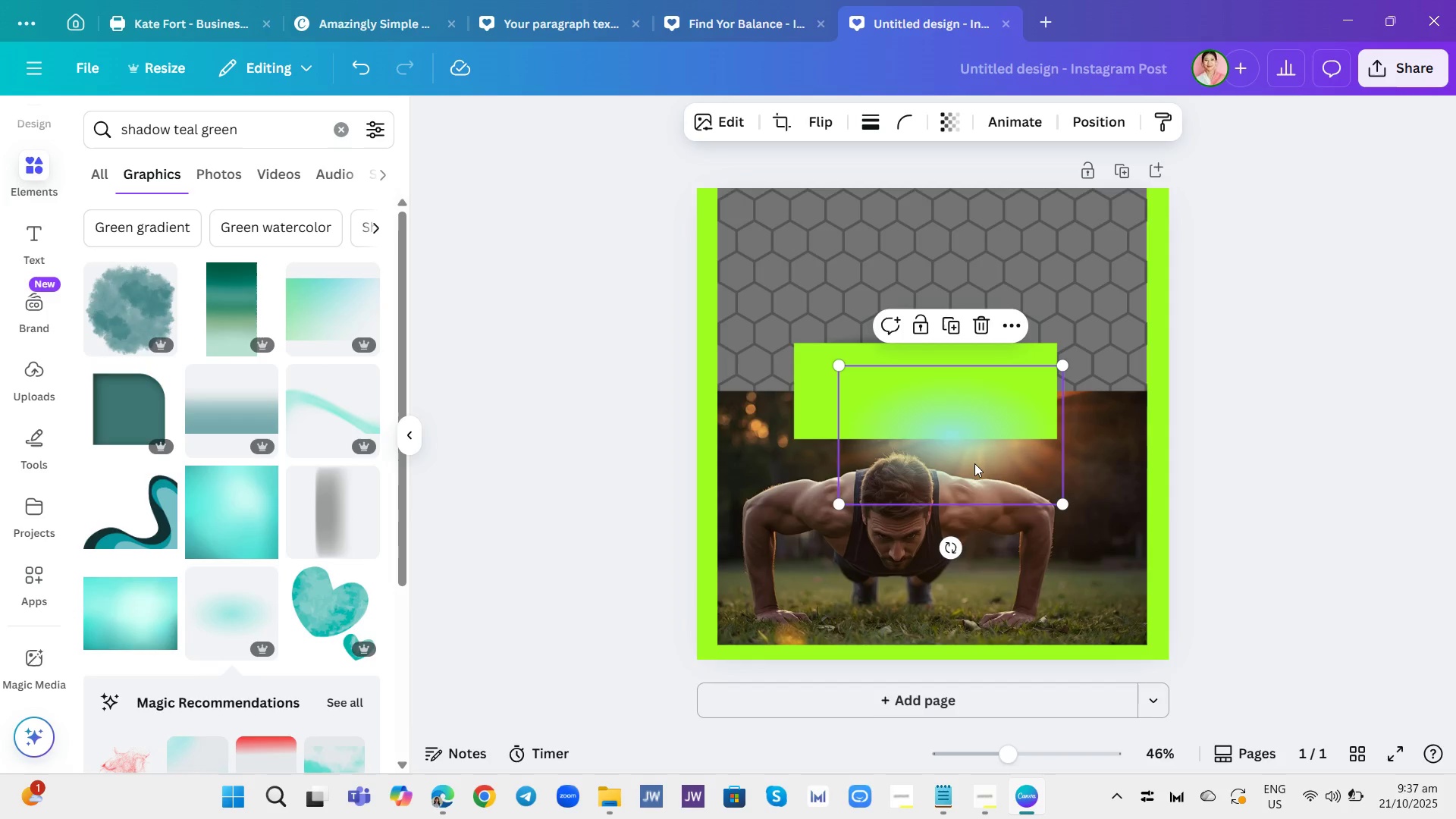 
left_click_drag(start_coordinate=[974, 463], to_coordinate=[956, 397])
 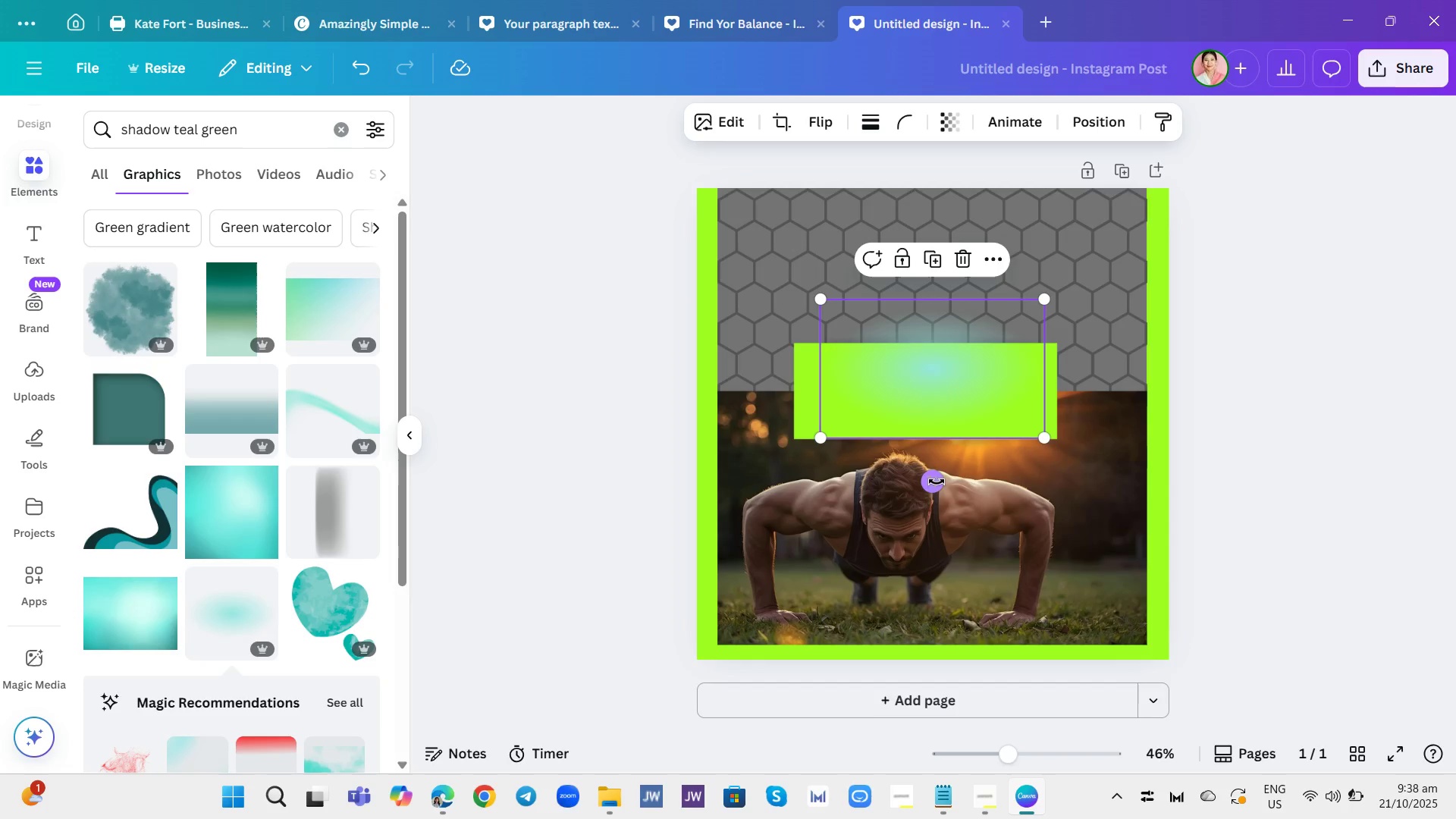 
left_click_drag(start_coordinate=[936, 481], to_coordinate=[997, 366])
 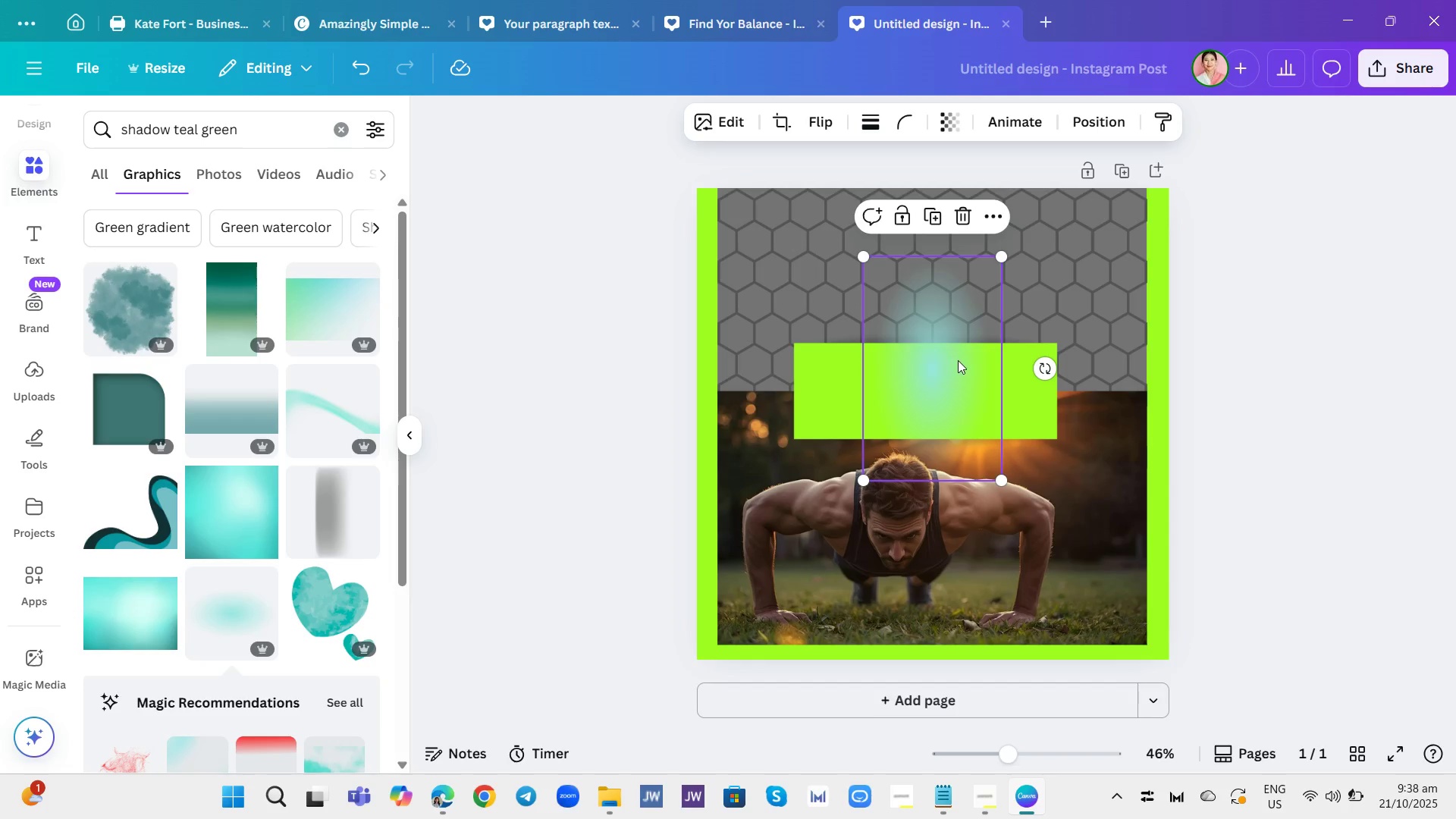 
left_click_drag(start_coordinate=[956, 357], to_coordinate=[955, 392])
 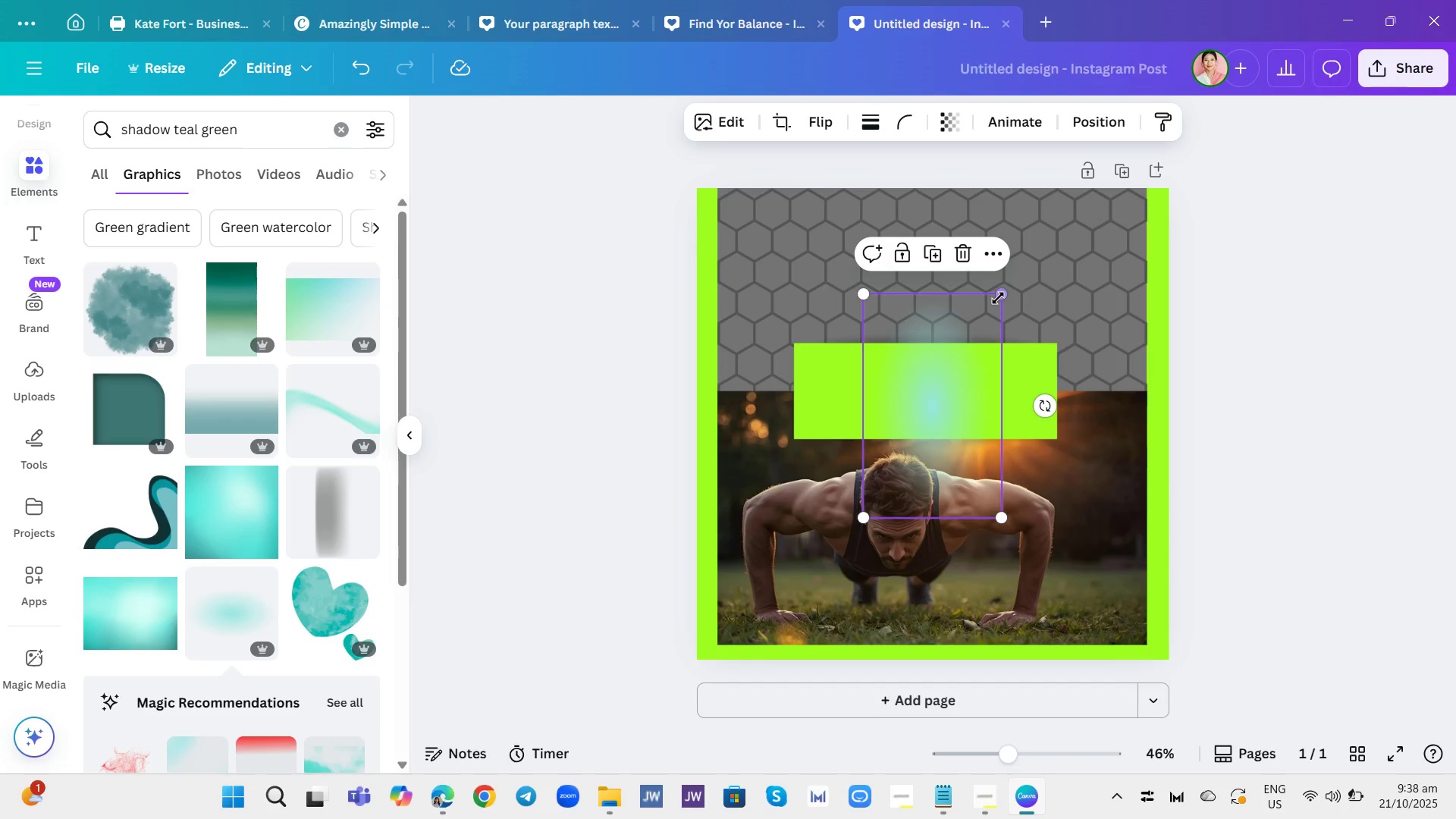 
left_click_drag(start_coordinate=[998, 298], to_coordinate=[1070, 314])
 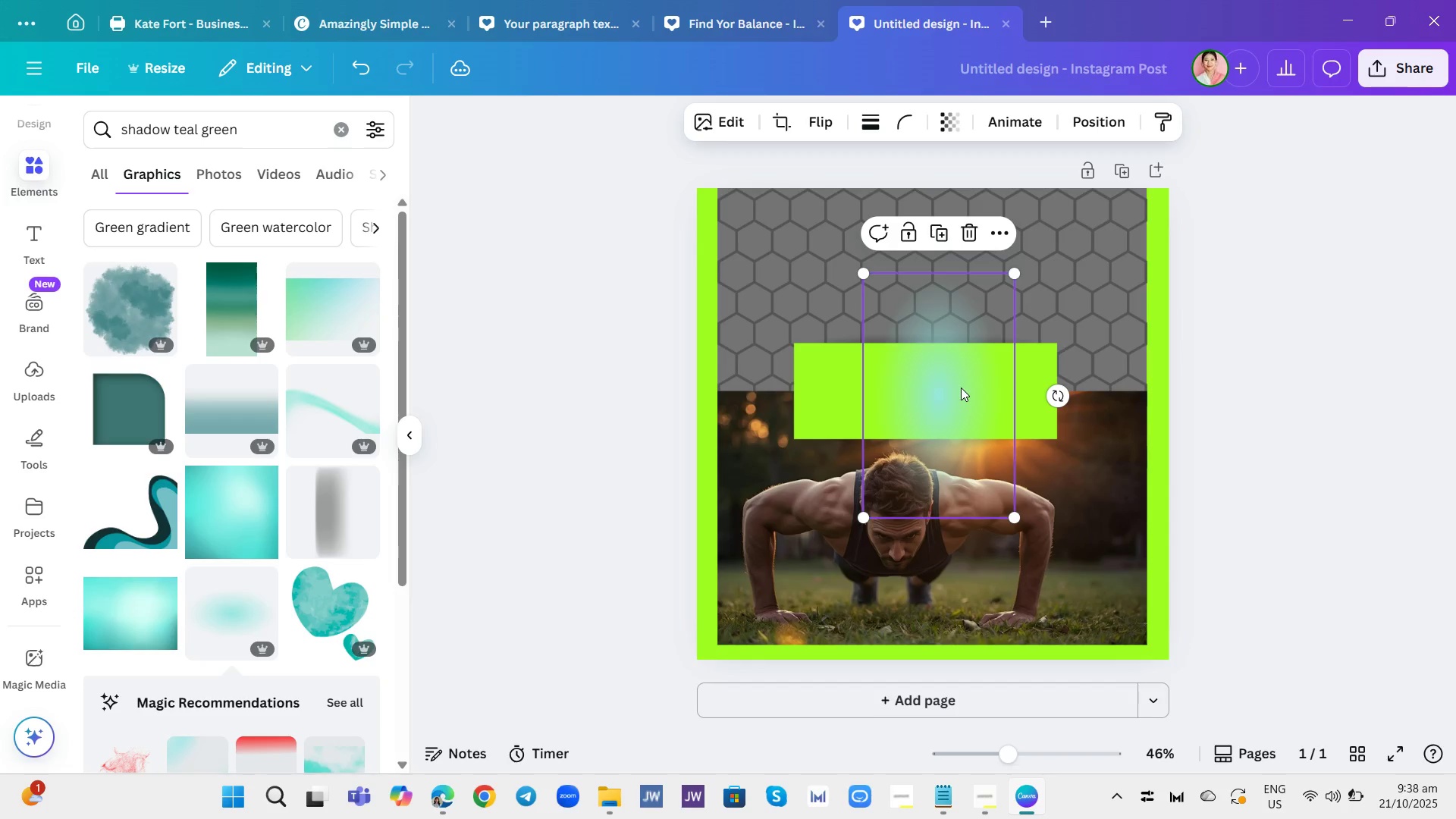 
left_click_drag(start_coordinate=[961, 388], to_coordinate=[961, 396])
 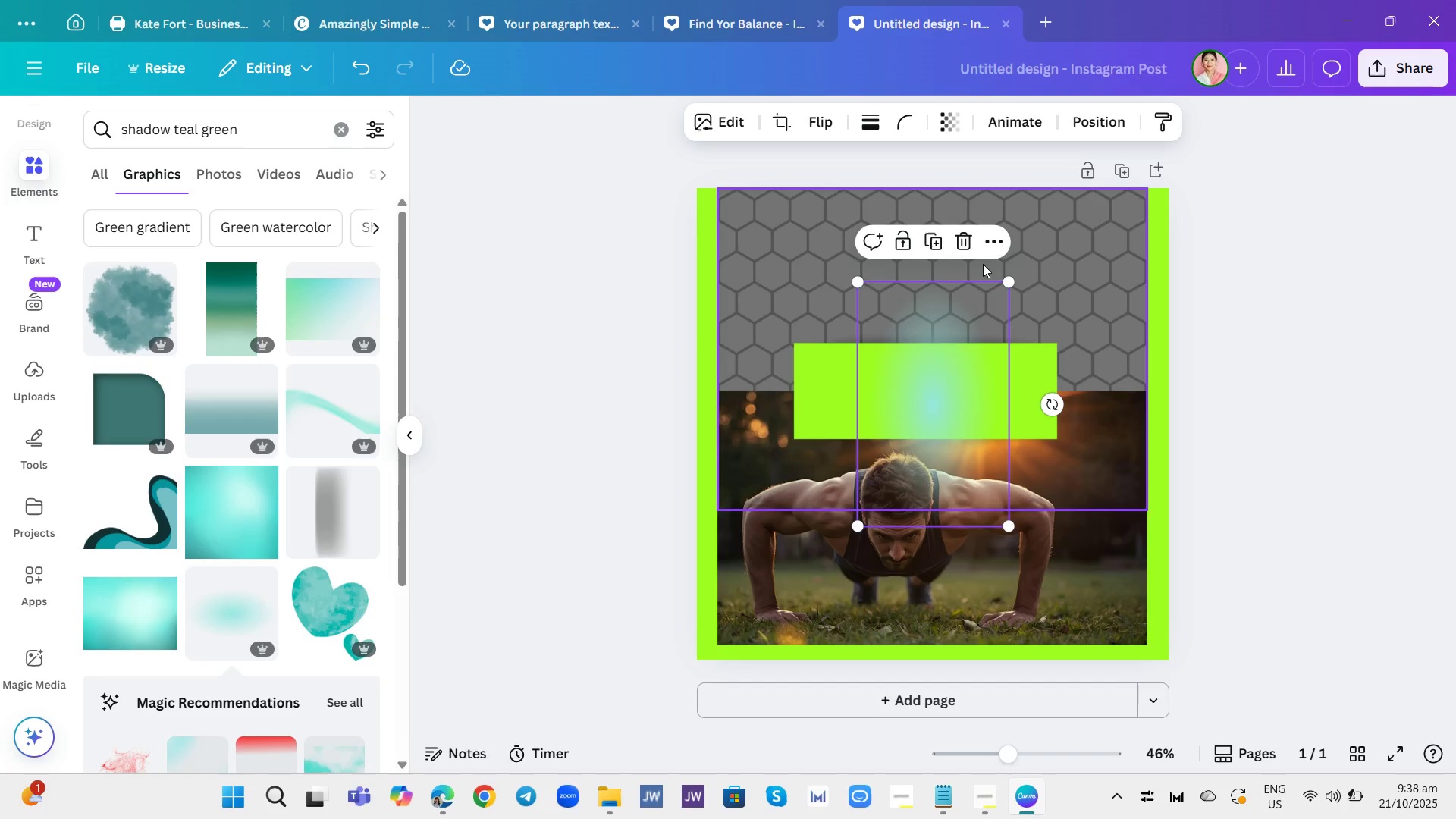 
left_click([996, 244])
 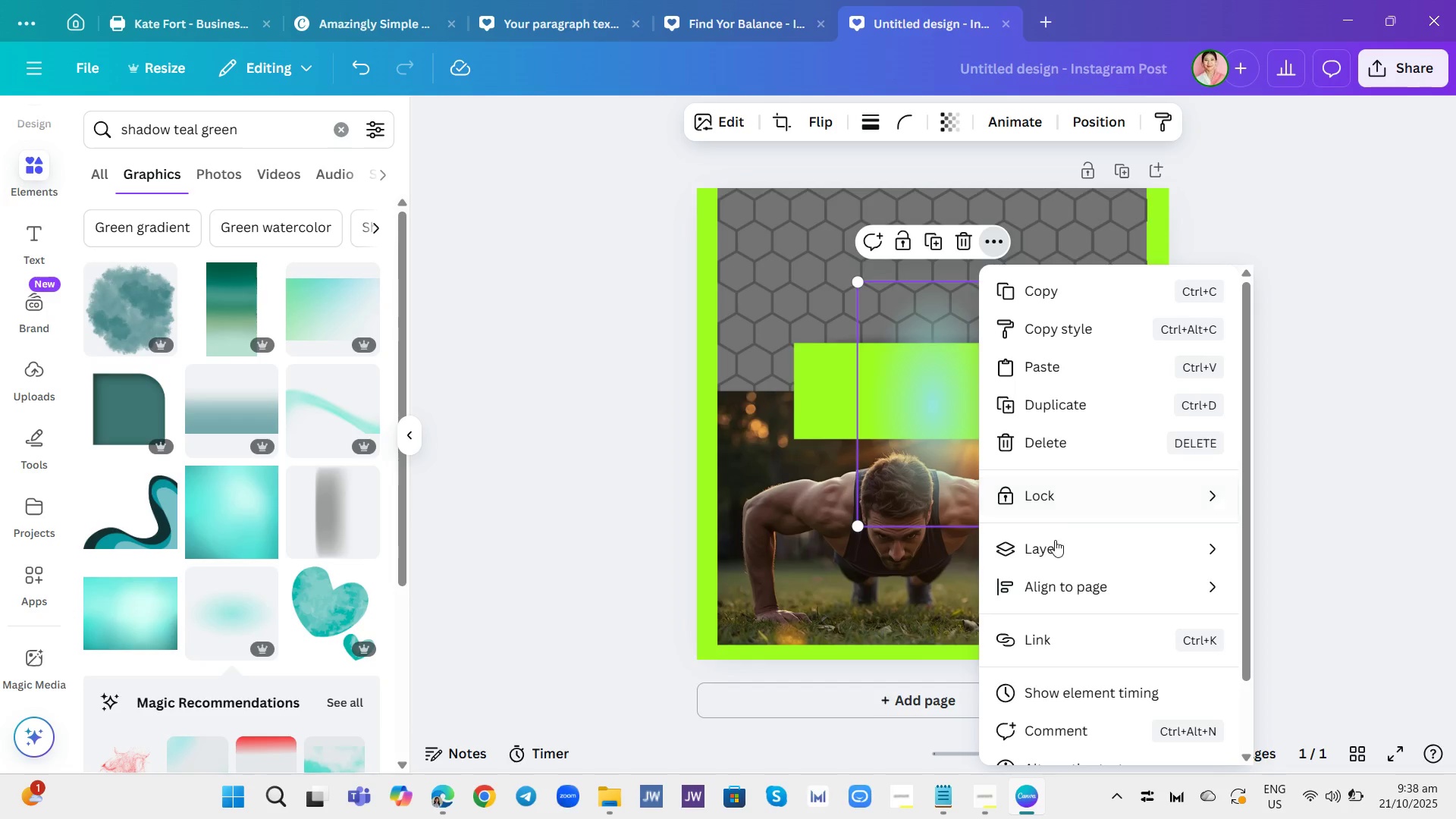 
left_click([1051, 554])
 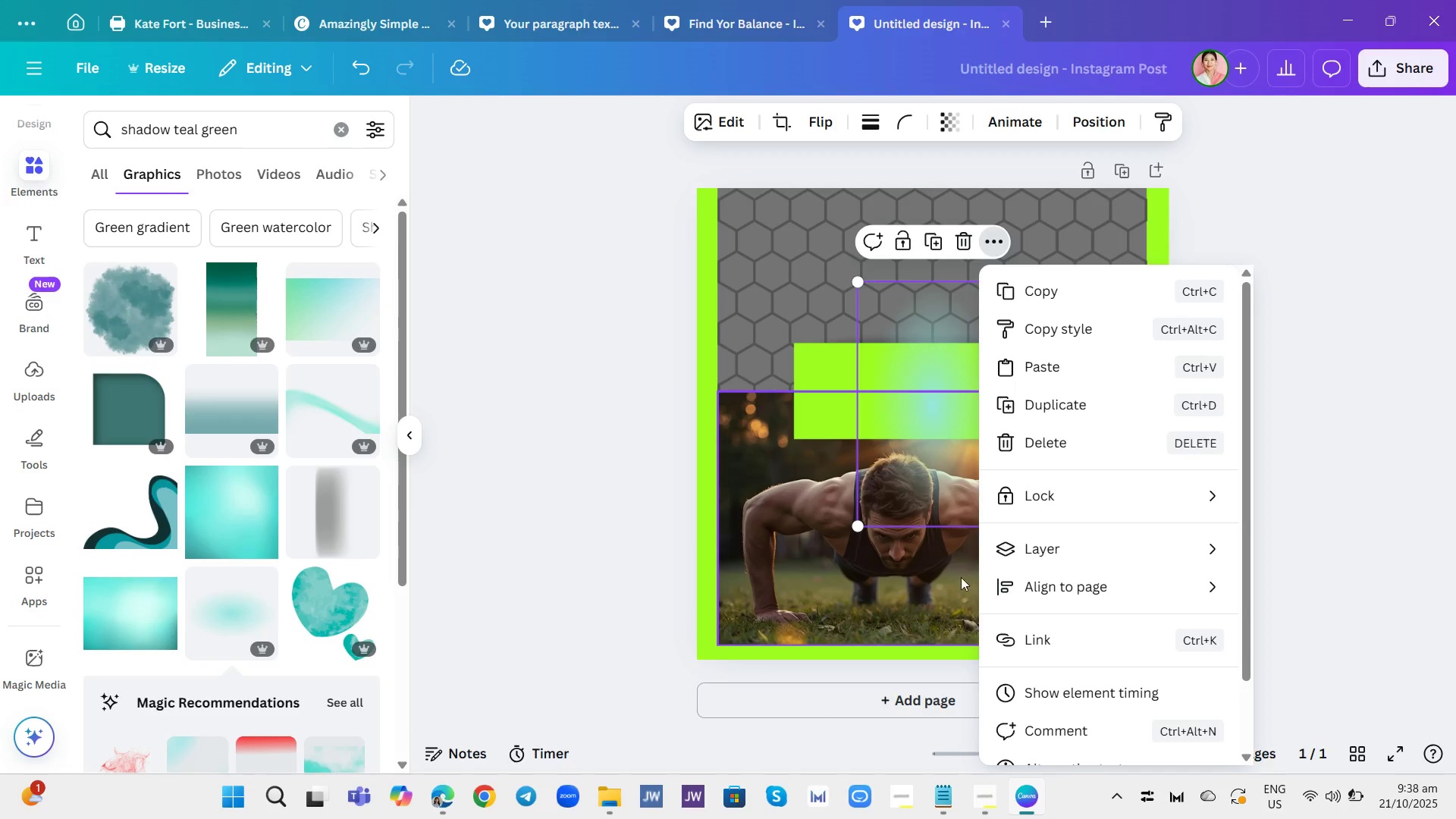 
left_click([1054, 551])
 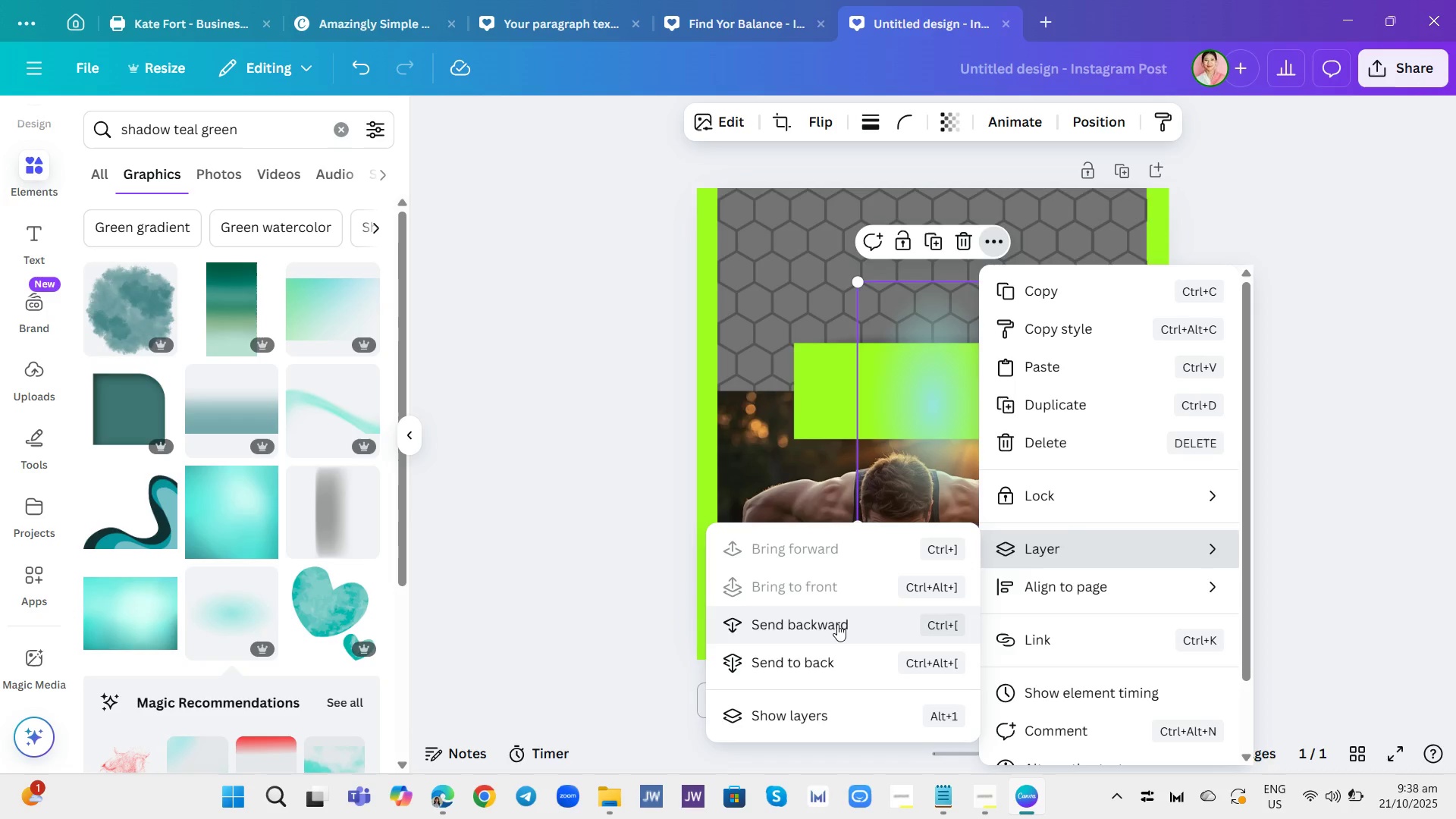 
left_click([837, 624])
 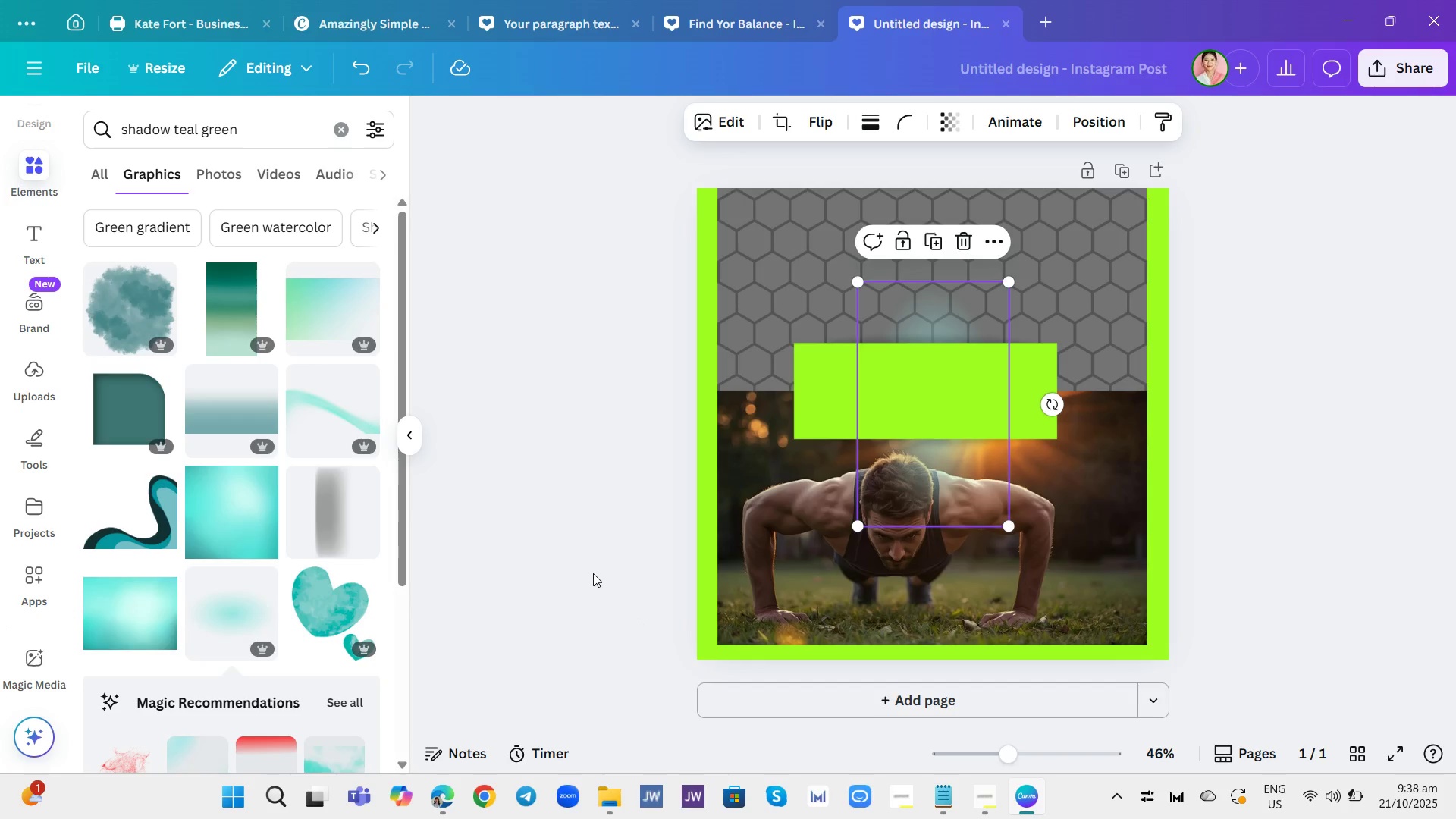 
left_click([592, 571])
 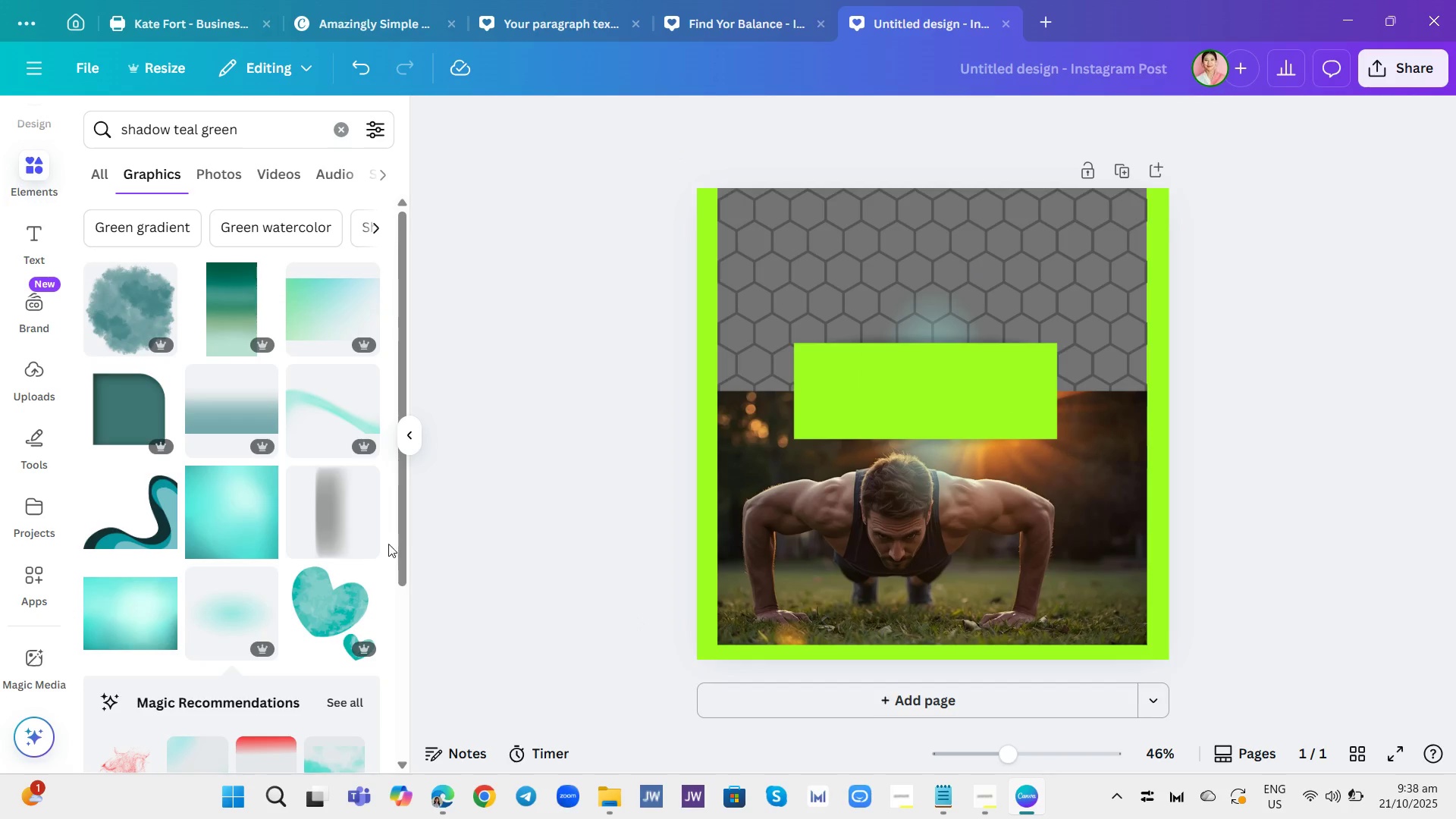 
scroll: coordinate [332, 490], scroll_direction: down, amount: 21.0
 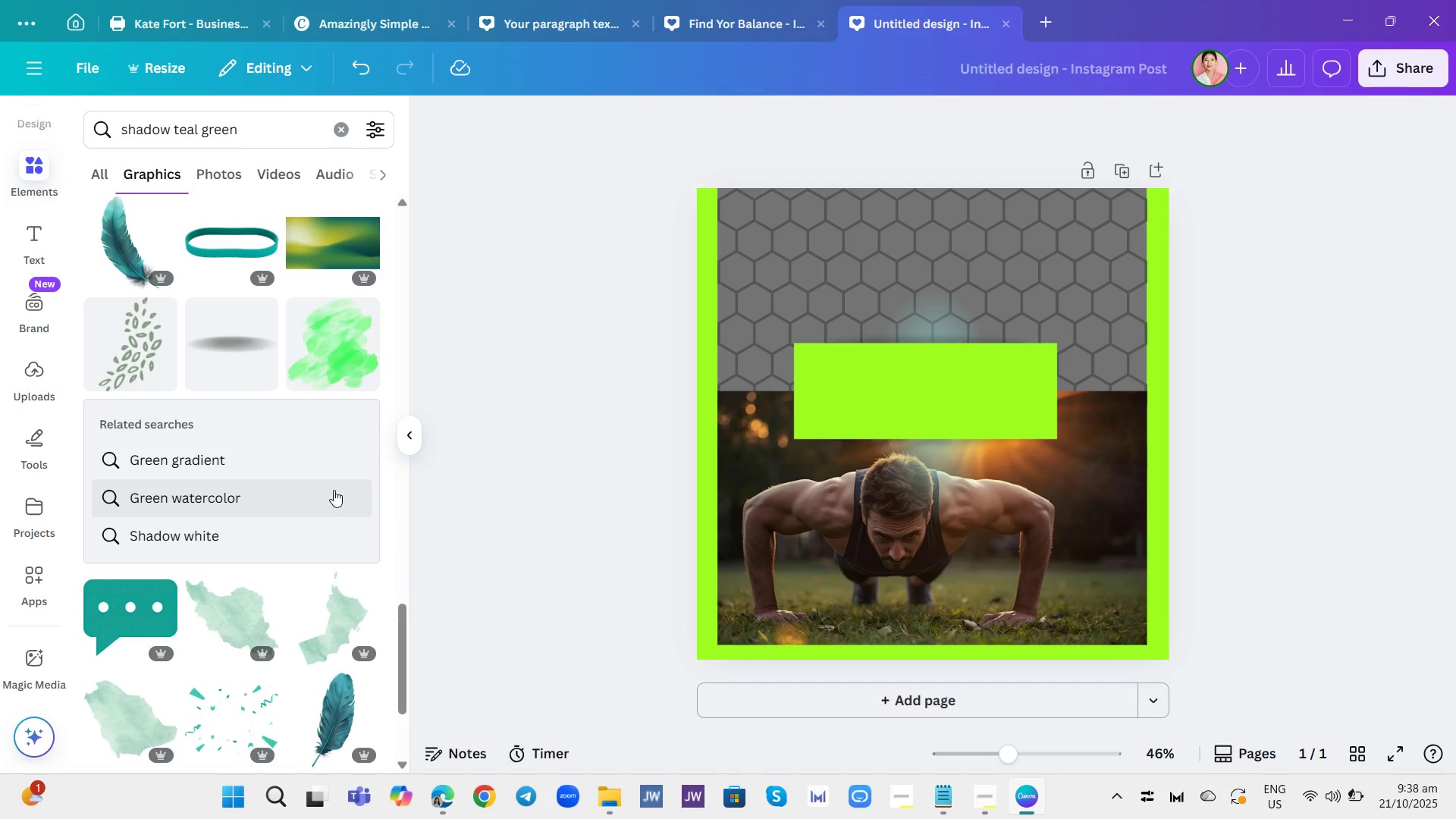 
scroll: coordinate [335, 492], scroll_direction: down, amount: 5.0
 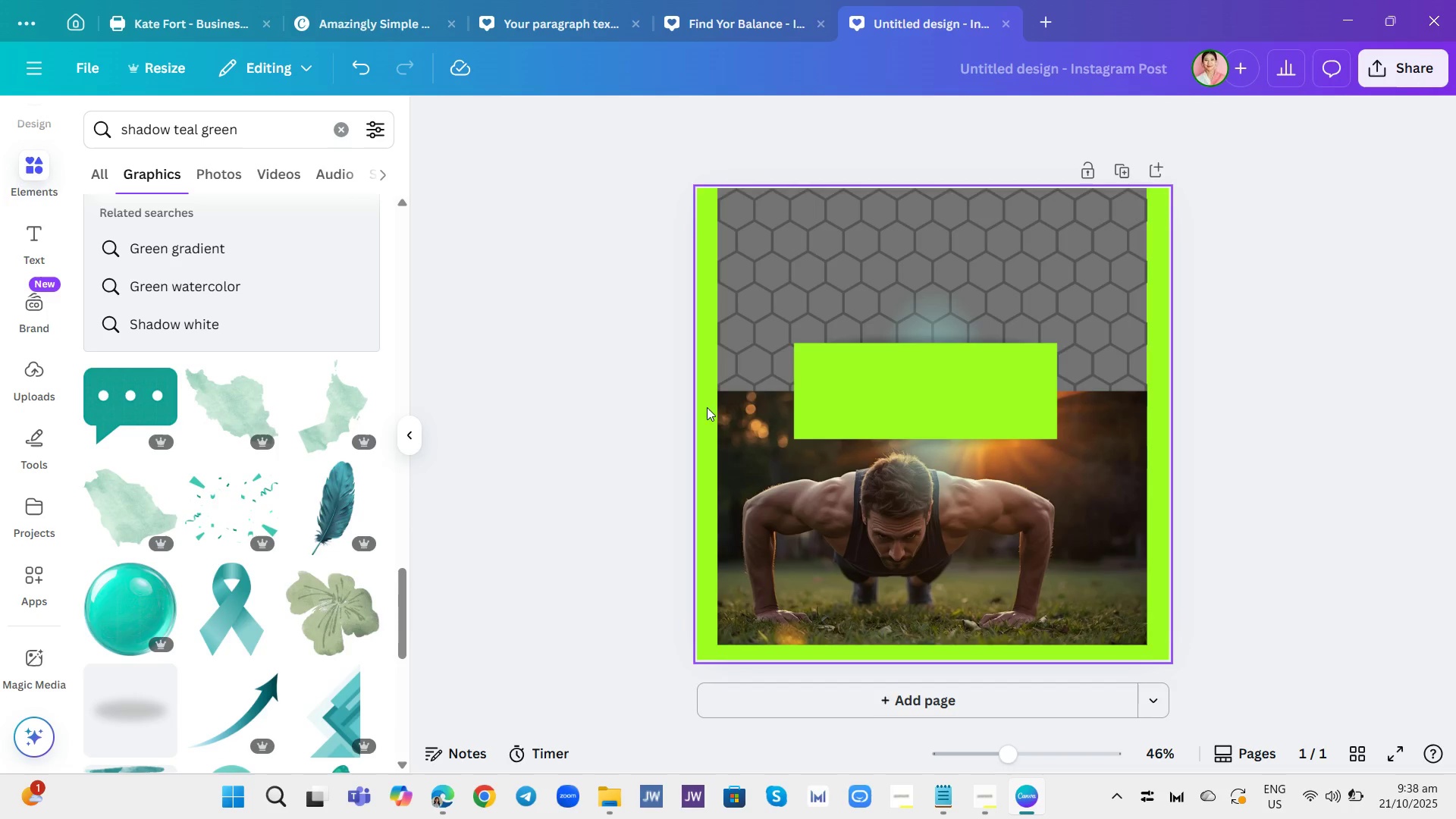 
left_click_drag(start_coordinate=[937, 410], to_coordinate=[944, 406])
 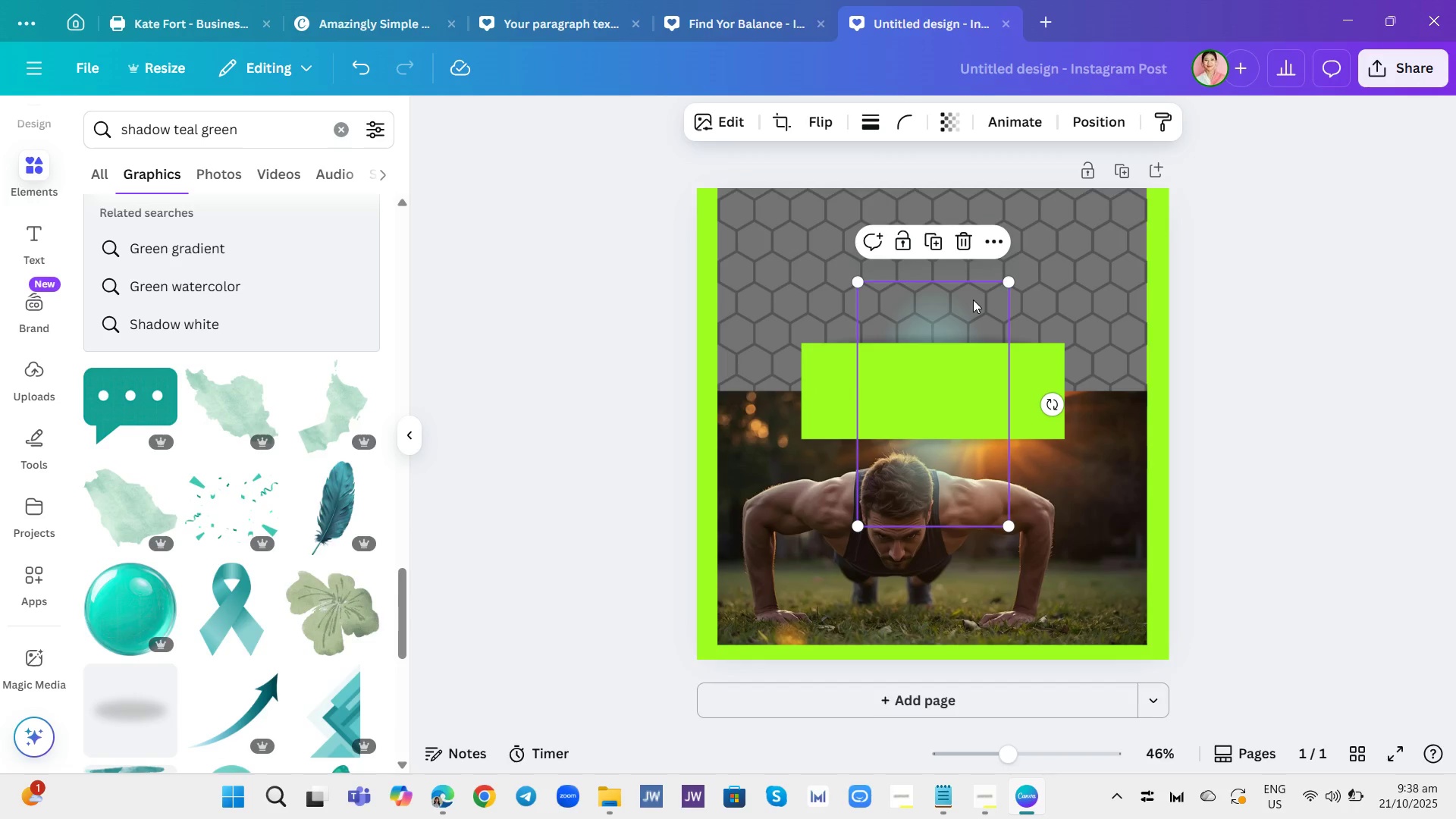 
left_click_drag(start_coordinate=[1007, 285], to_coordinate=[1094, 284])
 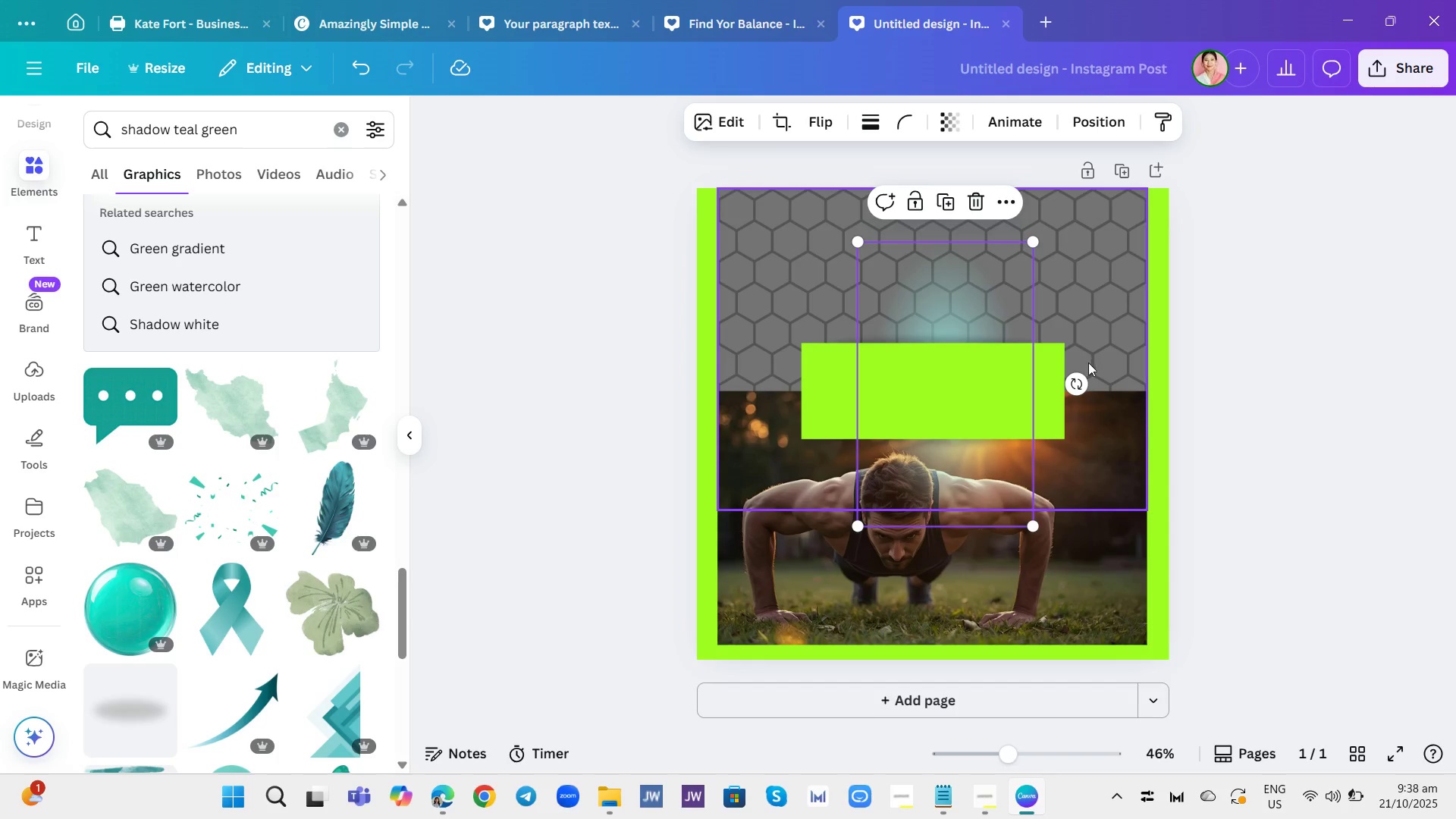 
left_click_drag(start_coordinate=[1081, 377], to_coordinate=[953, 469])
 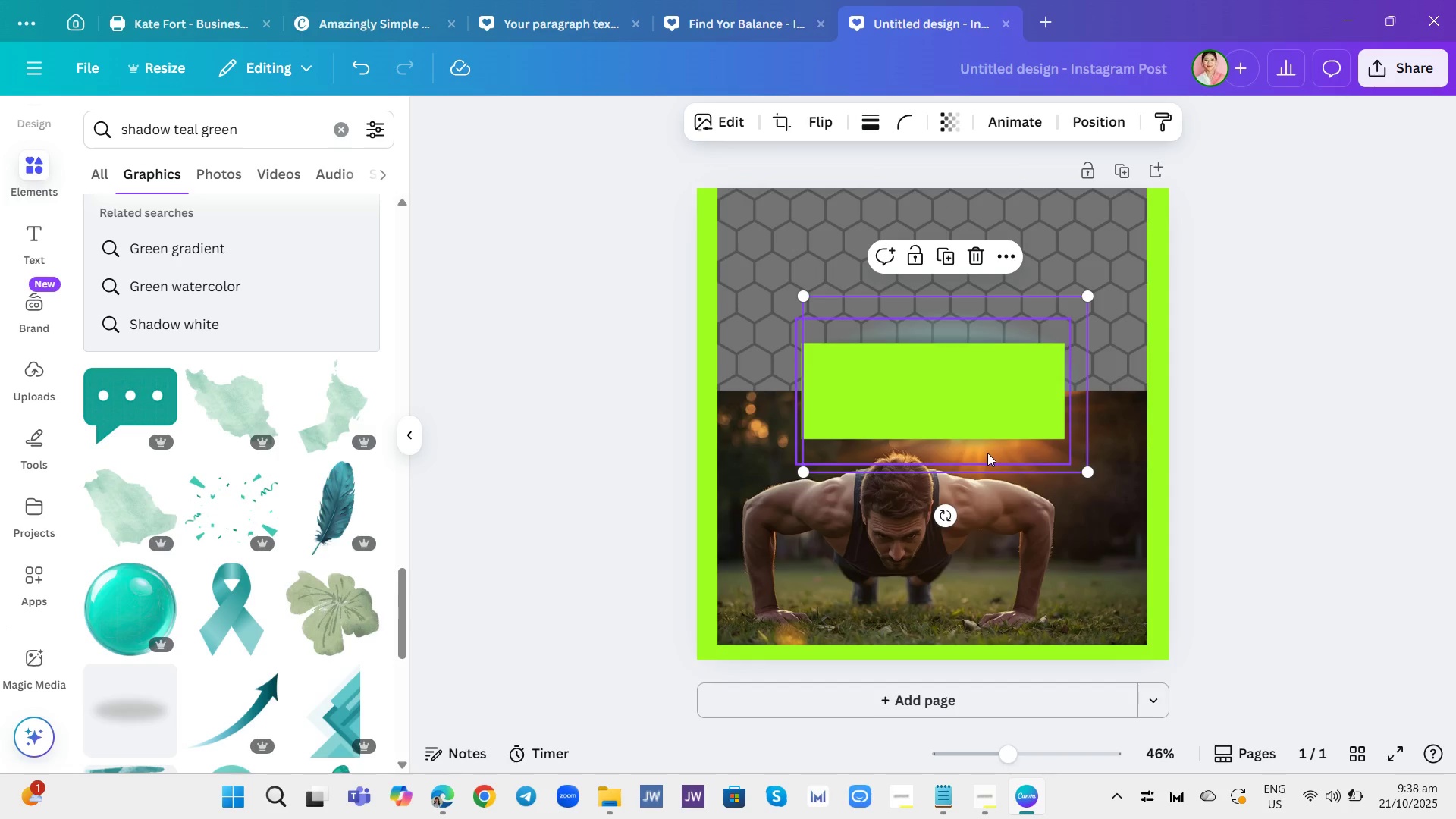 
left_click_drag(start_coordinate=[987, 453], to_coordinate=[985, 444])
 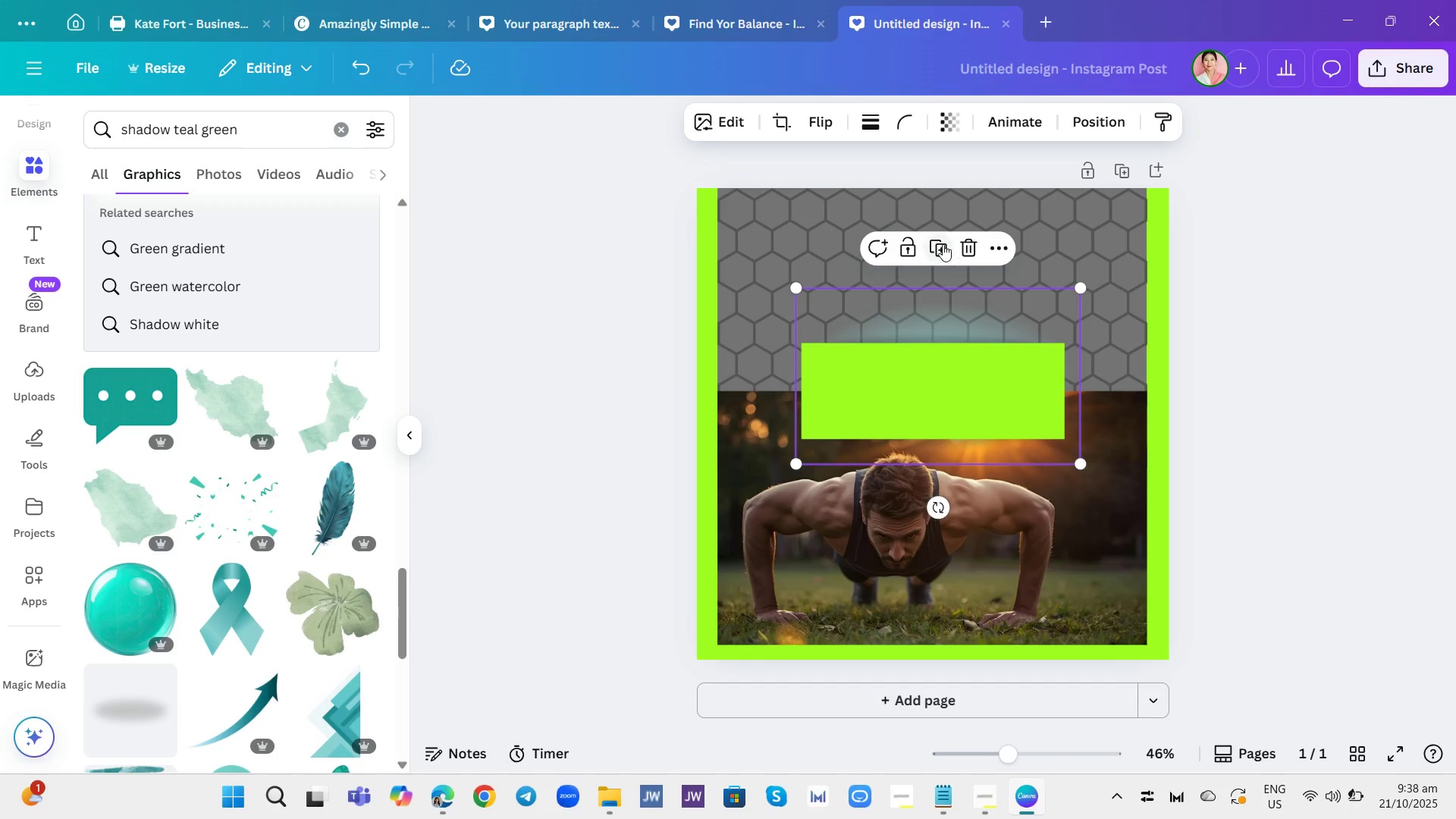 
left_click([943, 244])
 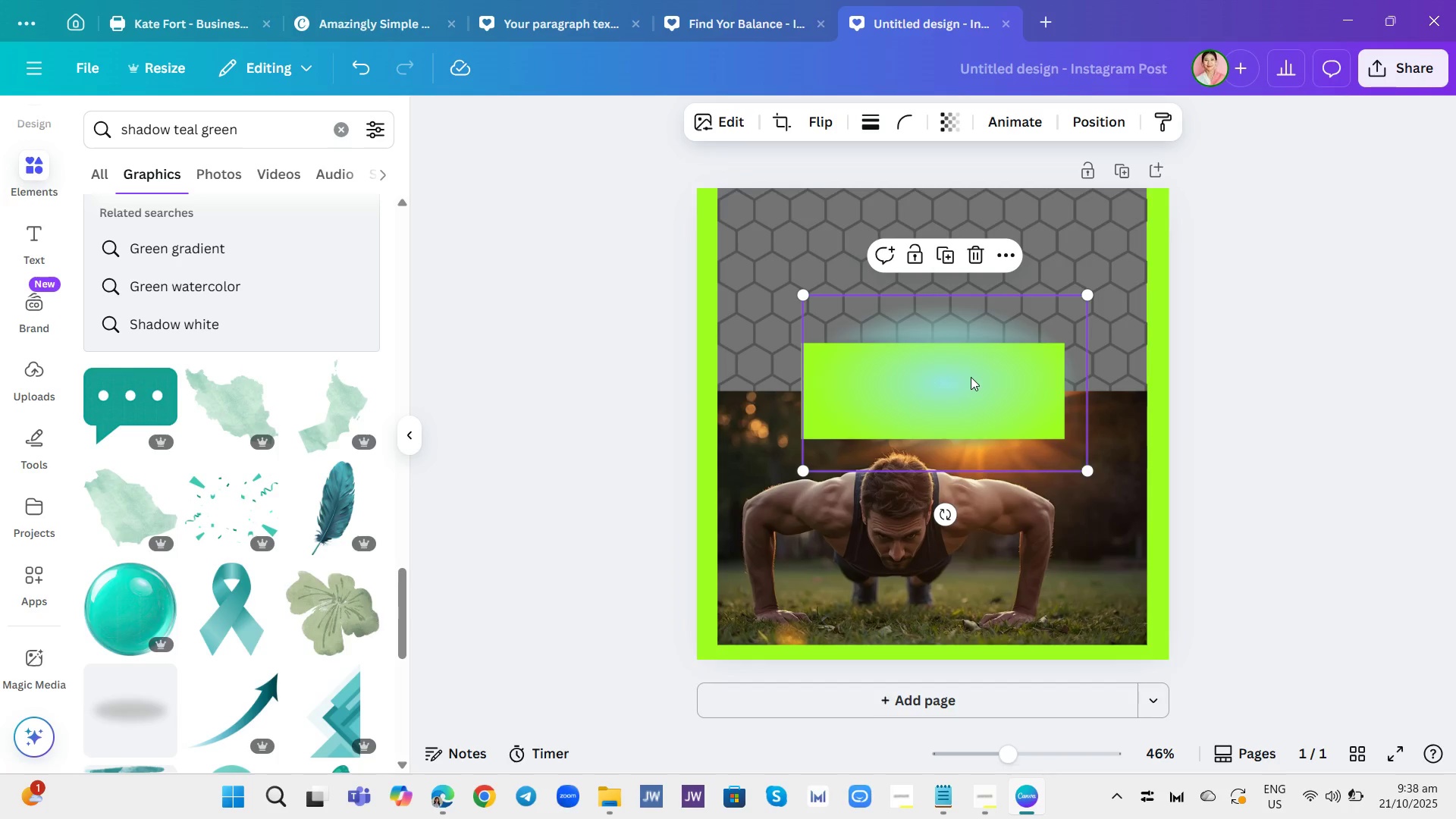 
left_click_drag(start_coordinate=[971, 377], to_coordinate=[968, 431])
 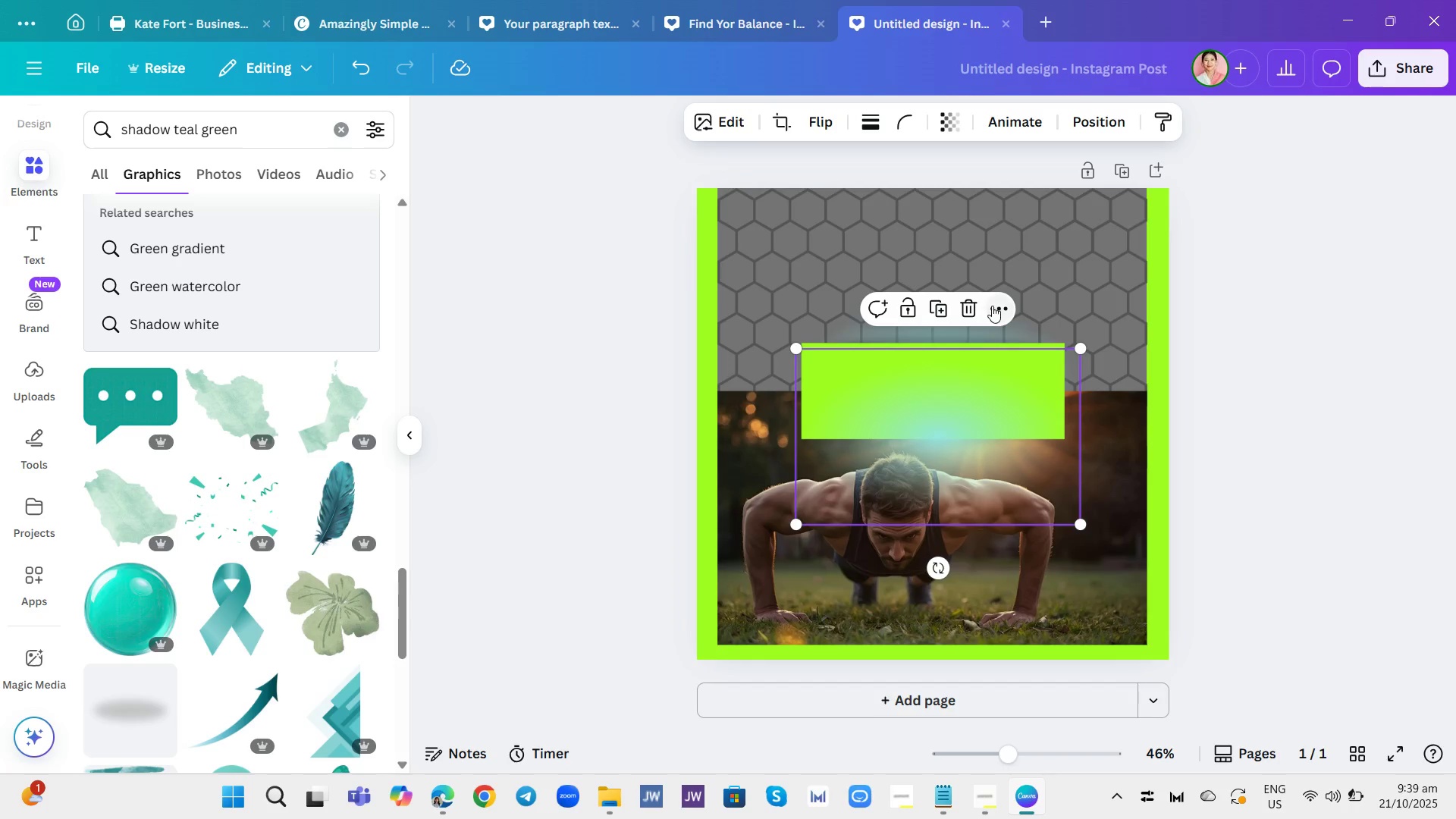 
left_click([996, 309])
 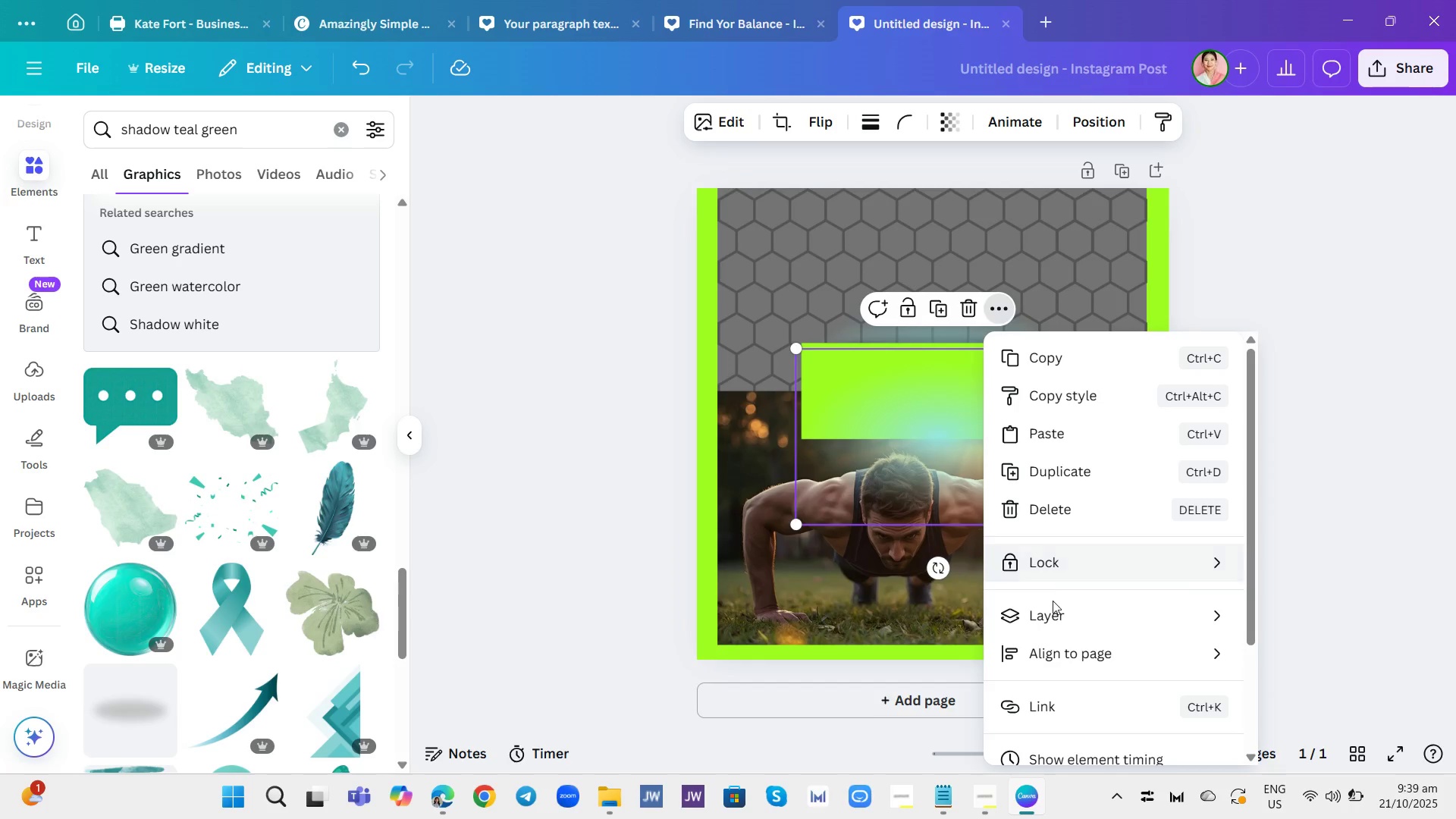 
left_click([1052, 603])
 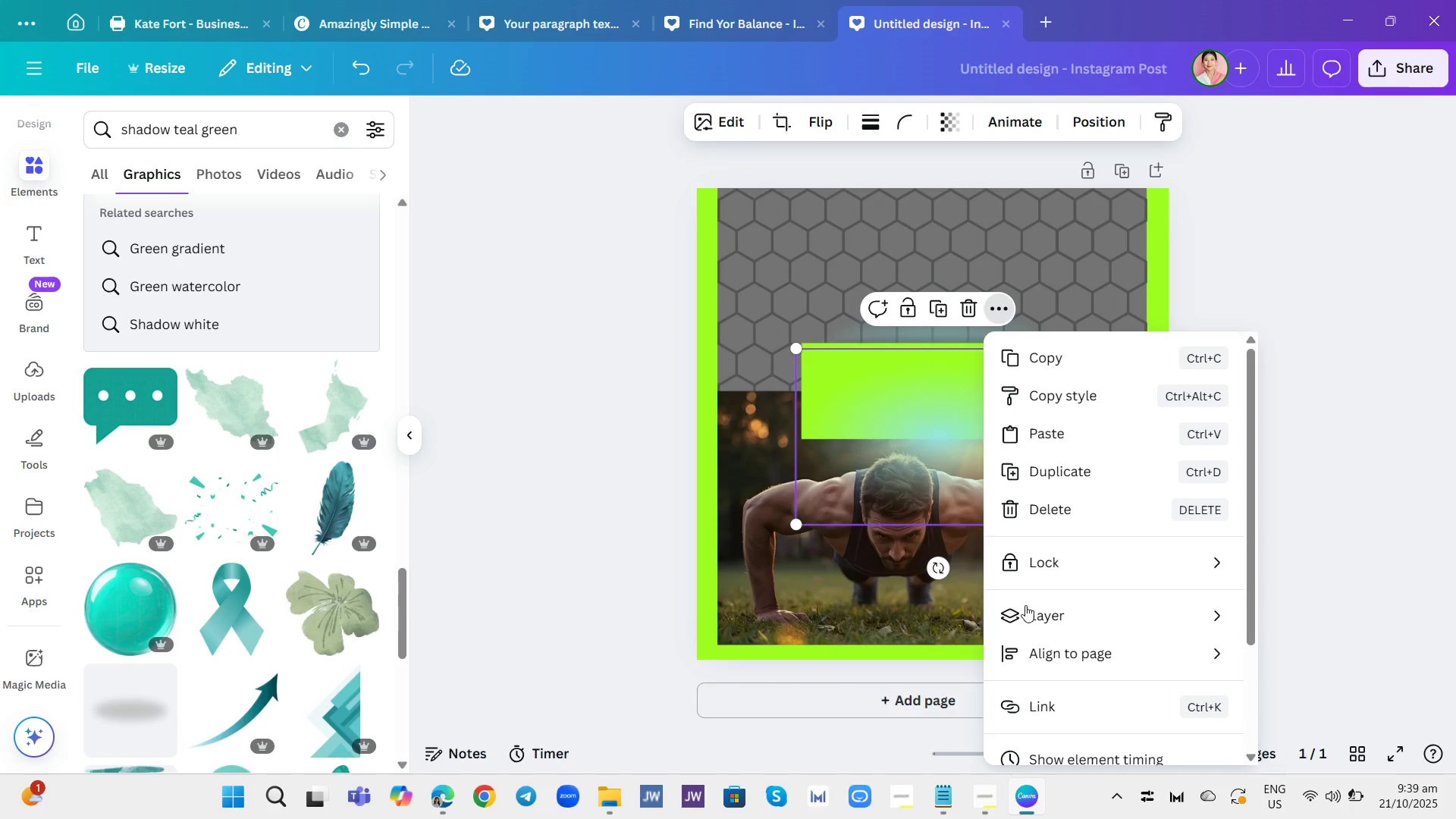 
left_click([1031, 614])
 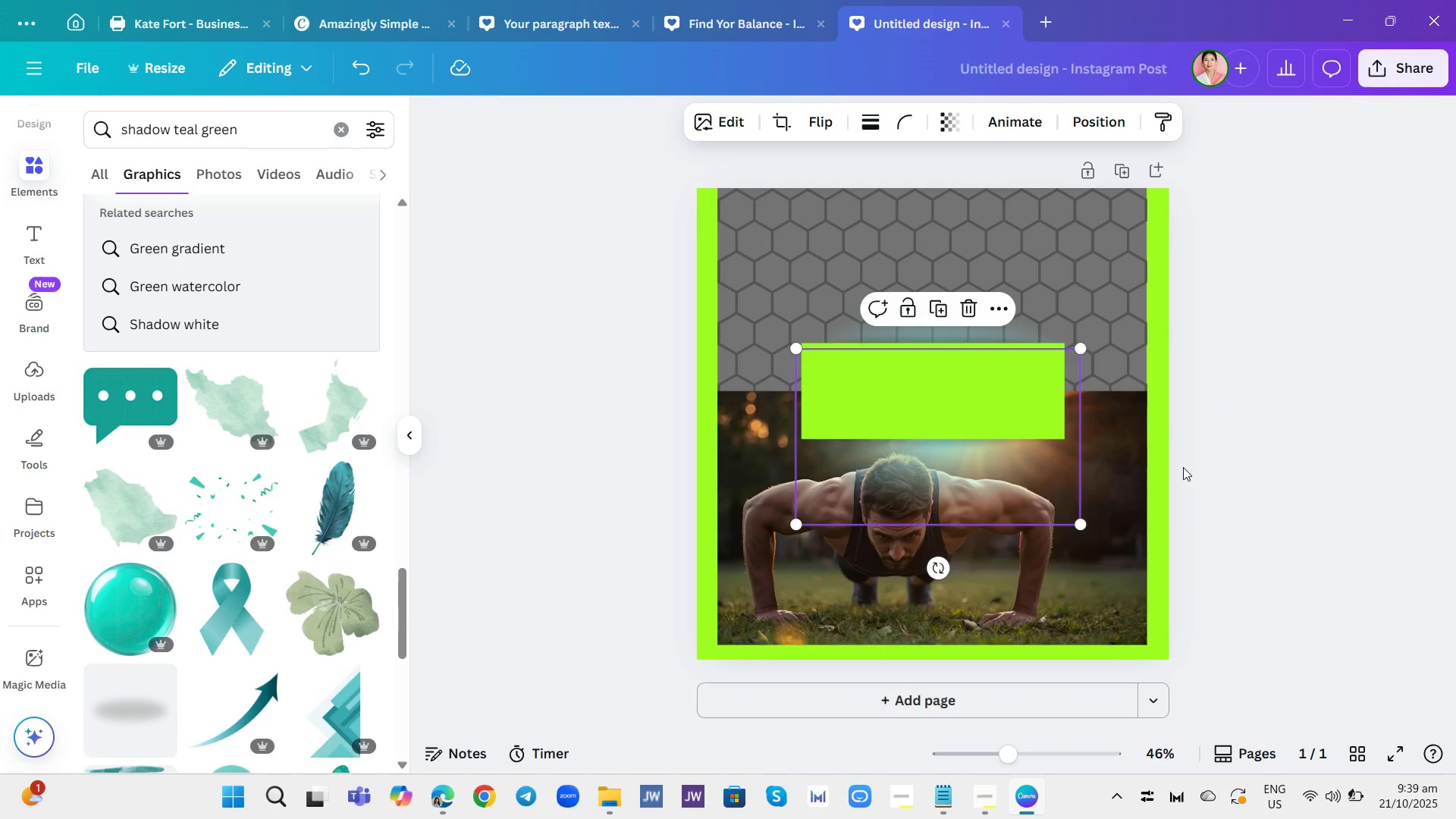 
left_click([1351, 407])
 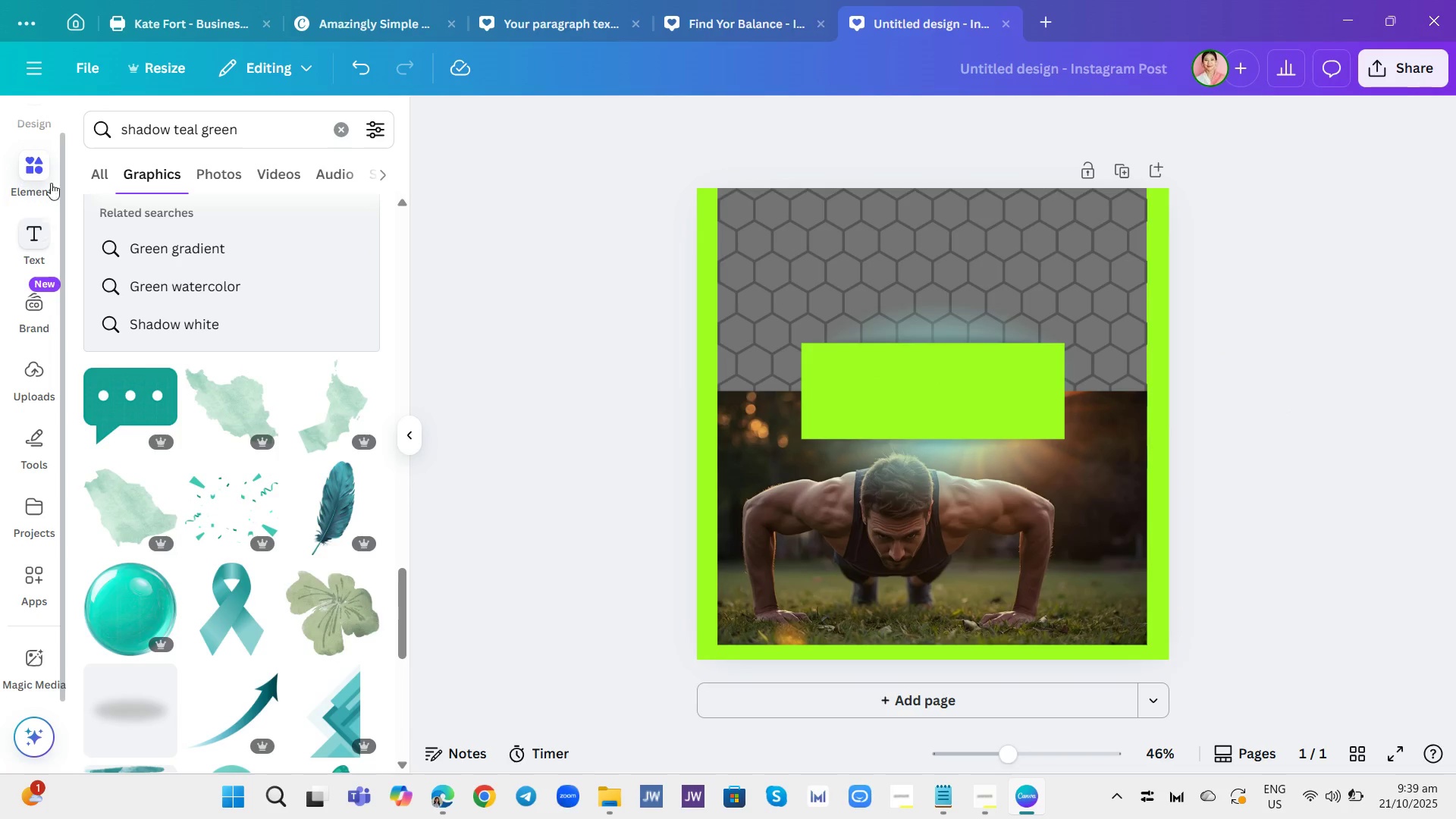 
left_click([340, 131])
 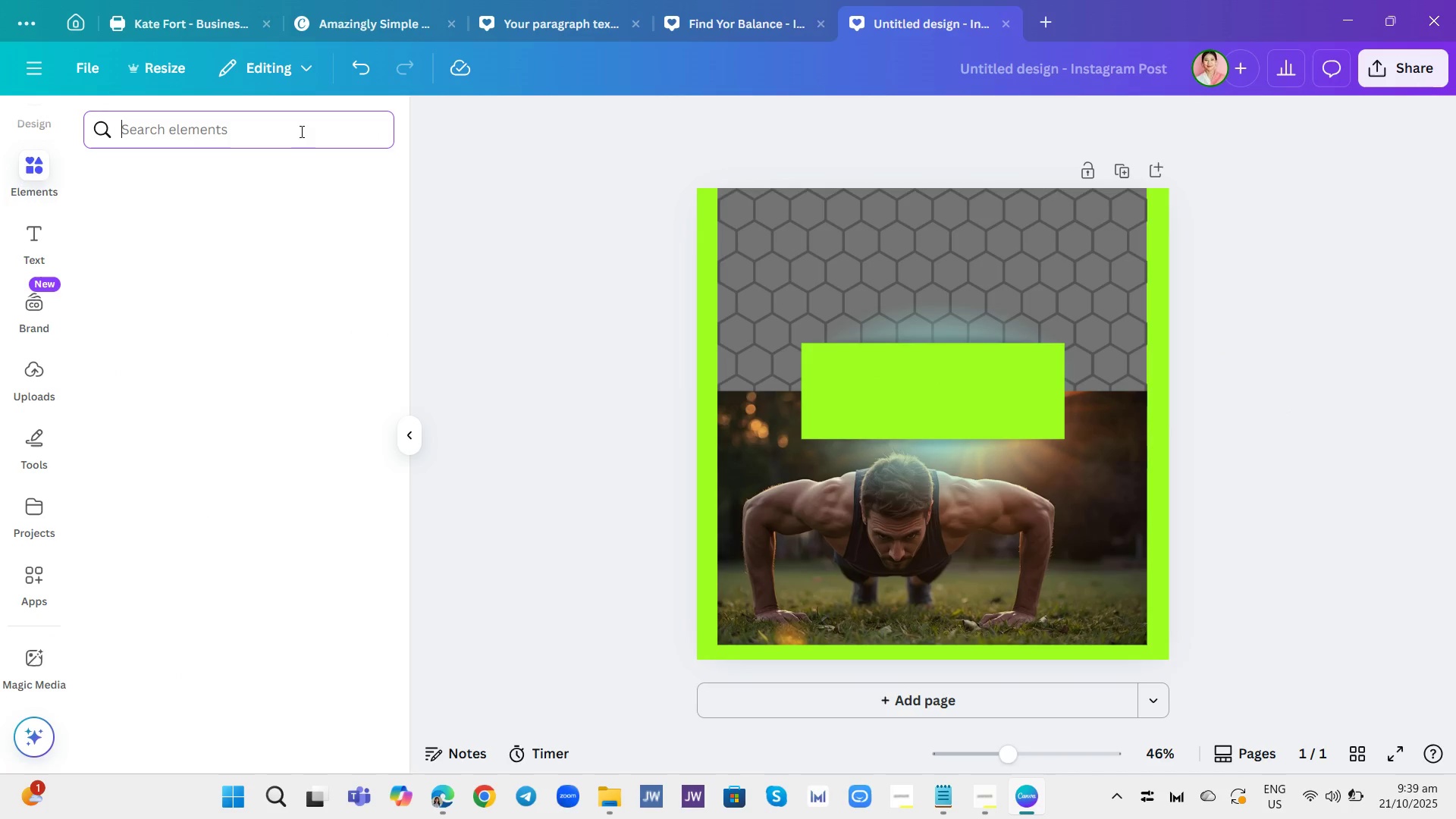 
left_click([300, 131])
 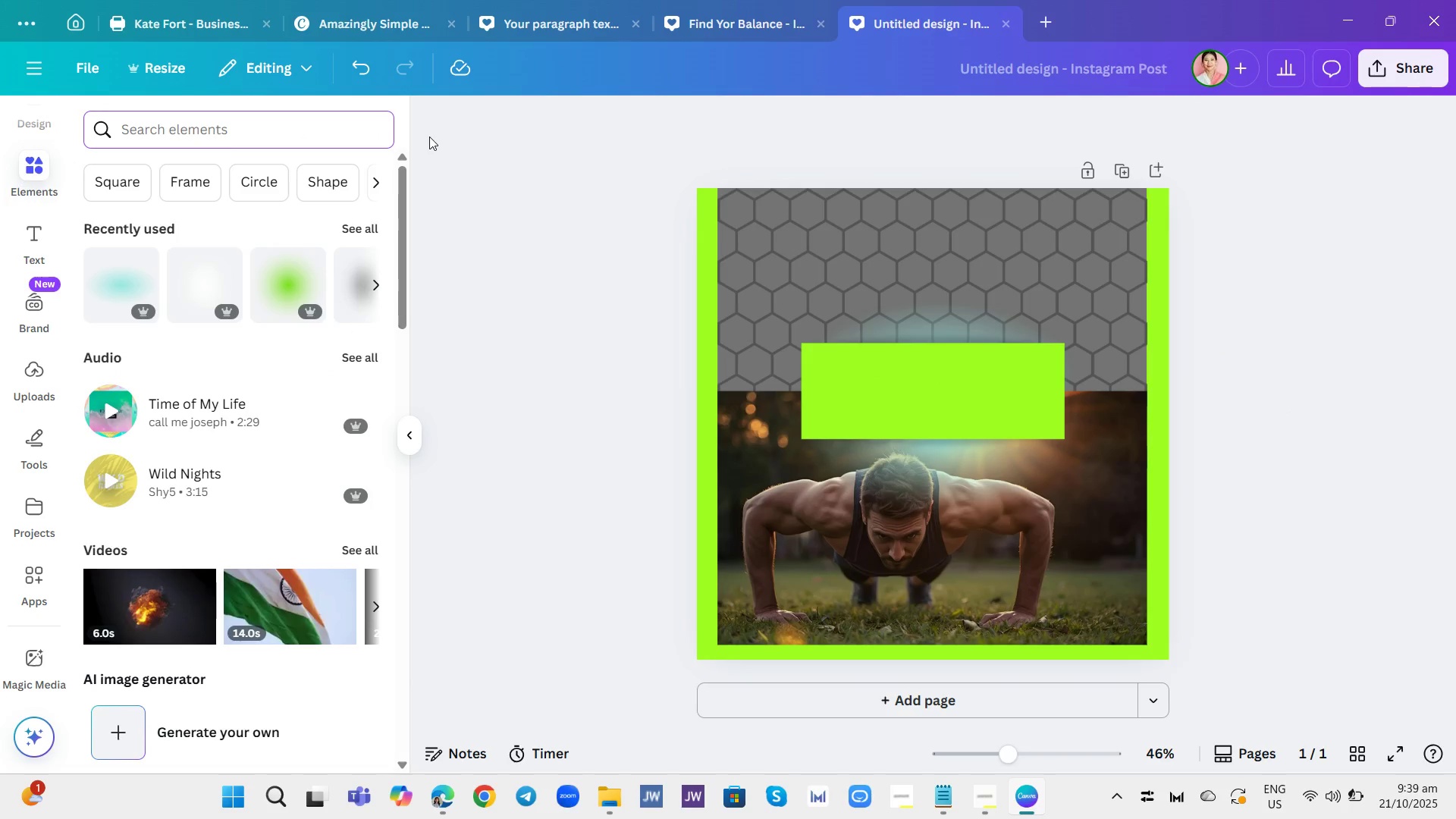 
left_click([357, 127])
 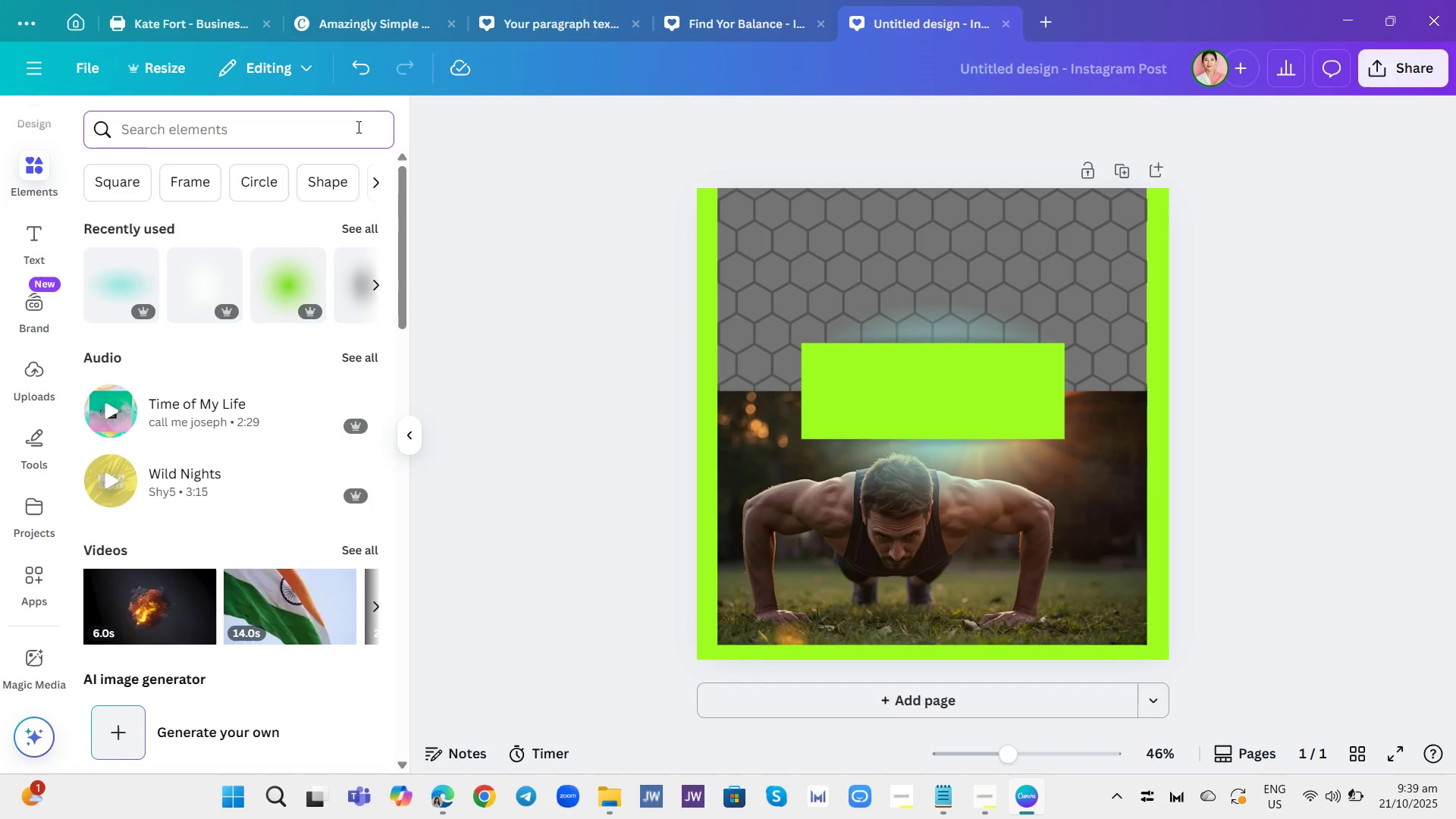 
type(reac)
key(Backspace)
key(Backspace)
type(ct)
 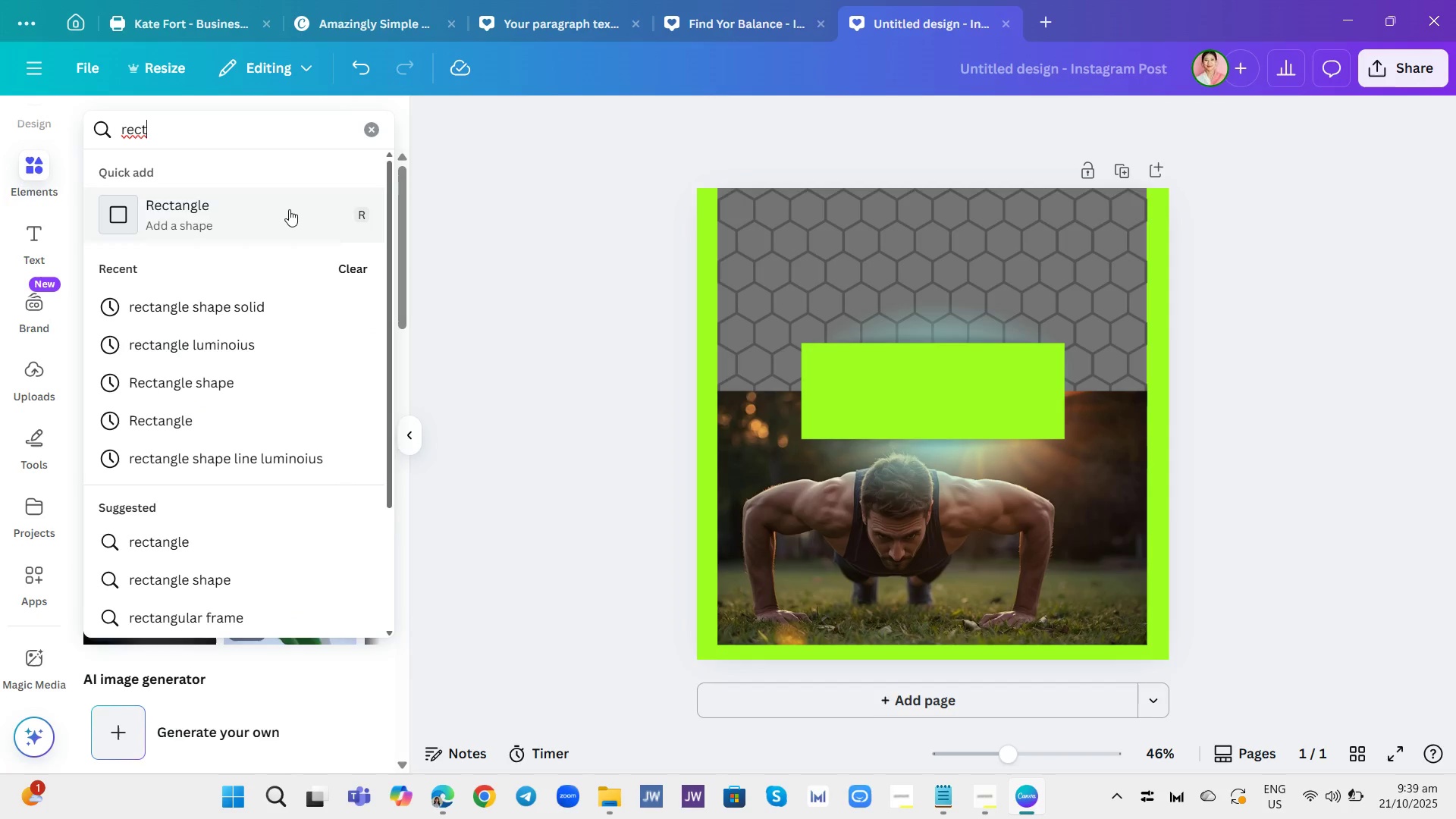 
left_click([289, 209])
 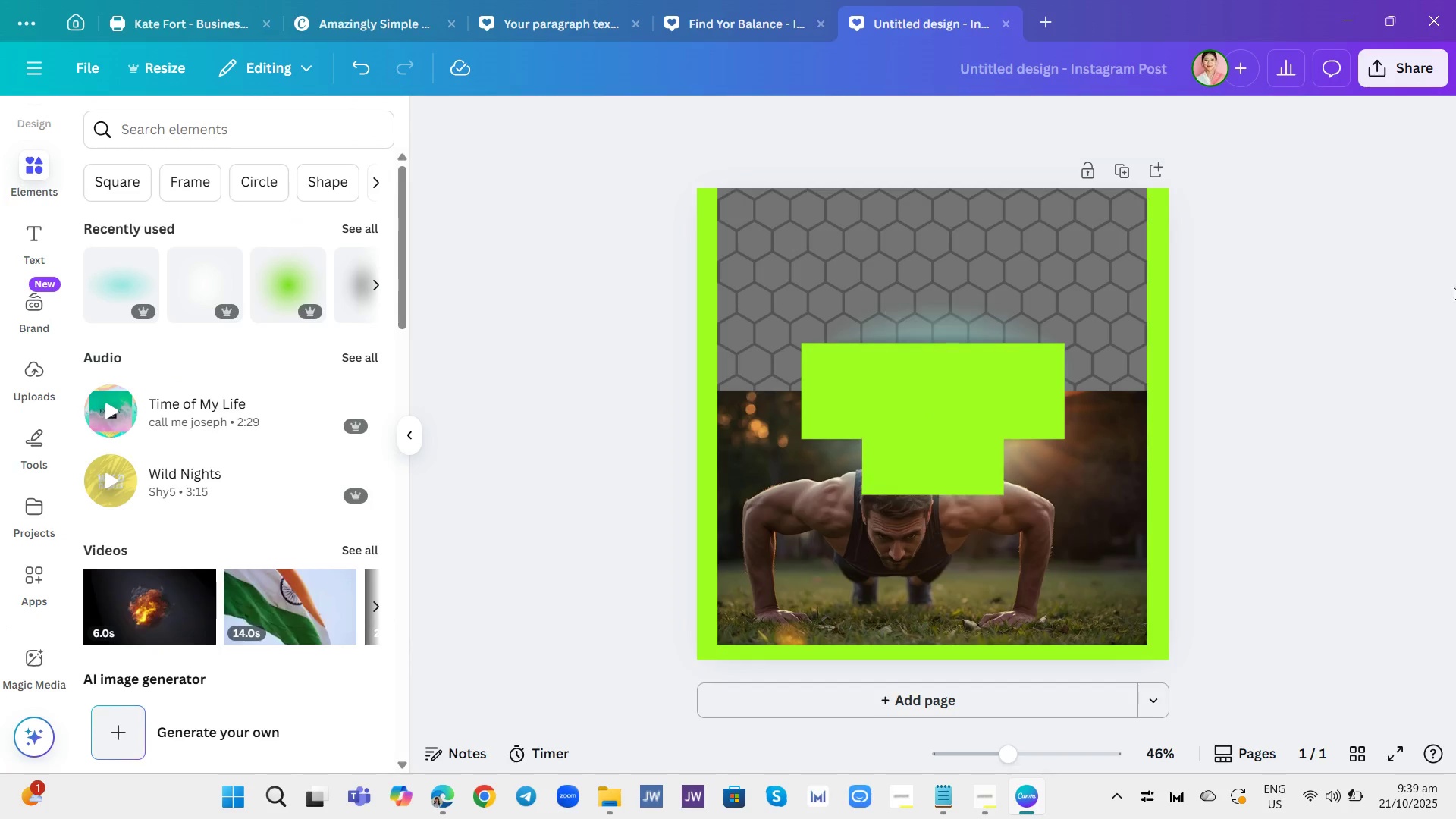 
left_click([1011, 414])
 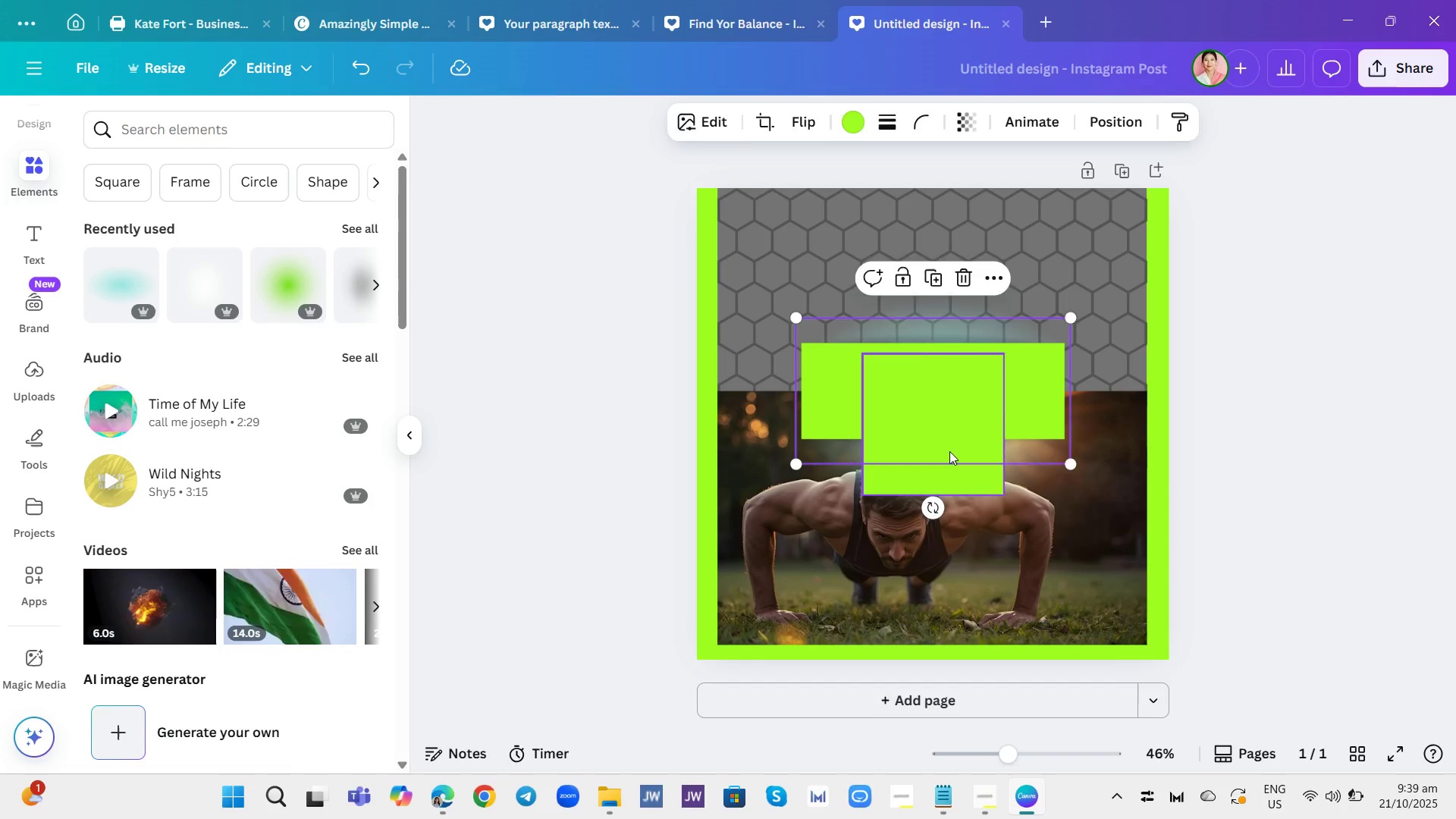 
left_click([949, 451])
 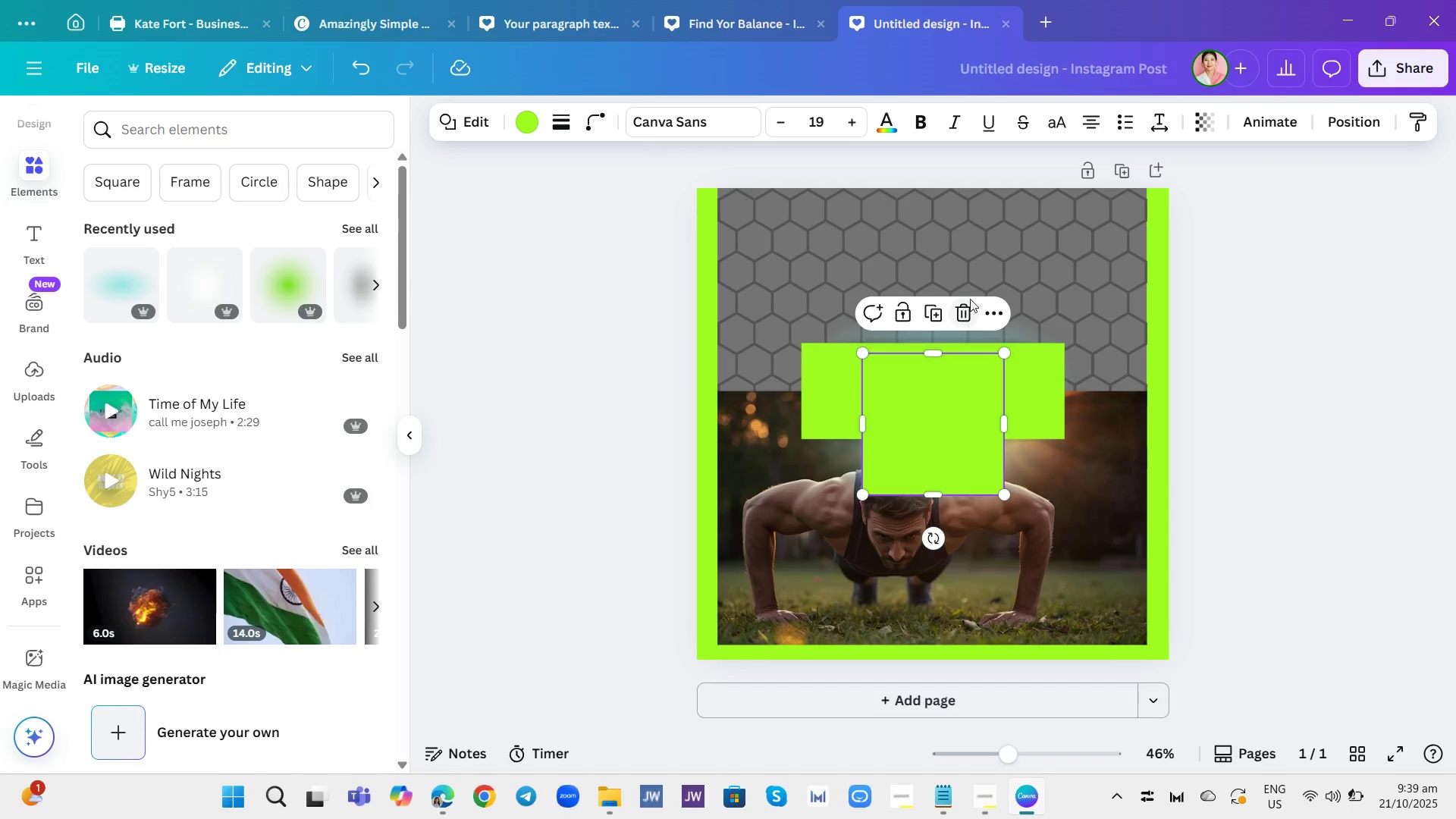 
left_click([968, 297])
 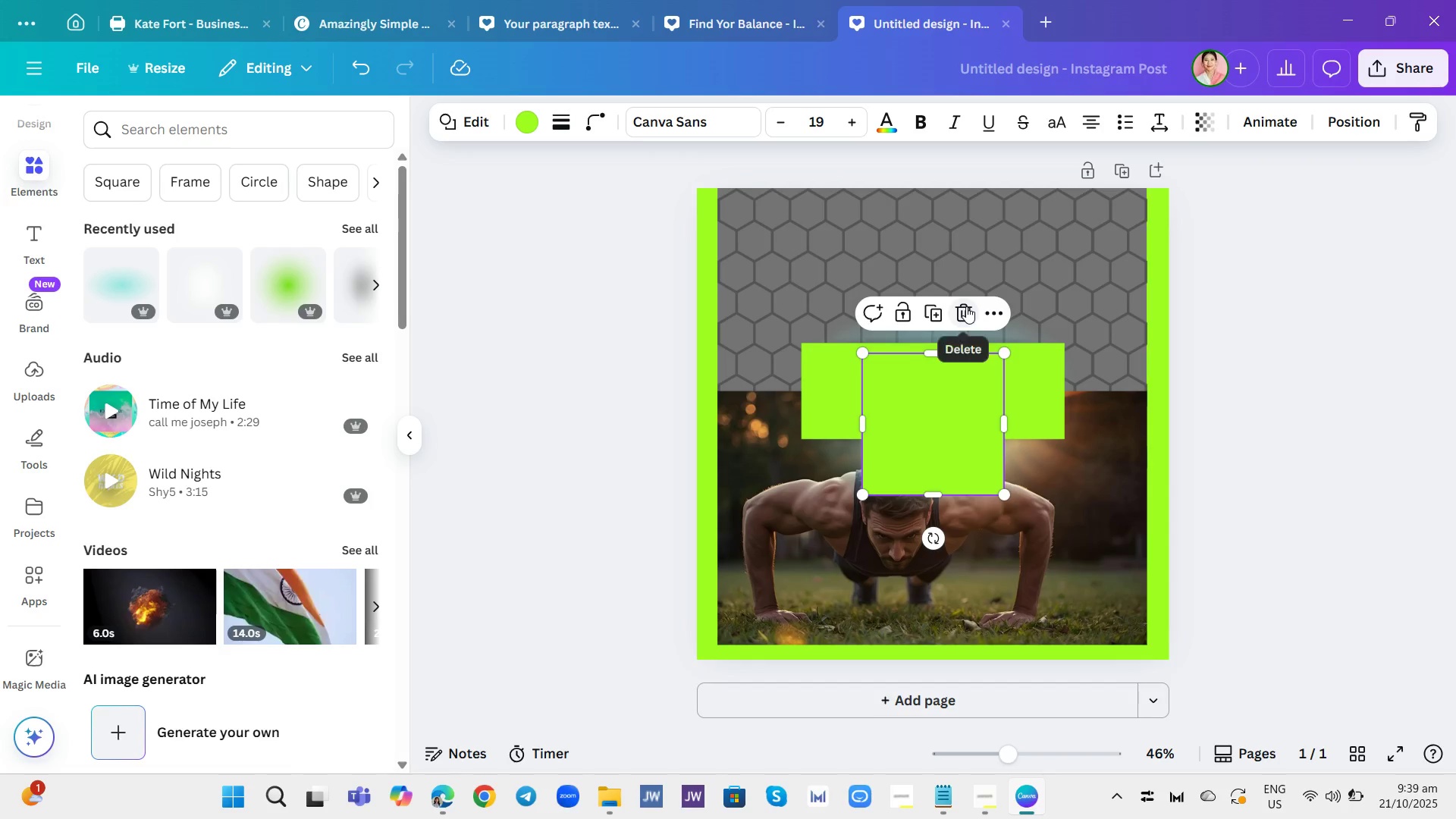 
left_click([966, 306])
 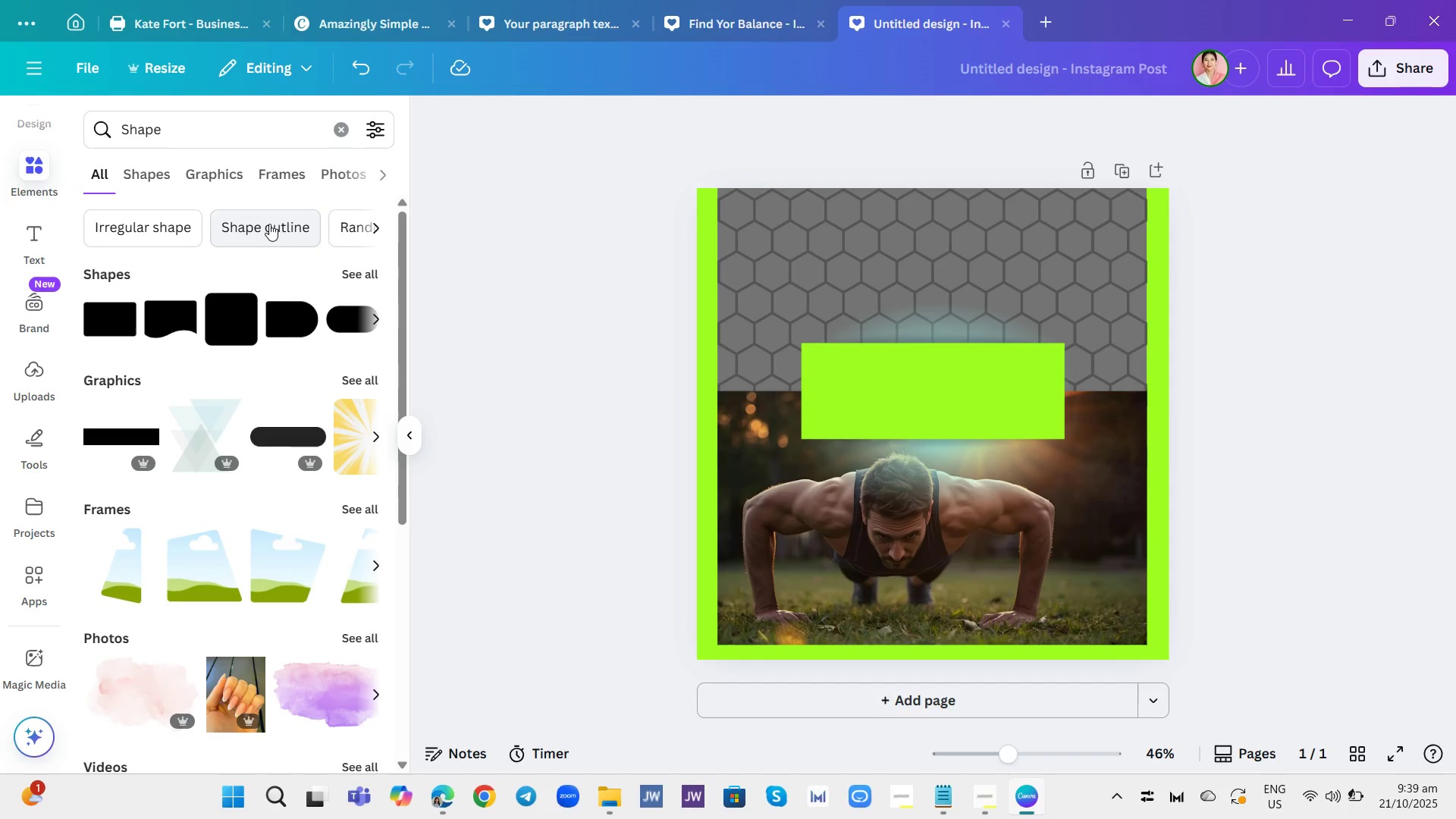 
wait(5.69)
 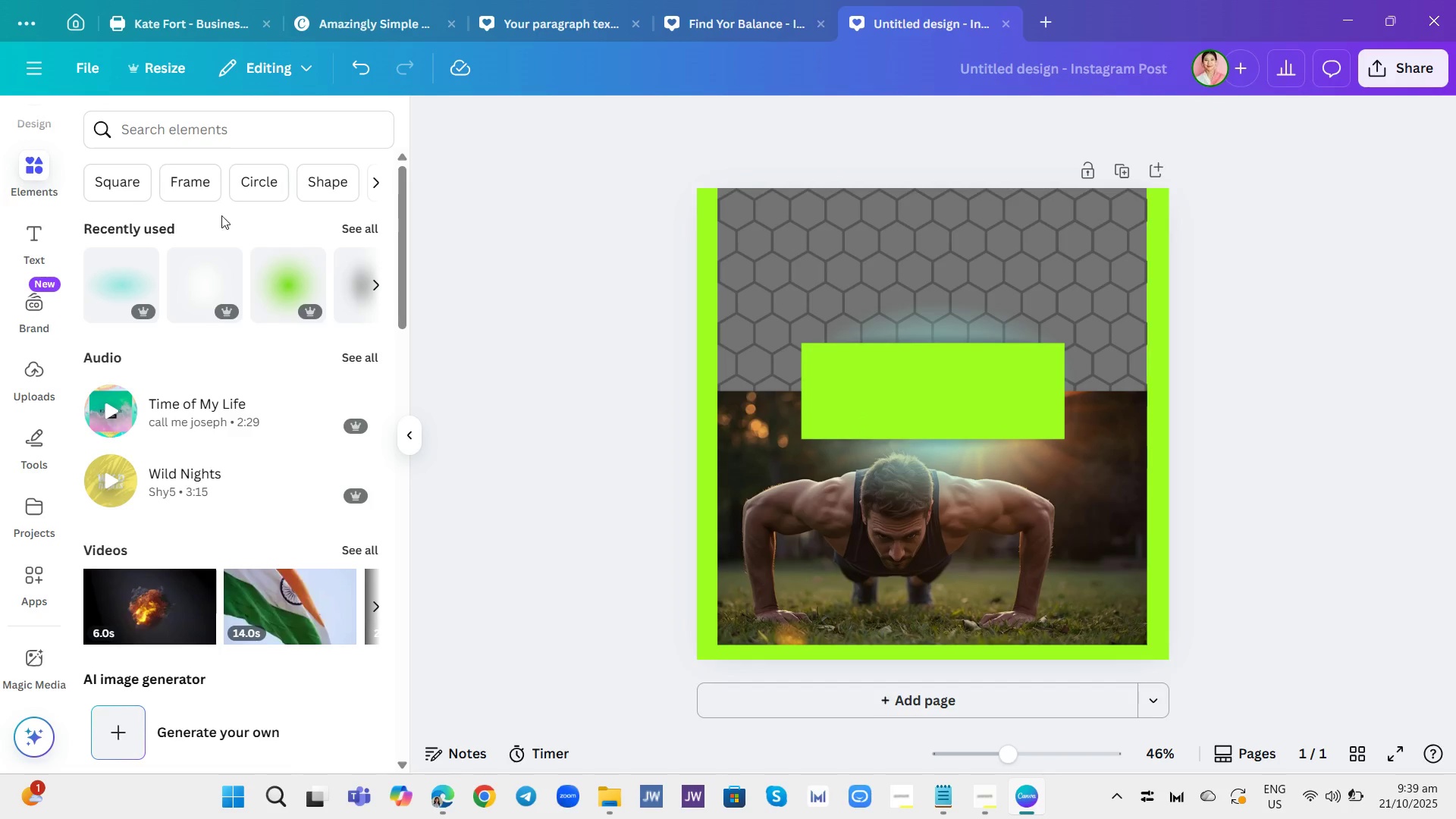 
left_click([220, 169])
 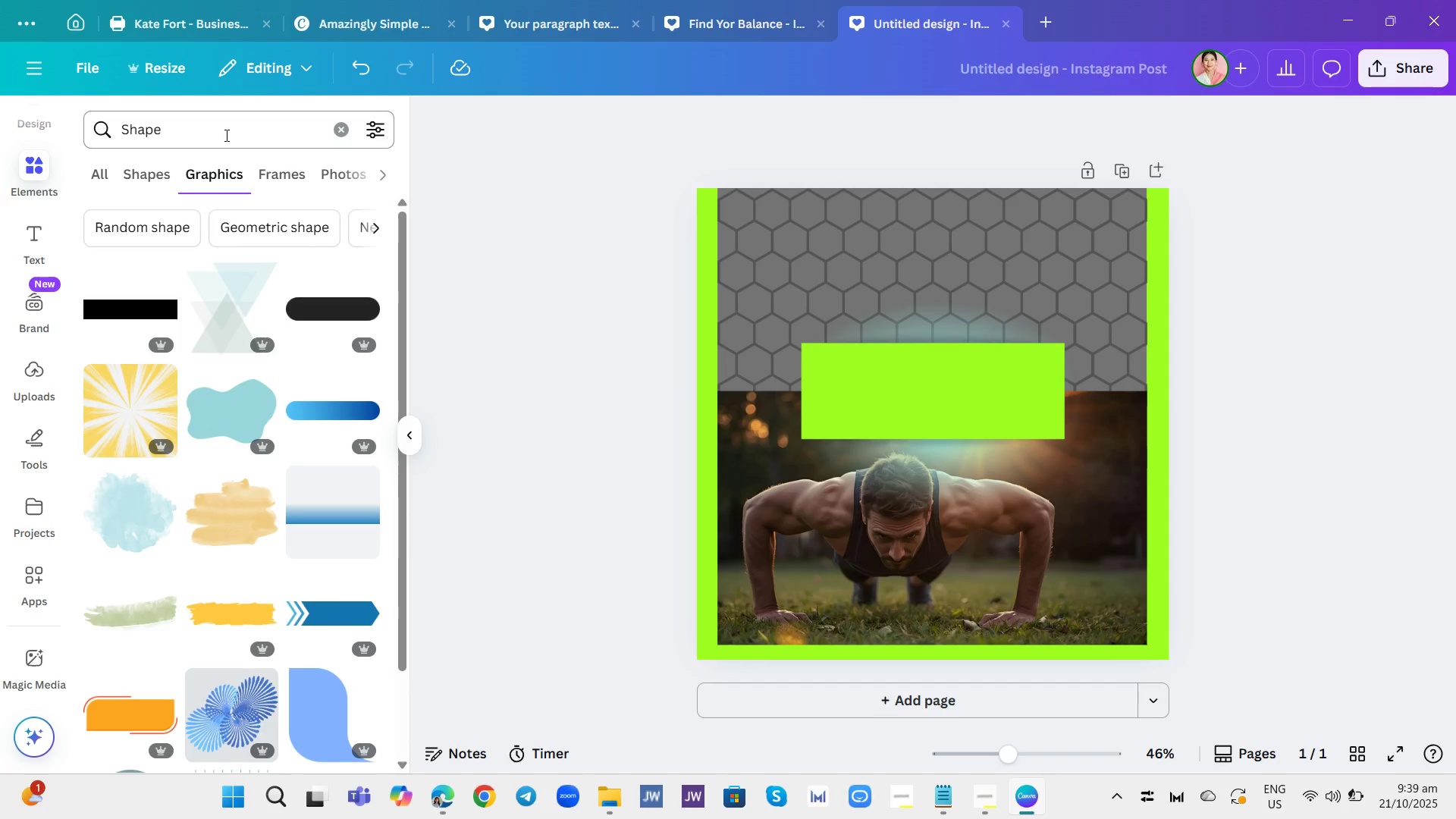 
left_click([225, 135])
 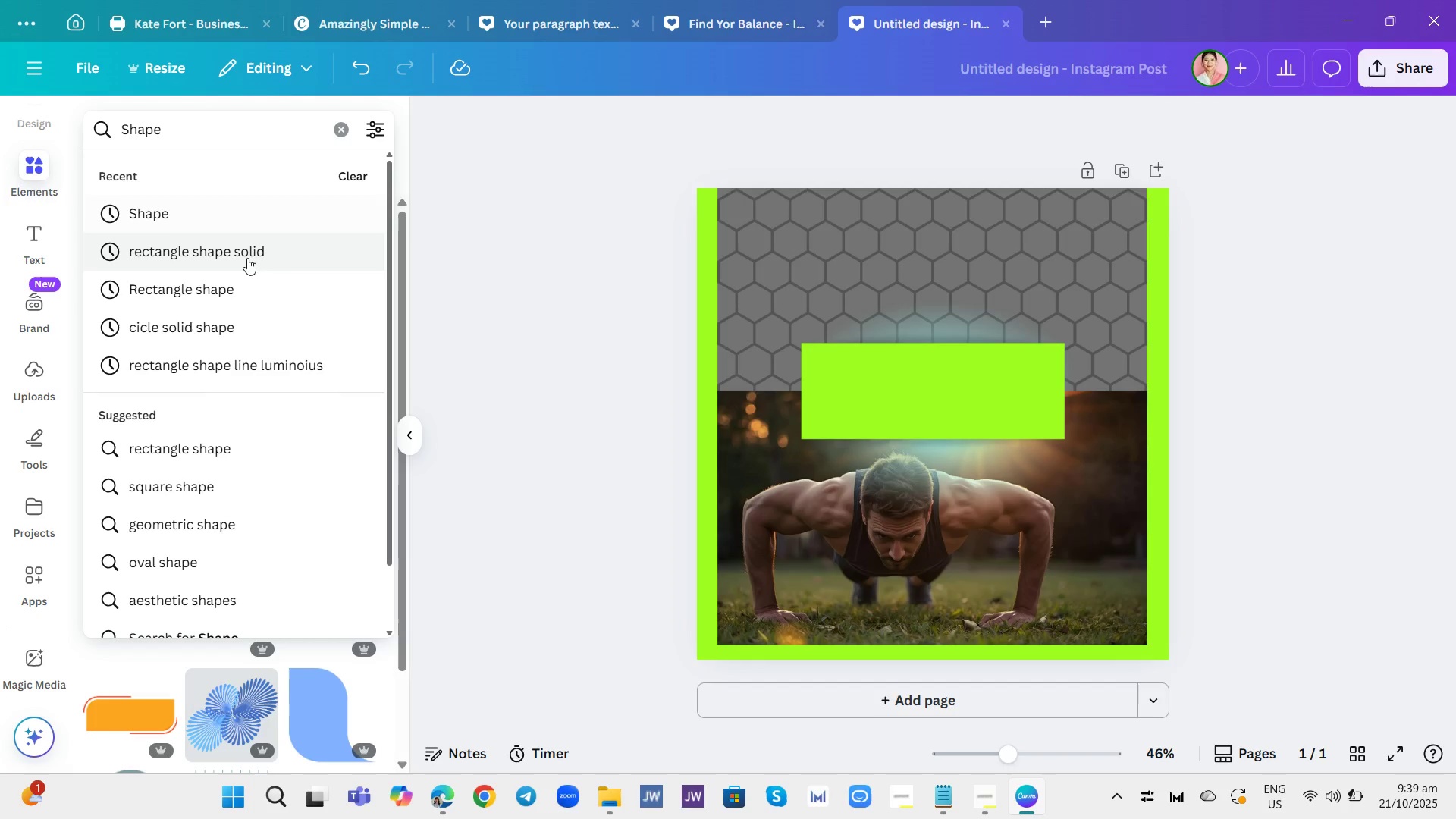 
left_click([247, 293])
 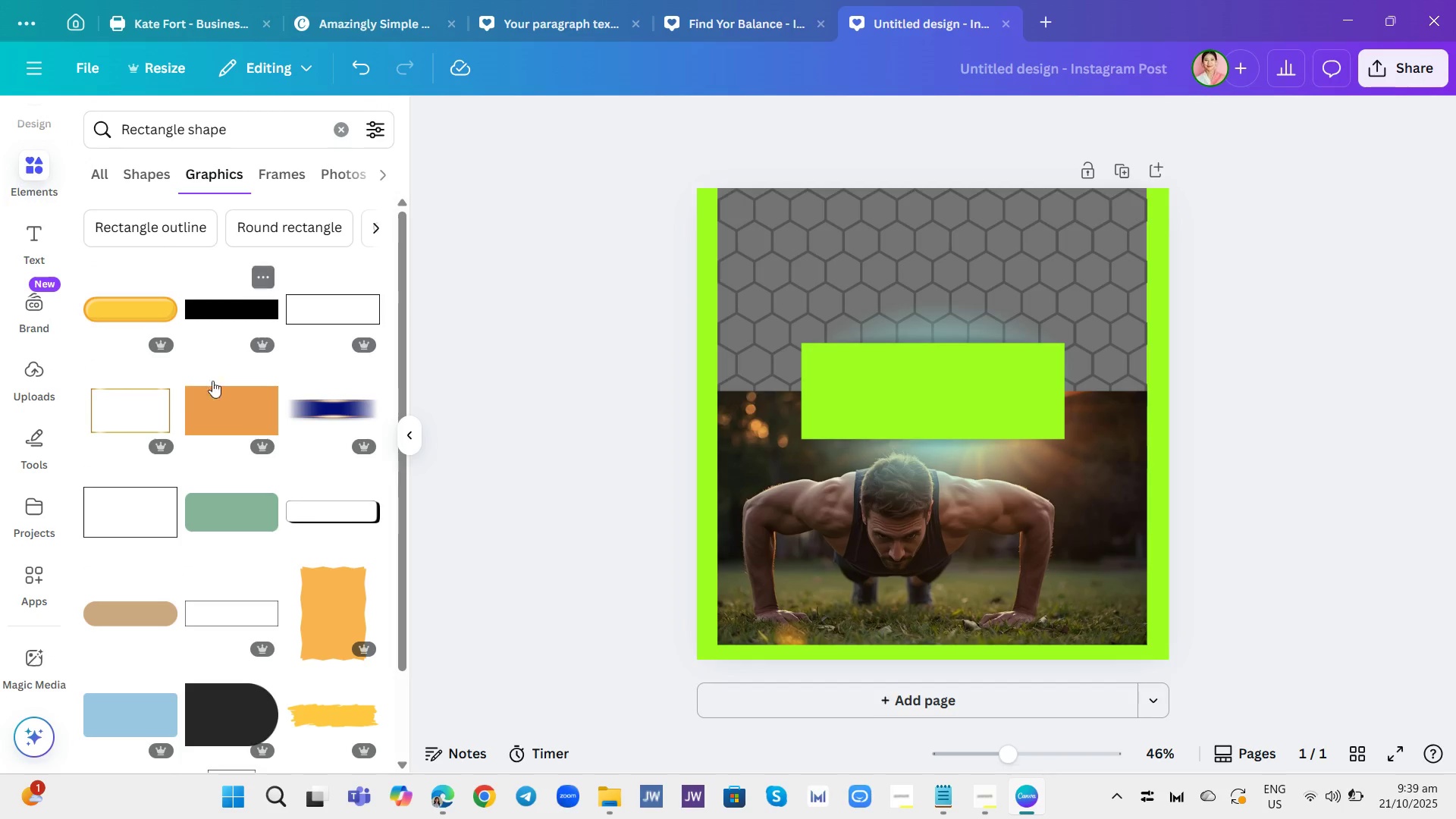 
mouse_move([168, 508])
 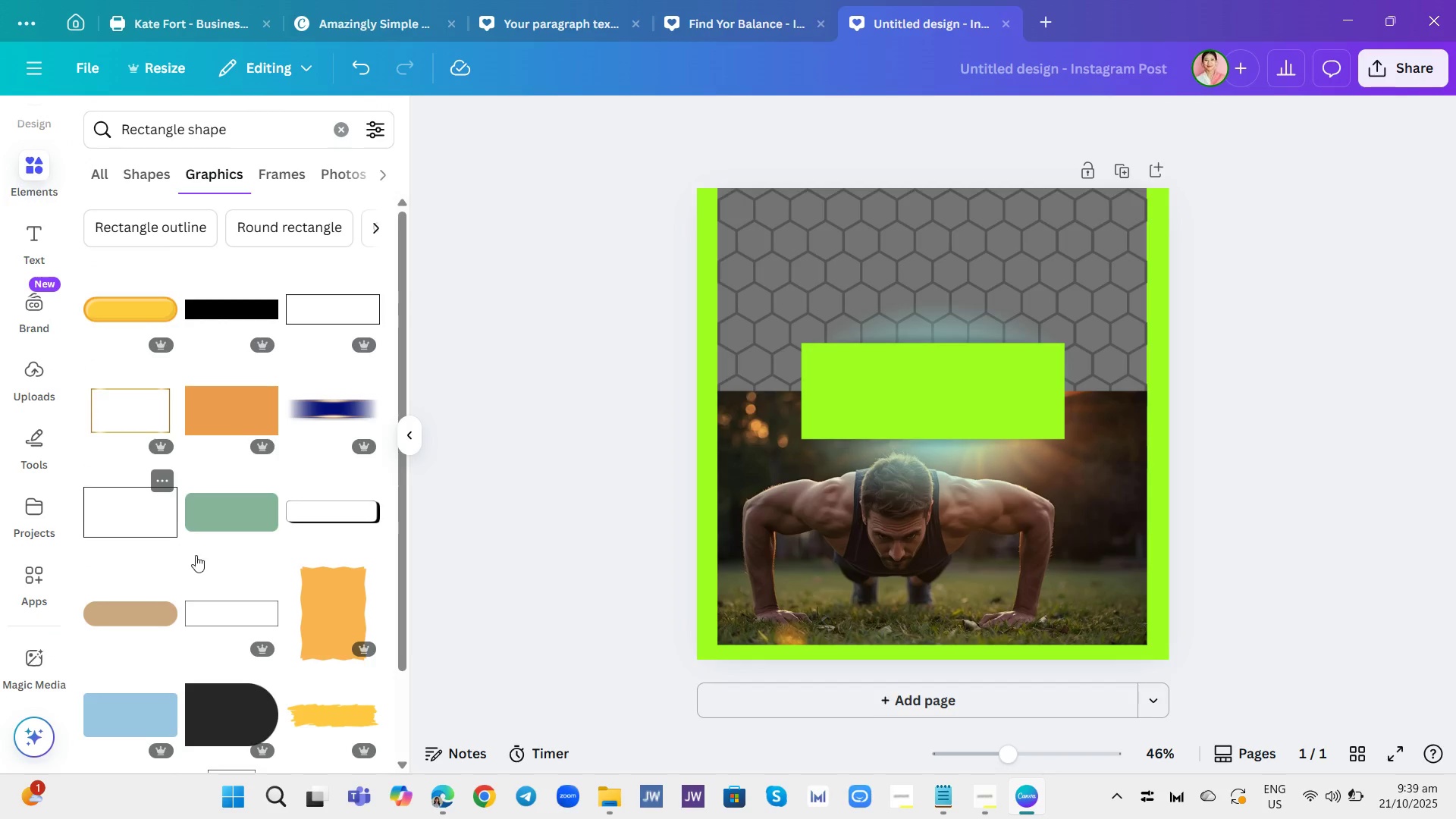 
scroll: coordinate [213, 570], scroll_direction: down, amount: 6.0
 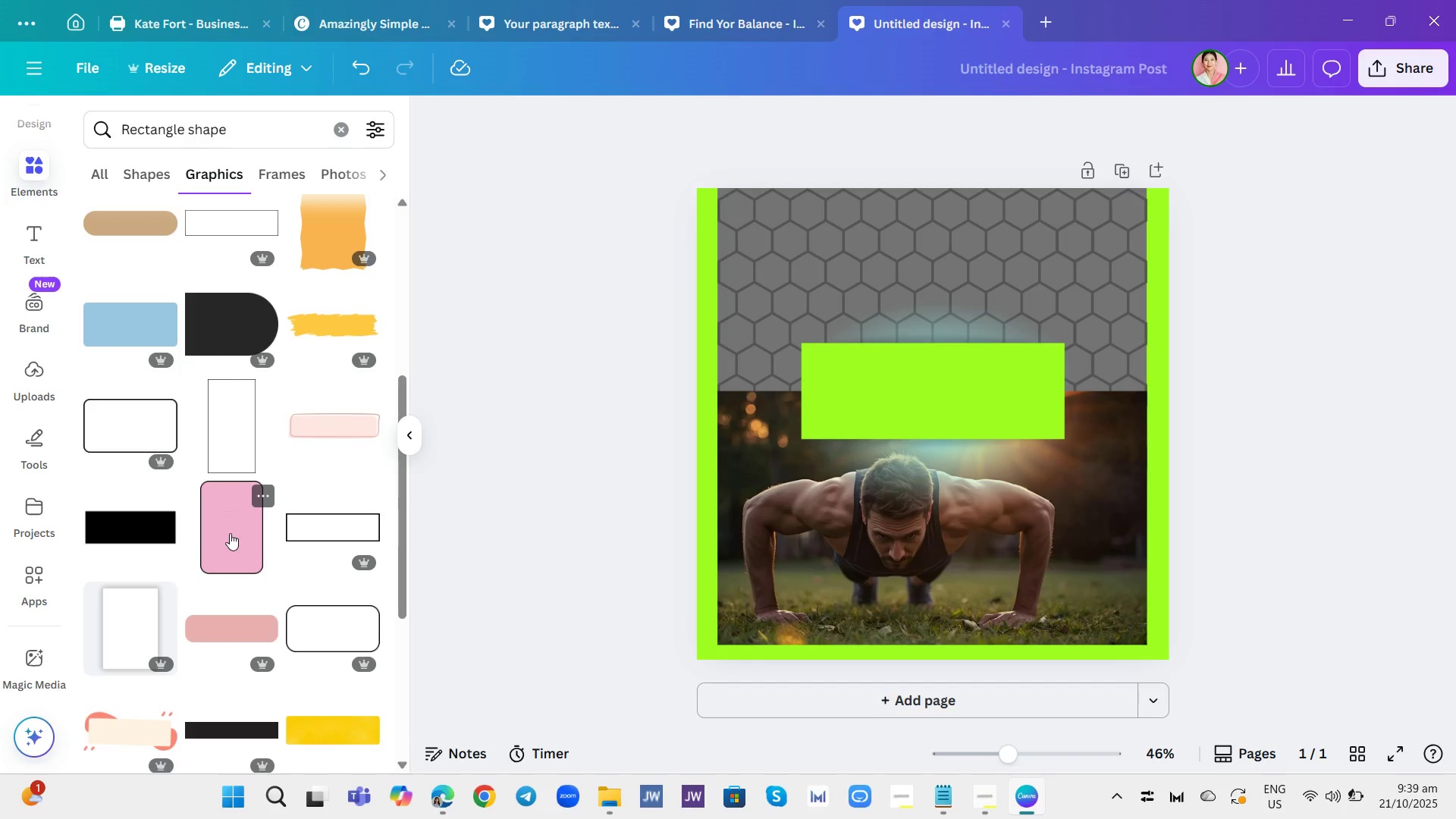 
scroll: coordinate [230, 533], scroll_direction: none, amount: 0.0
 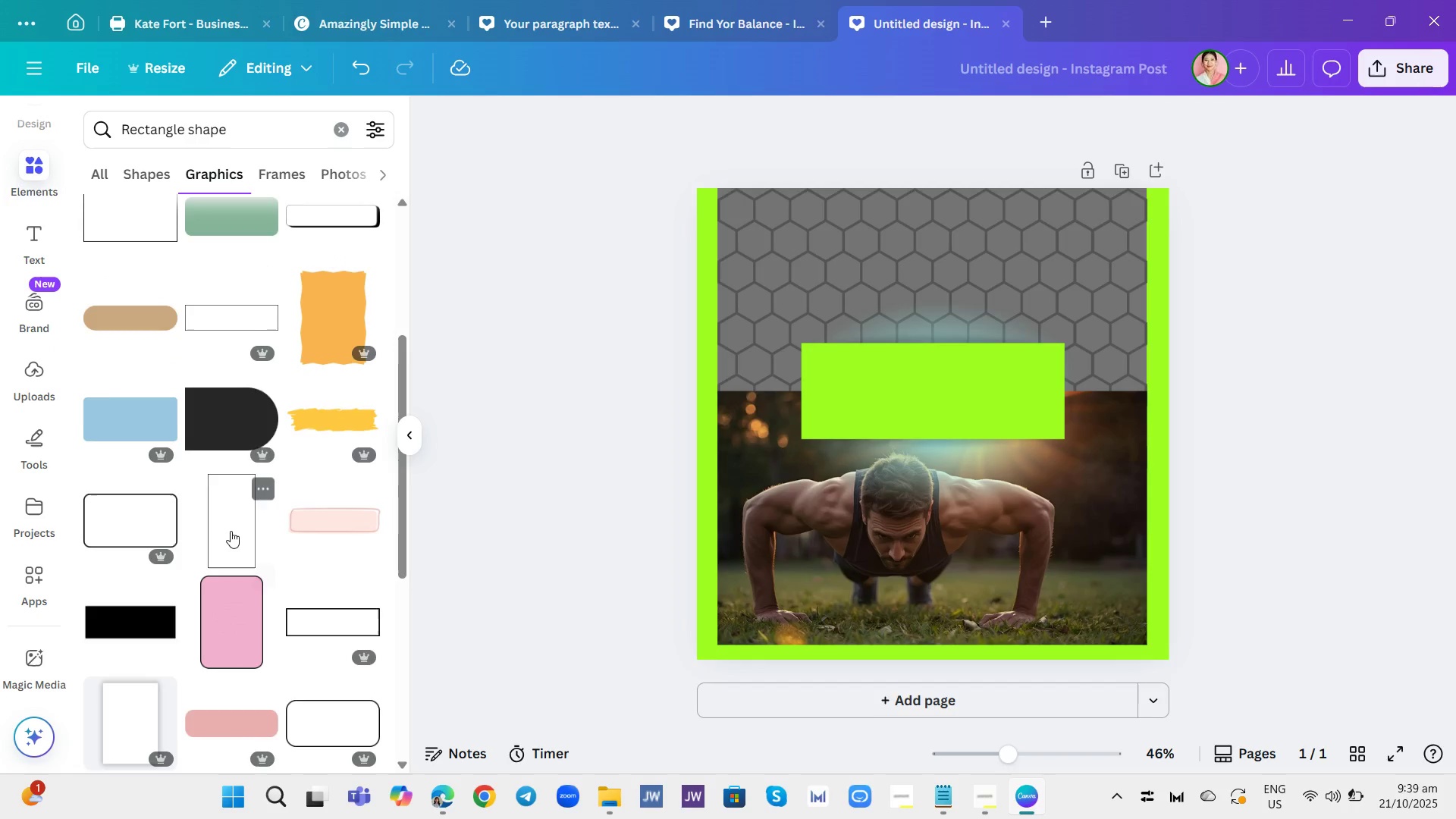 
scroll: coordinate [231, 521], scroll_direction: up, amount: 2.0
 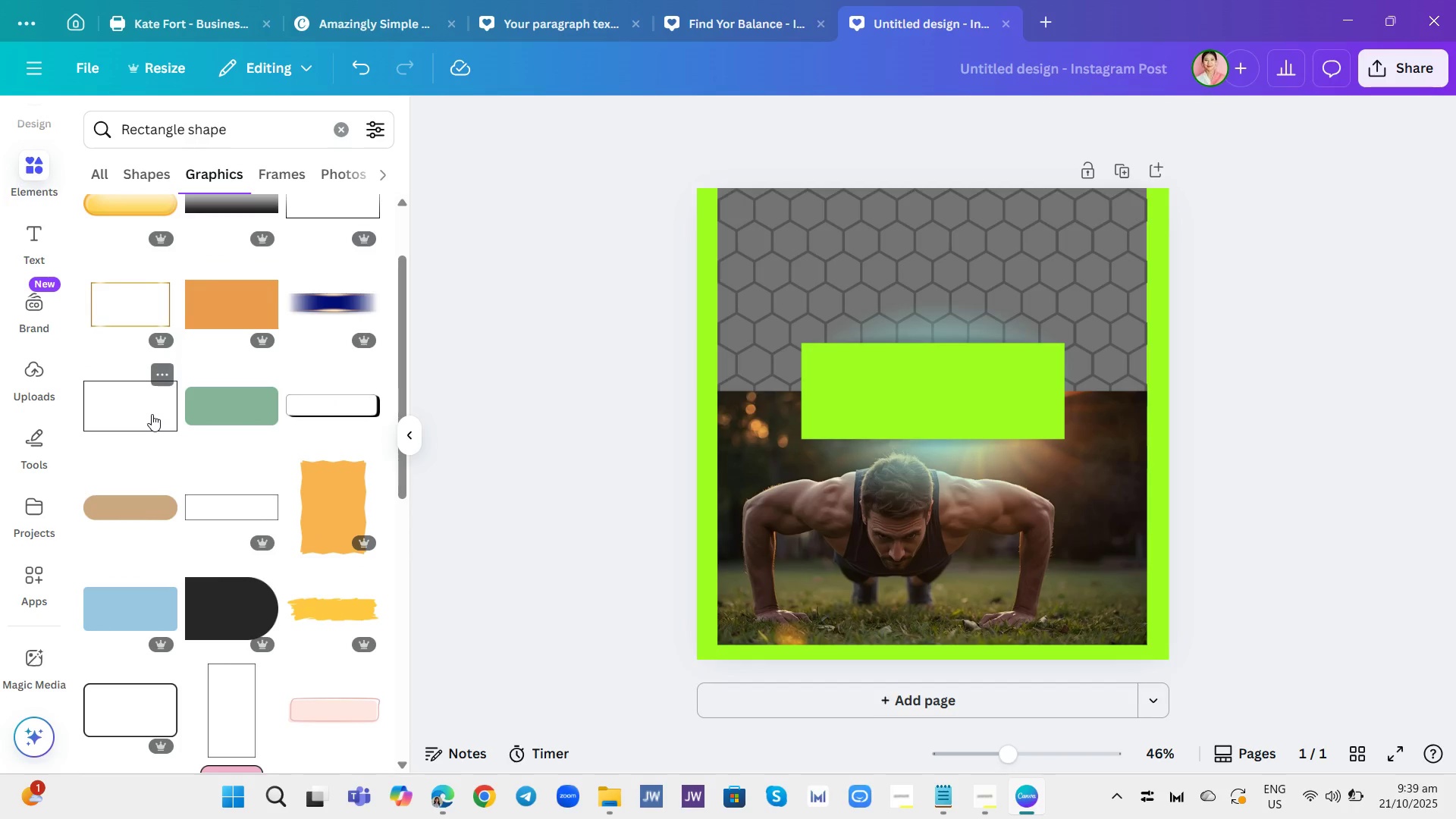 
left_click([152, 414])
 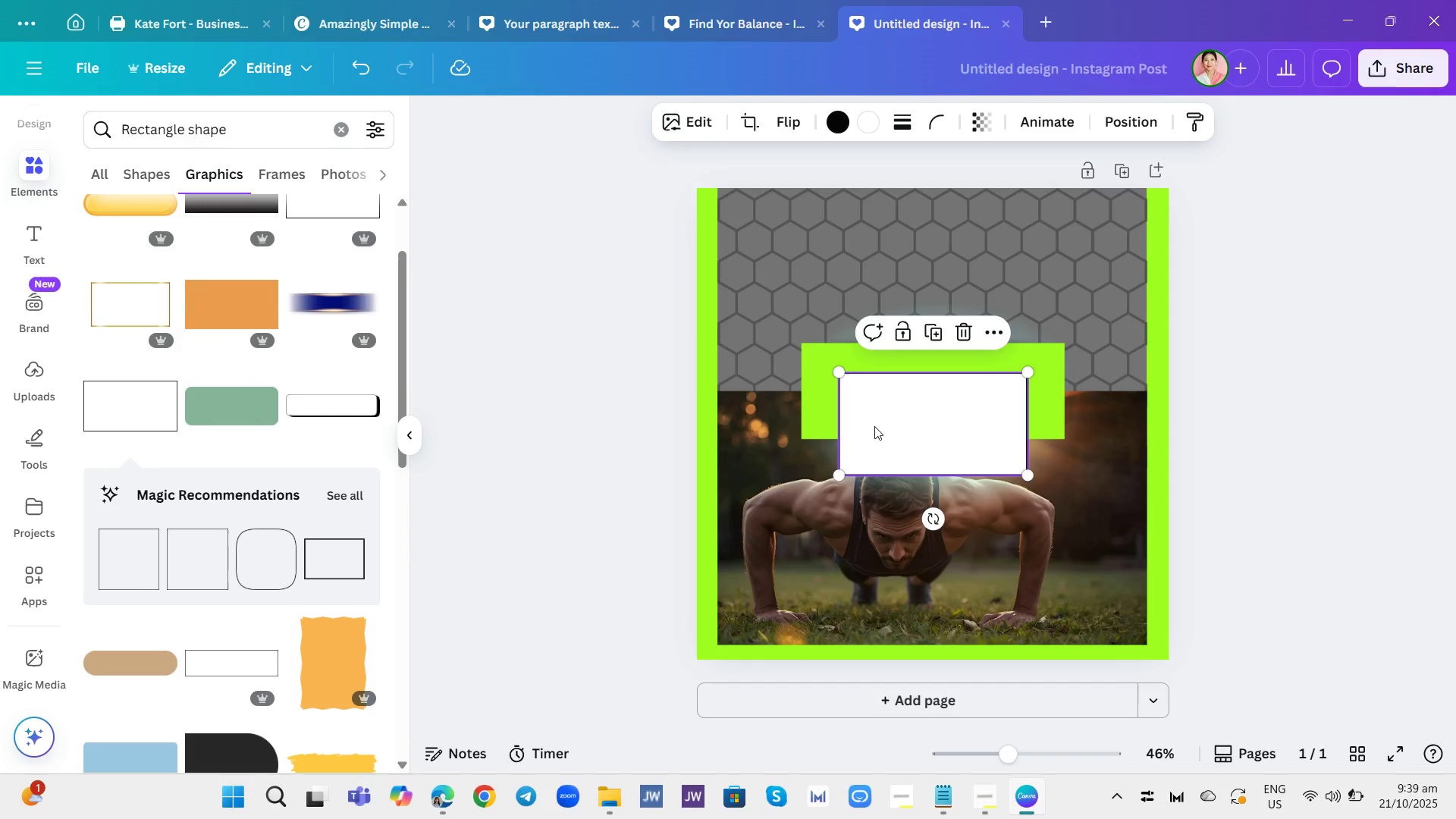 
left_click_drag(start_coordinate=[879, 426], to_coordinate=[834, 388])
 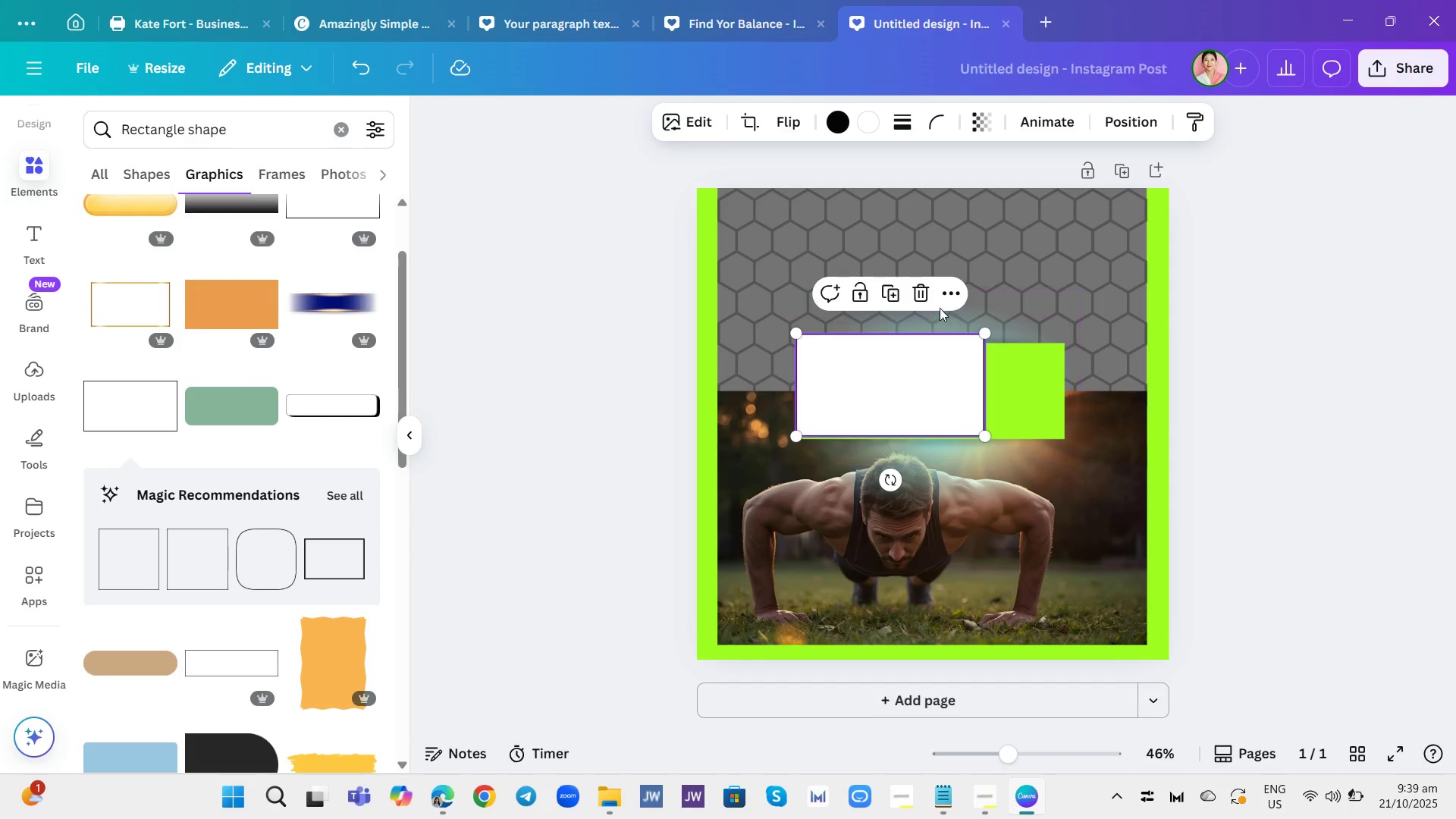 
left_click([924, 291])
 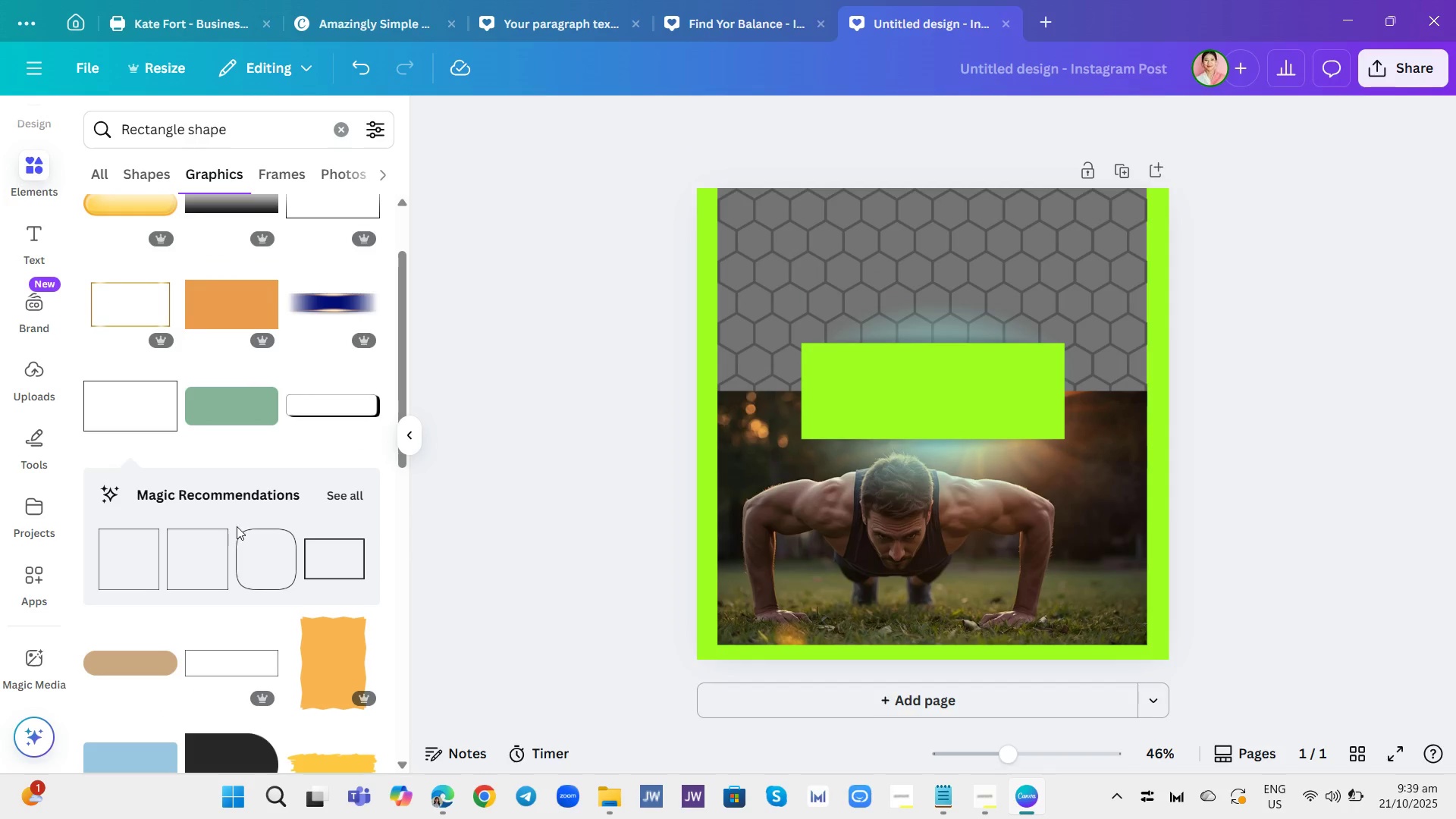 
scroll: coordinate [258, 470], scroll_direction: down, amount: 10.0
 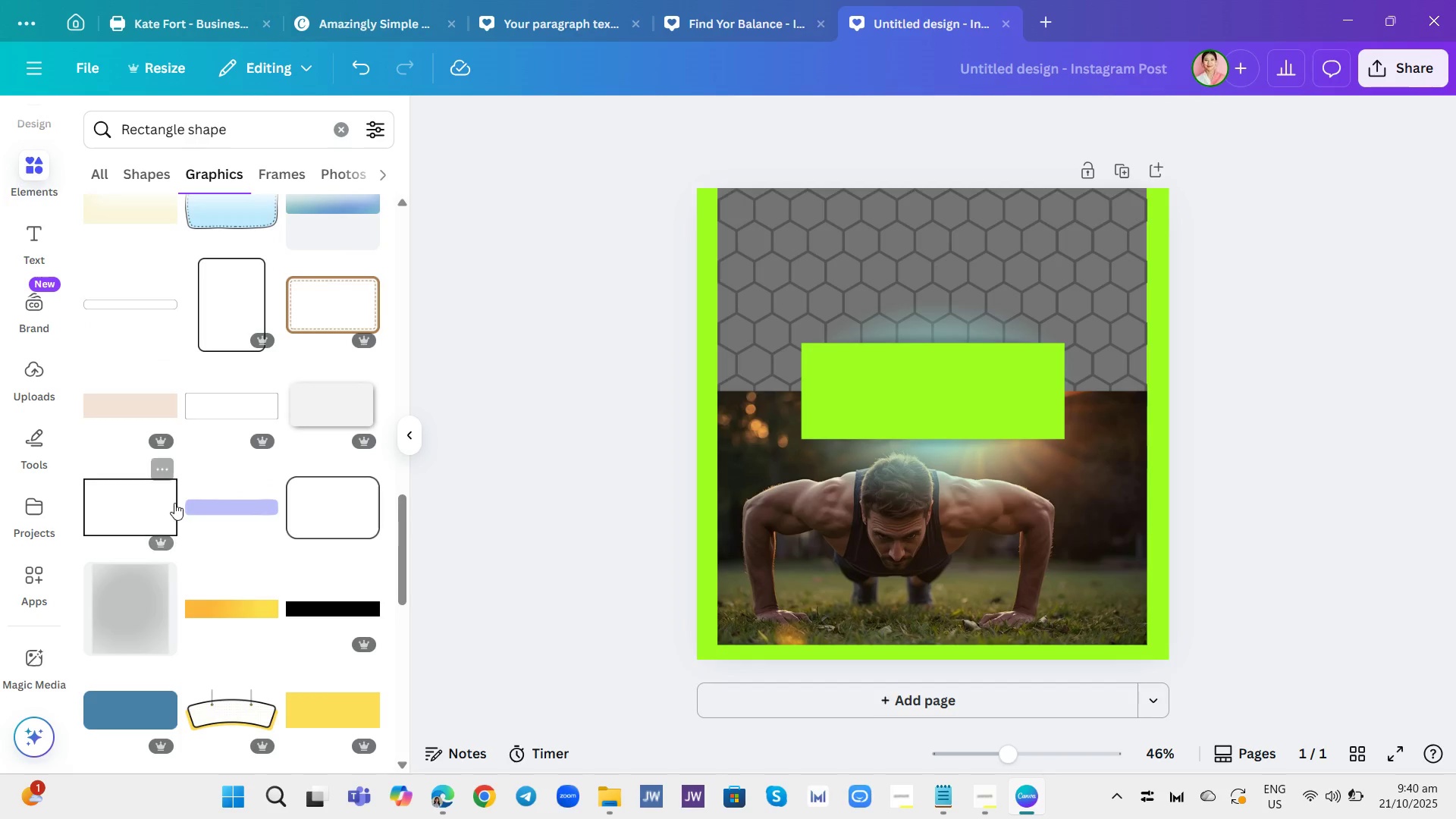 
left_click([162, 503])
 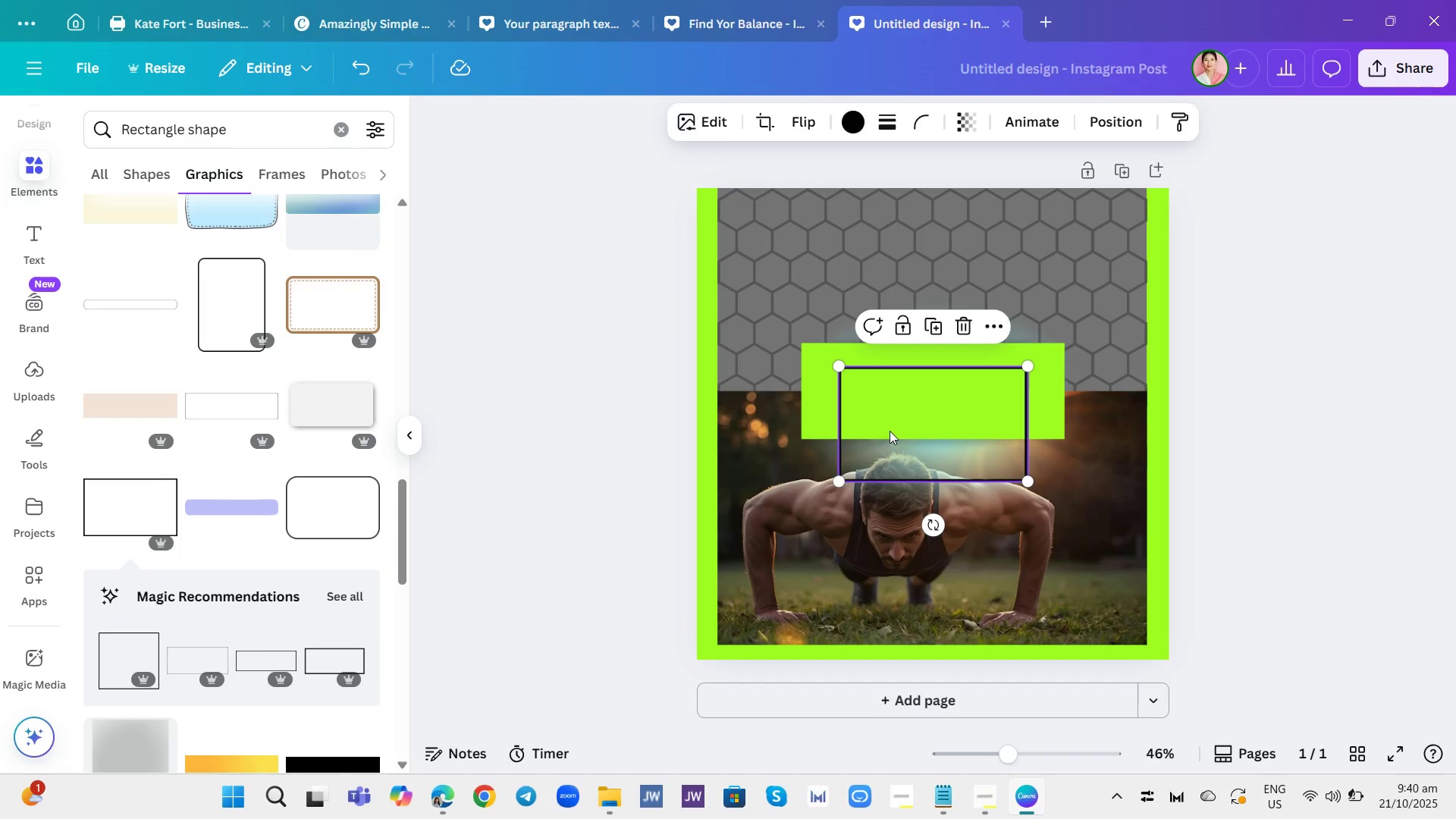 
left_click_drag(start_coordinate=[908, 434], to_coordinate=[858, 399])
 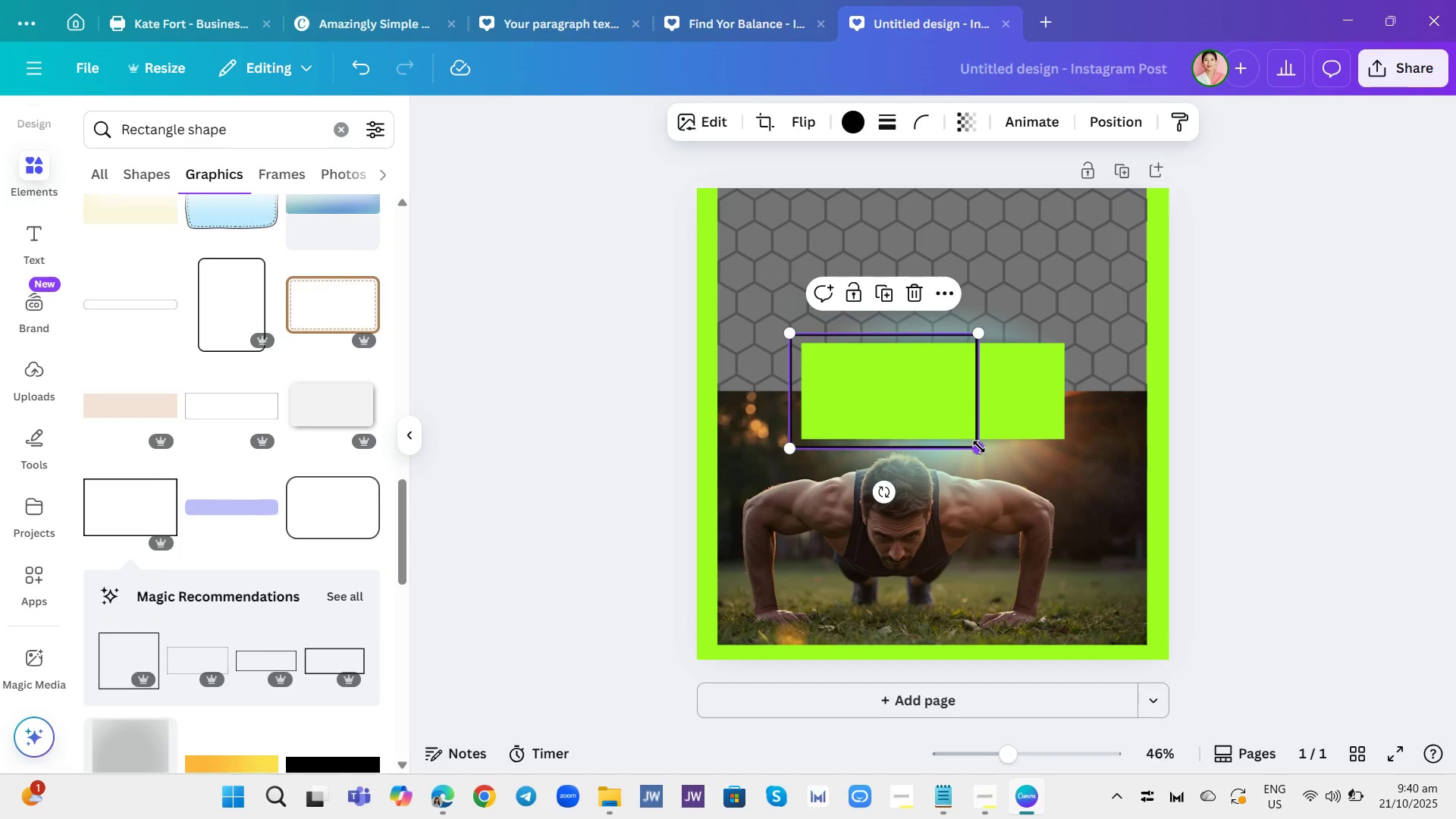 
left_click_drag(start_coordinate=[979, 447], to_coordinate=[1114, 457])
 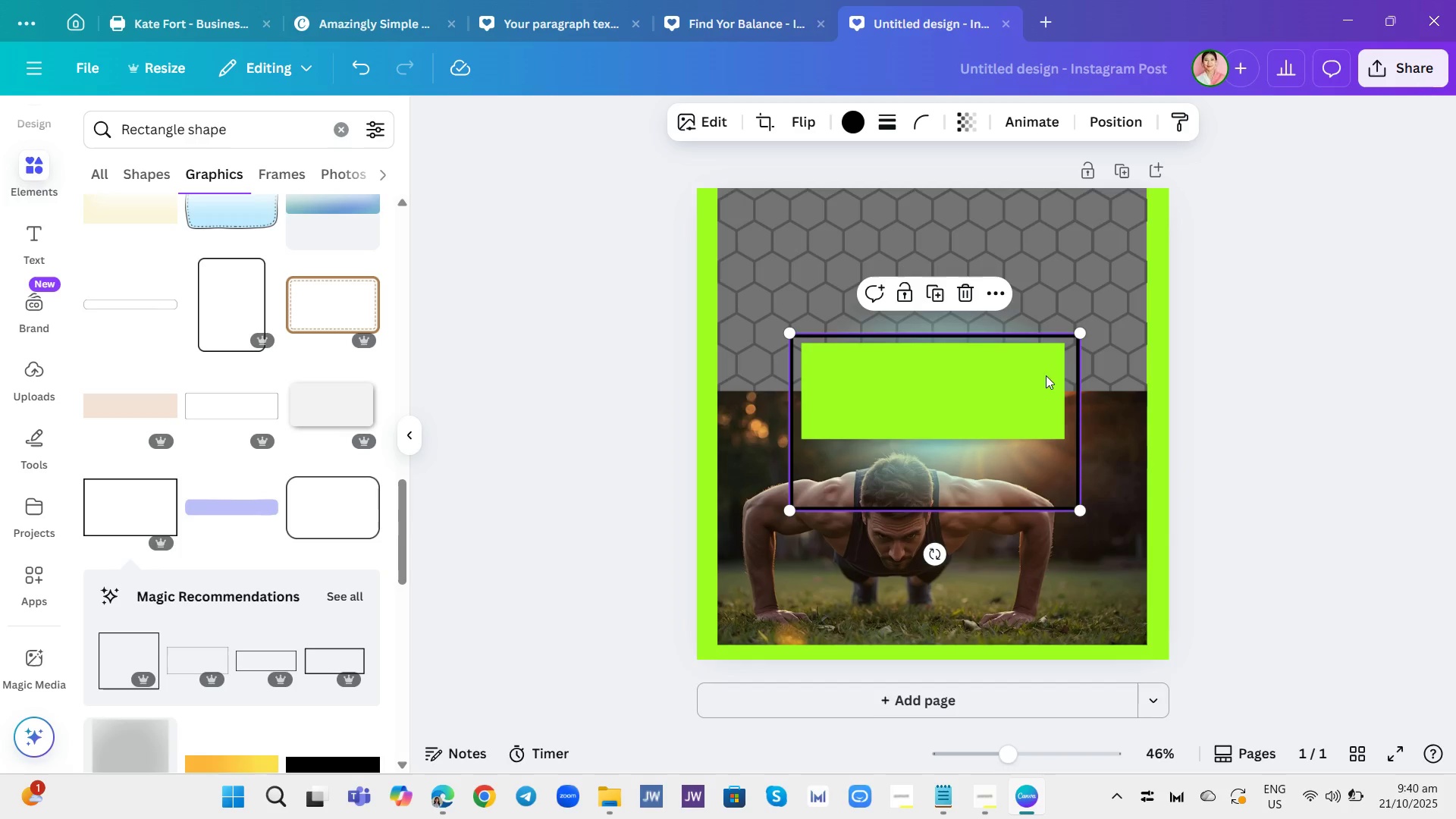 
left_click([968, 293])
 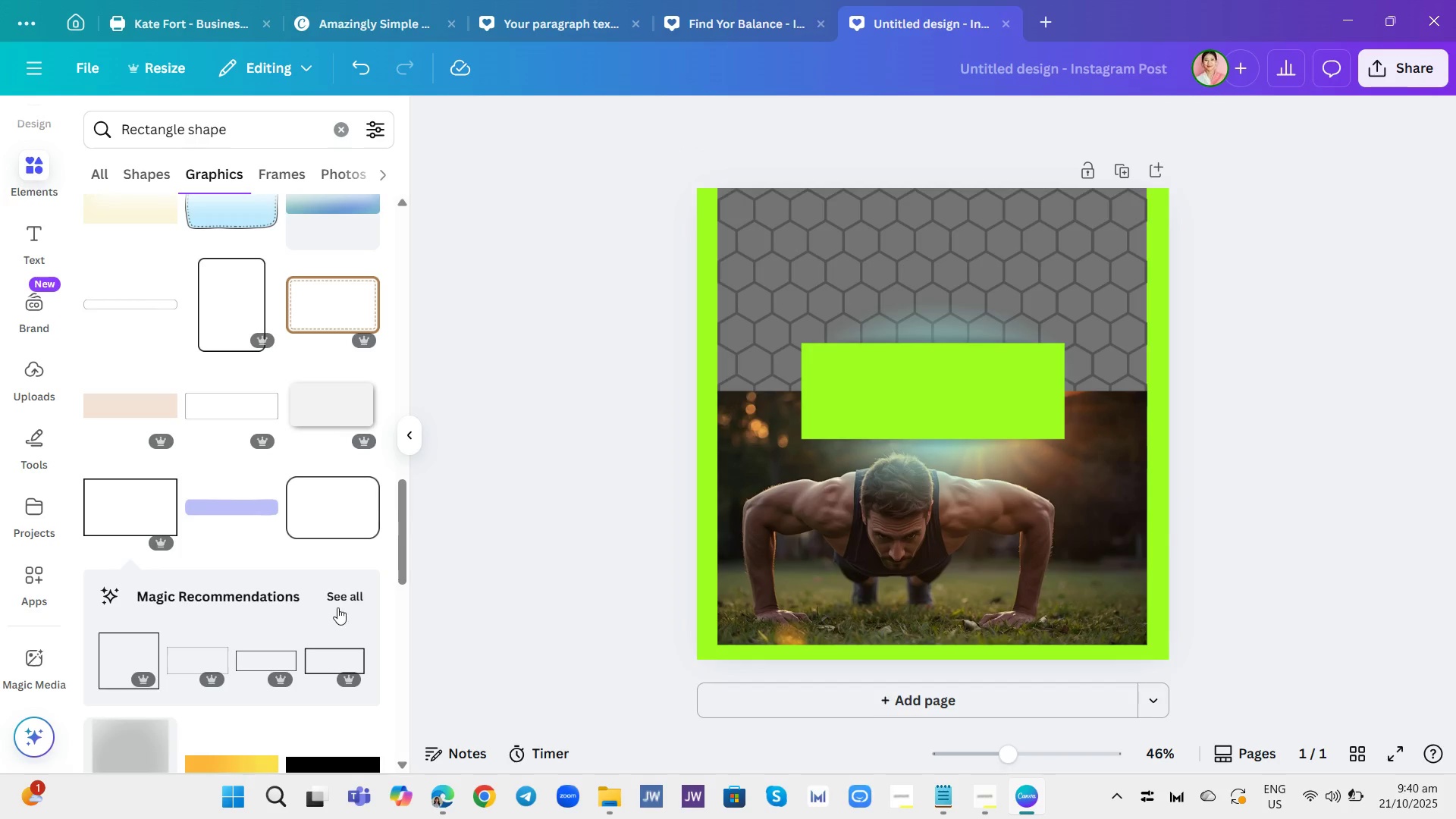 
left_click([341, 591])
 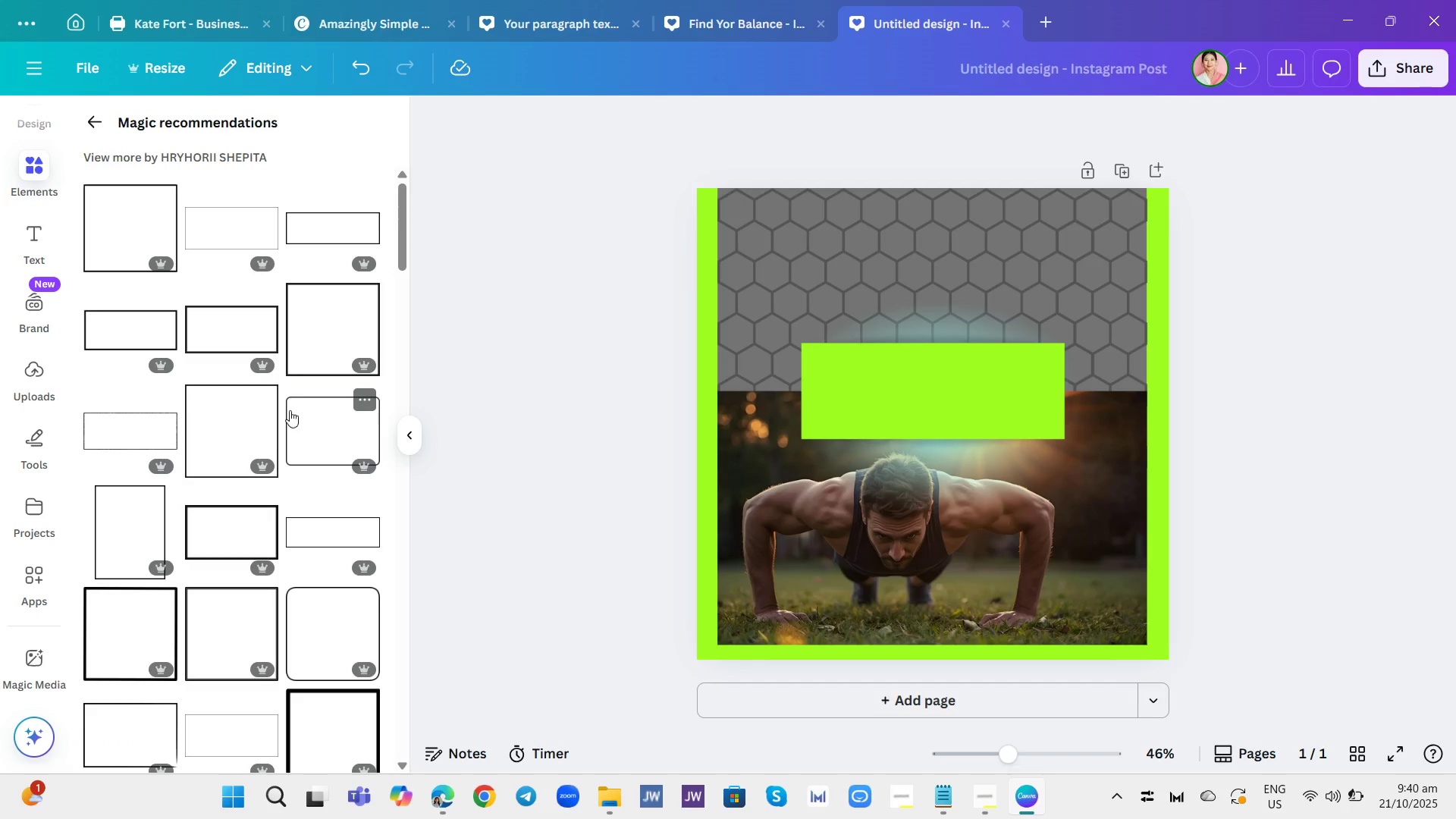 
left_click([235, 338])
 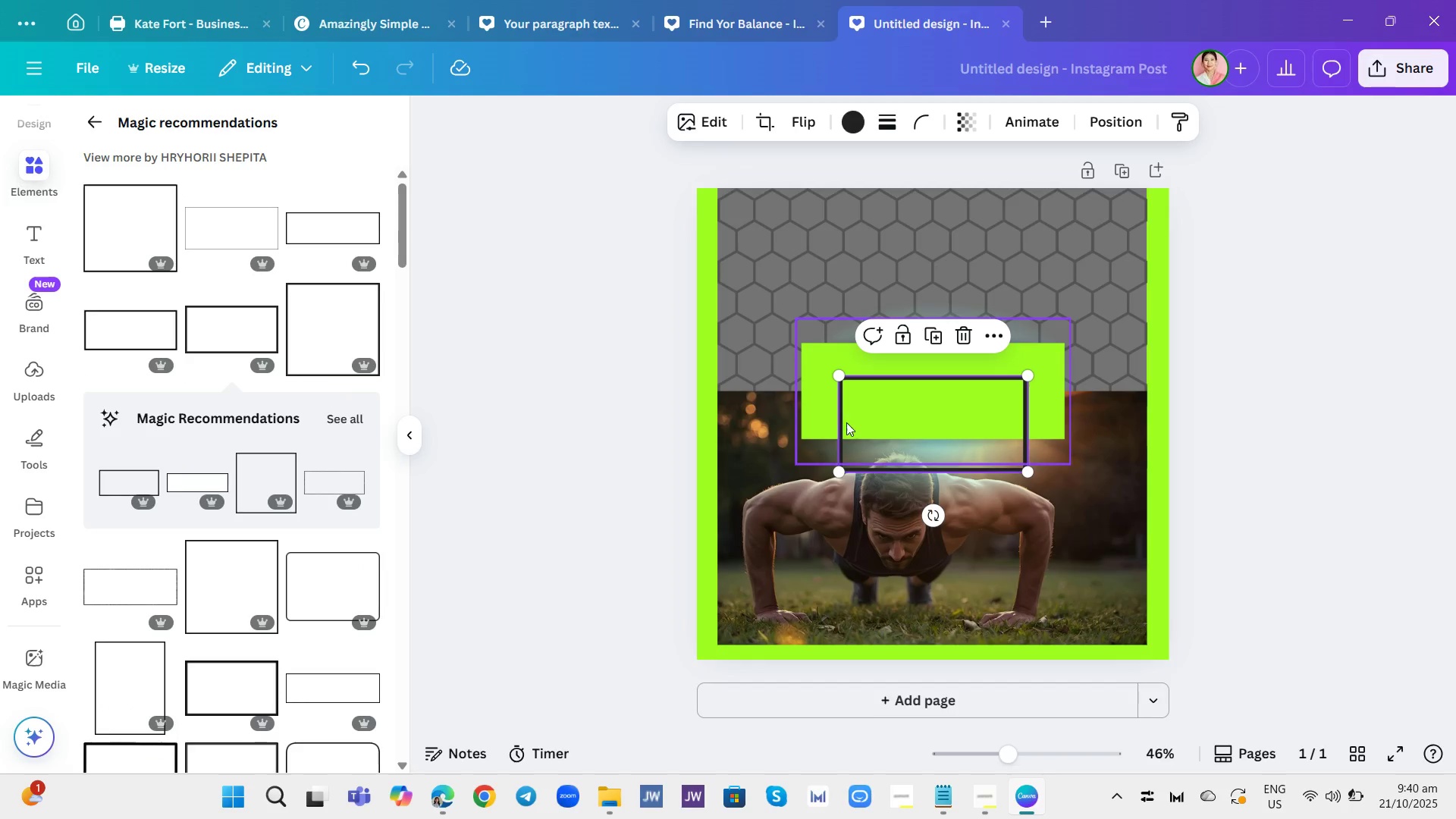 
left_click_drag(start_coordinate=[883, 428], to_coordinate=[832, 384])
 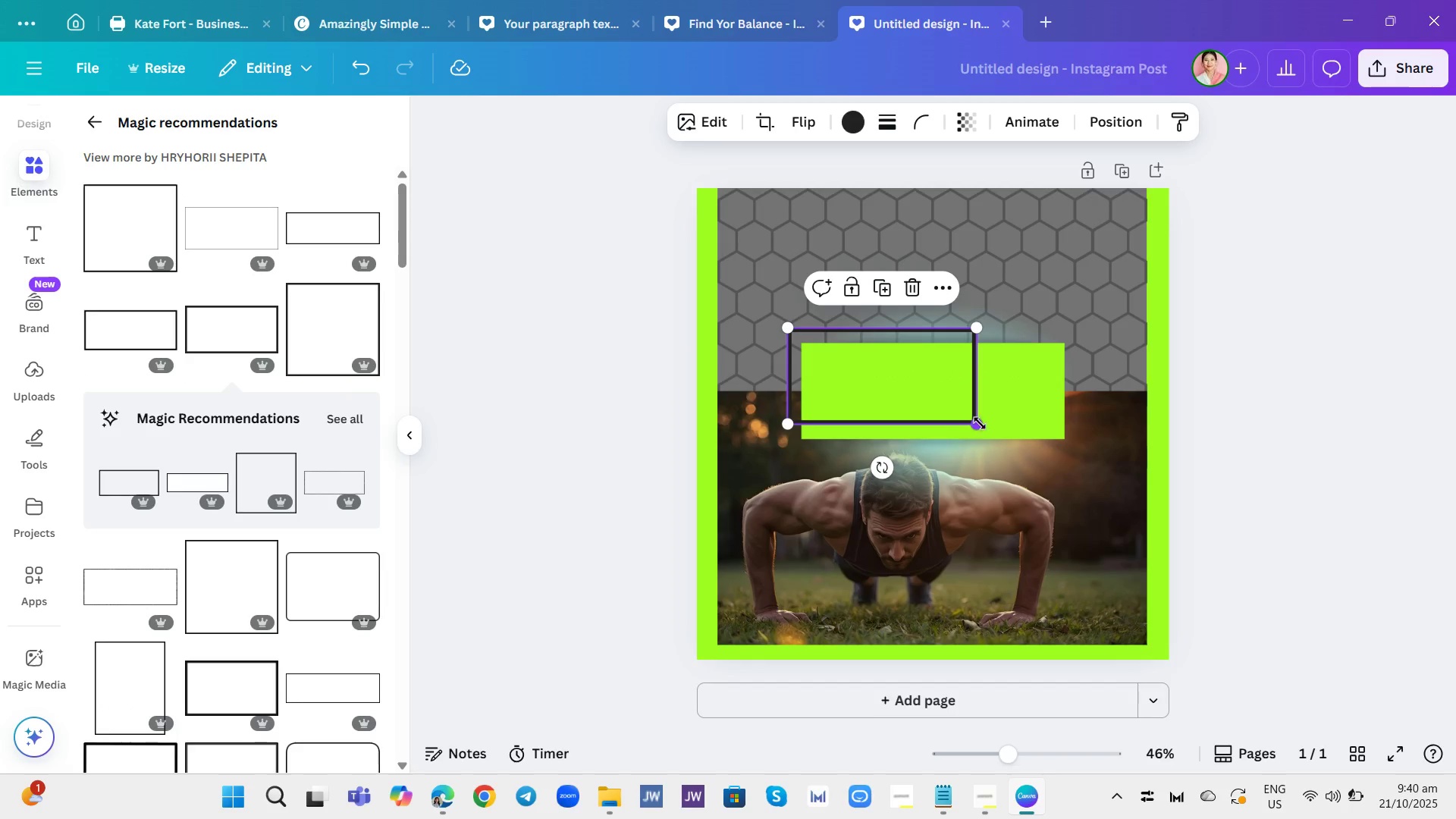 
left_click_drag(start_coordinate=[980, 422], to_coordinate=[1096, 444])
 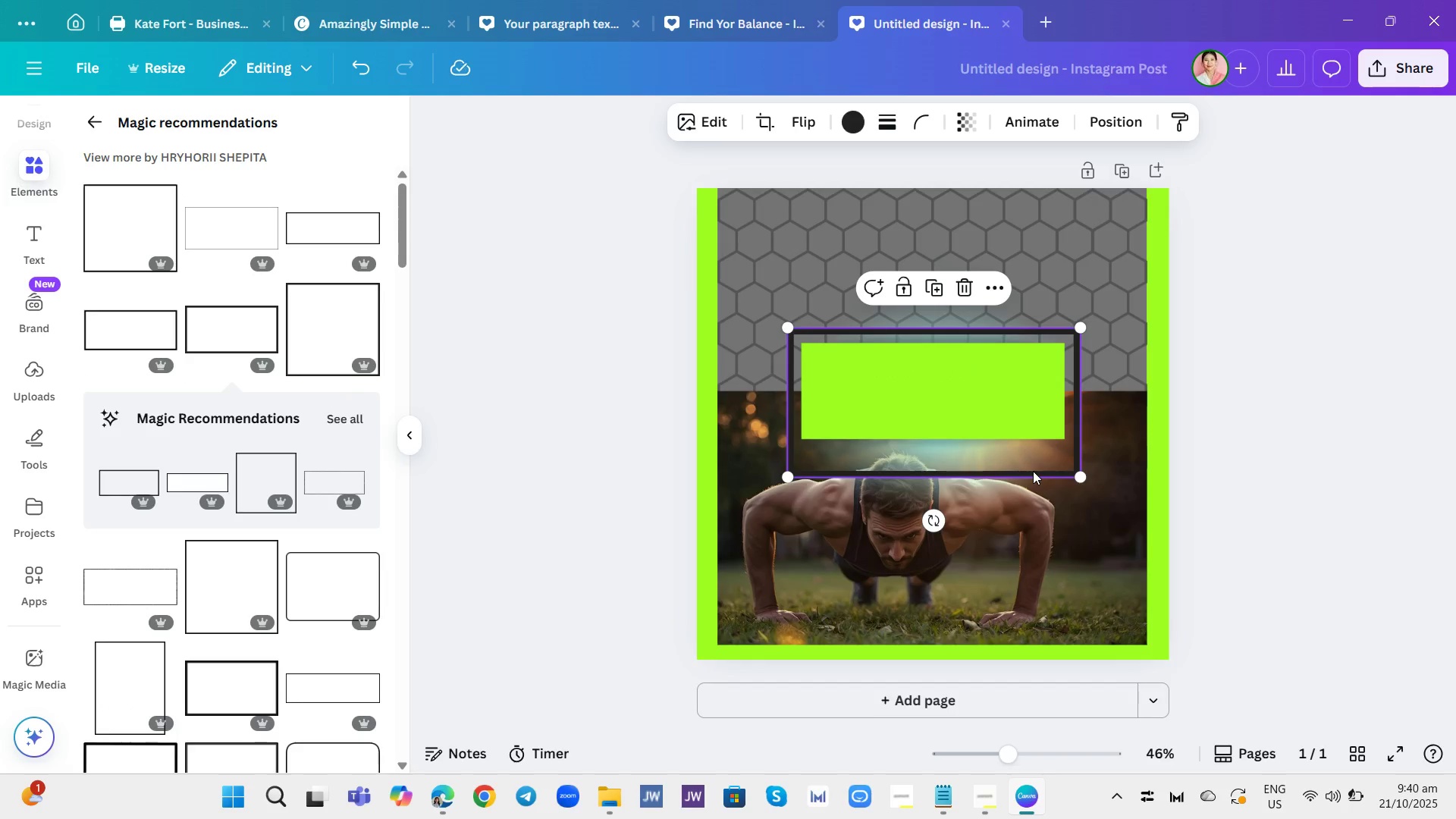 
left_click_drag(start_coordinate=[1033, 471], to_coordinate=[1034, 461])
 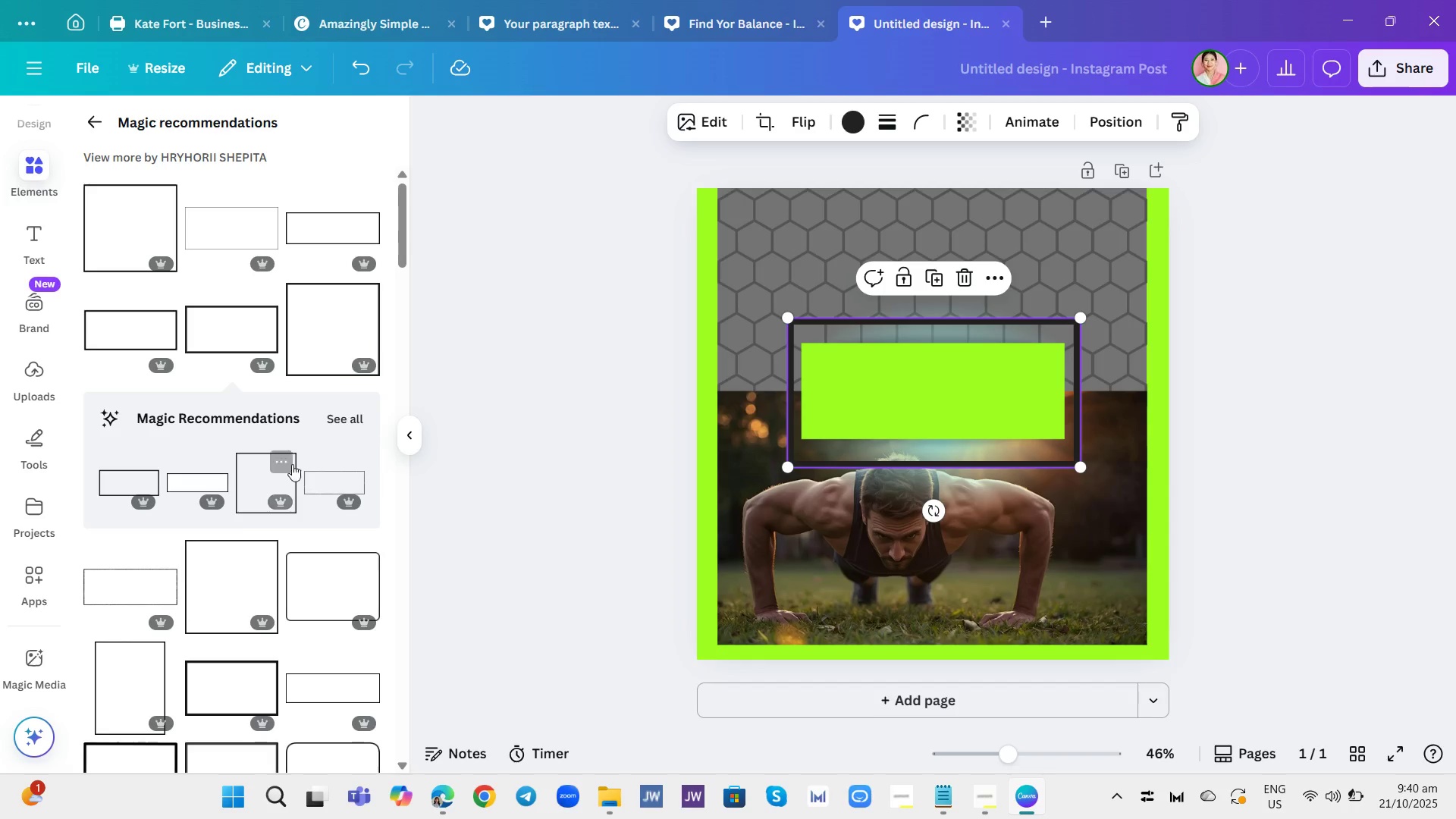 
wait(6.26)
 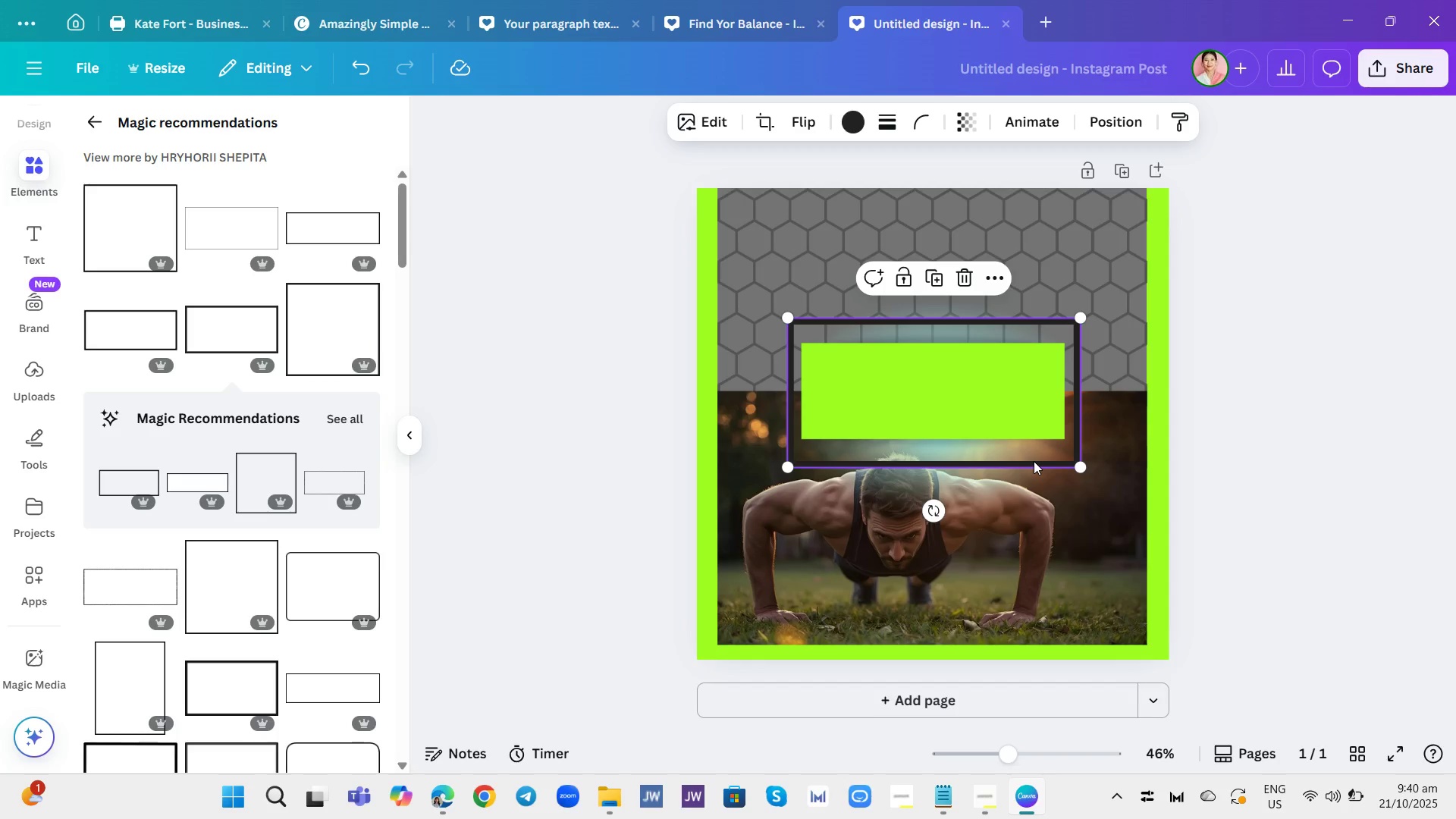 
left_click([155, 342])
 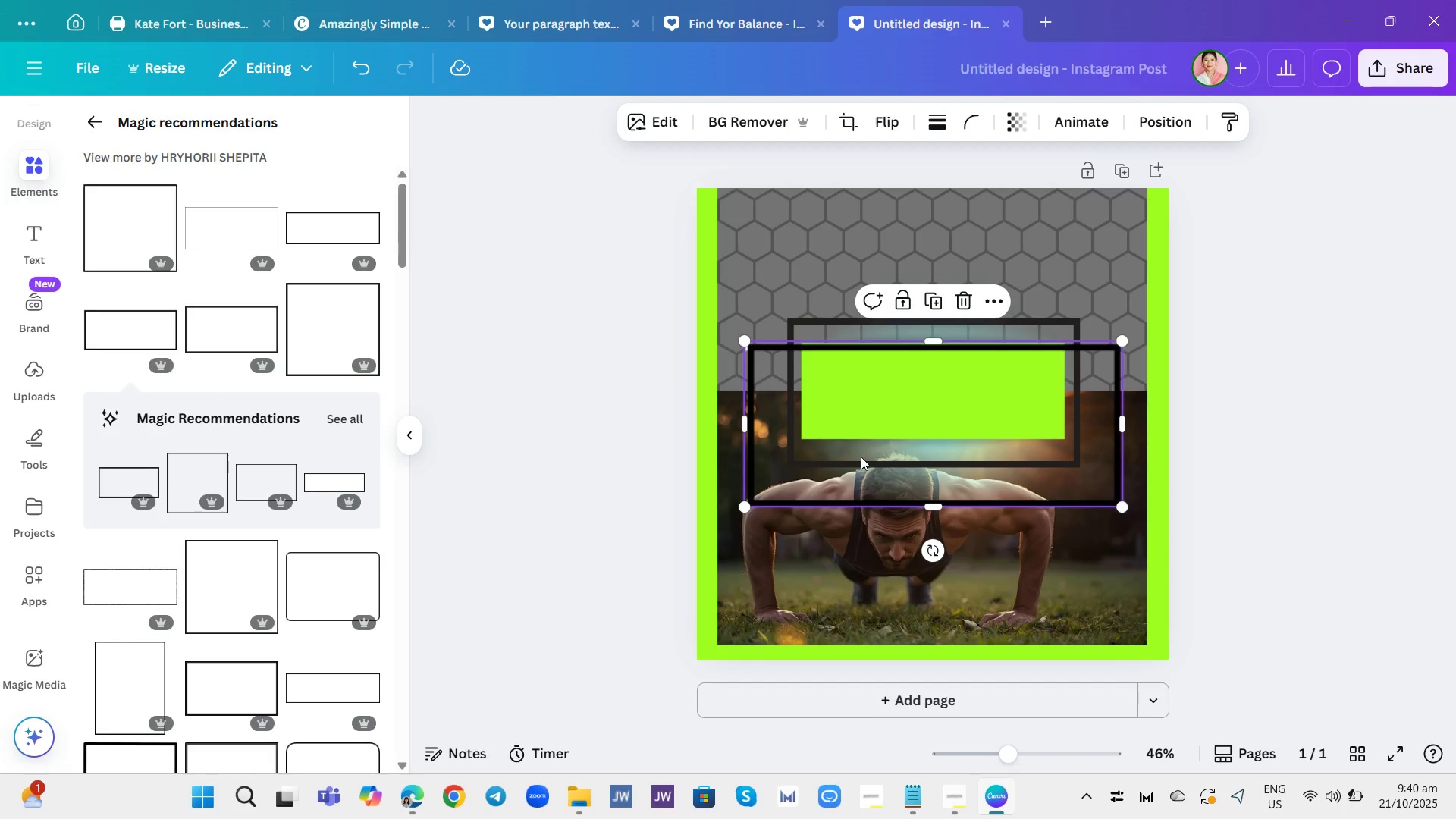 
left_click_drag(start_coordinate=[899, 450], to_coordinate=[910, 525])
 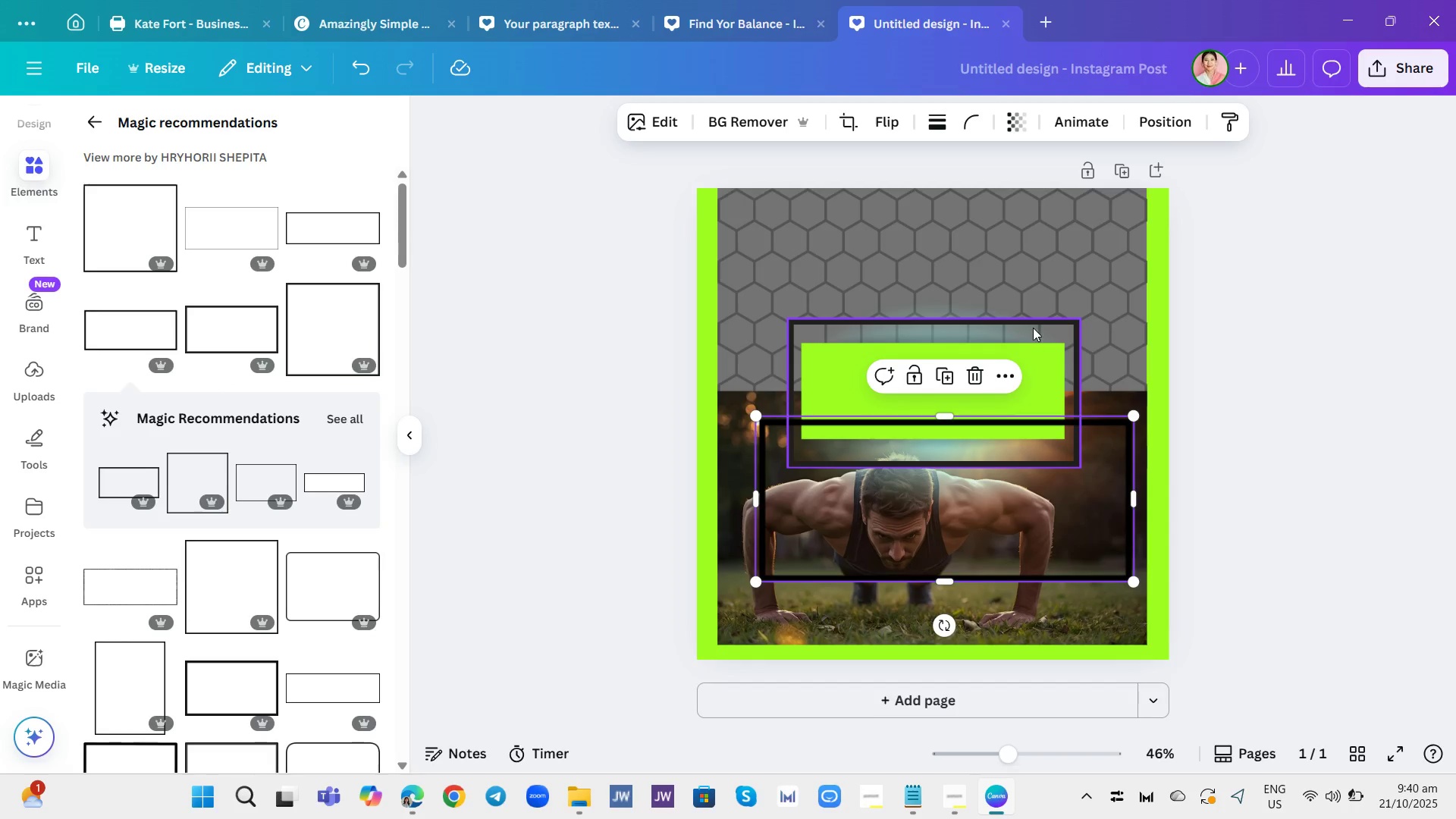 
left_click([1033, 328])
 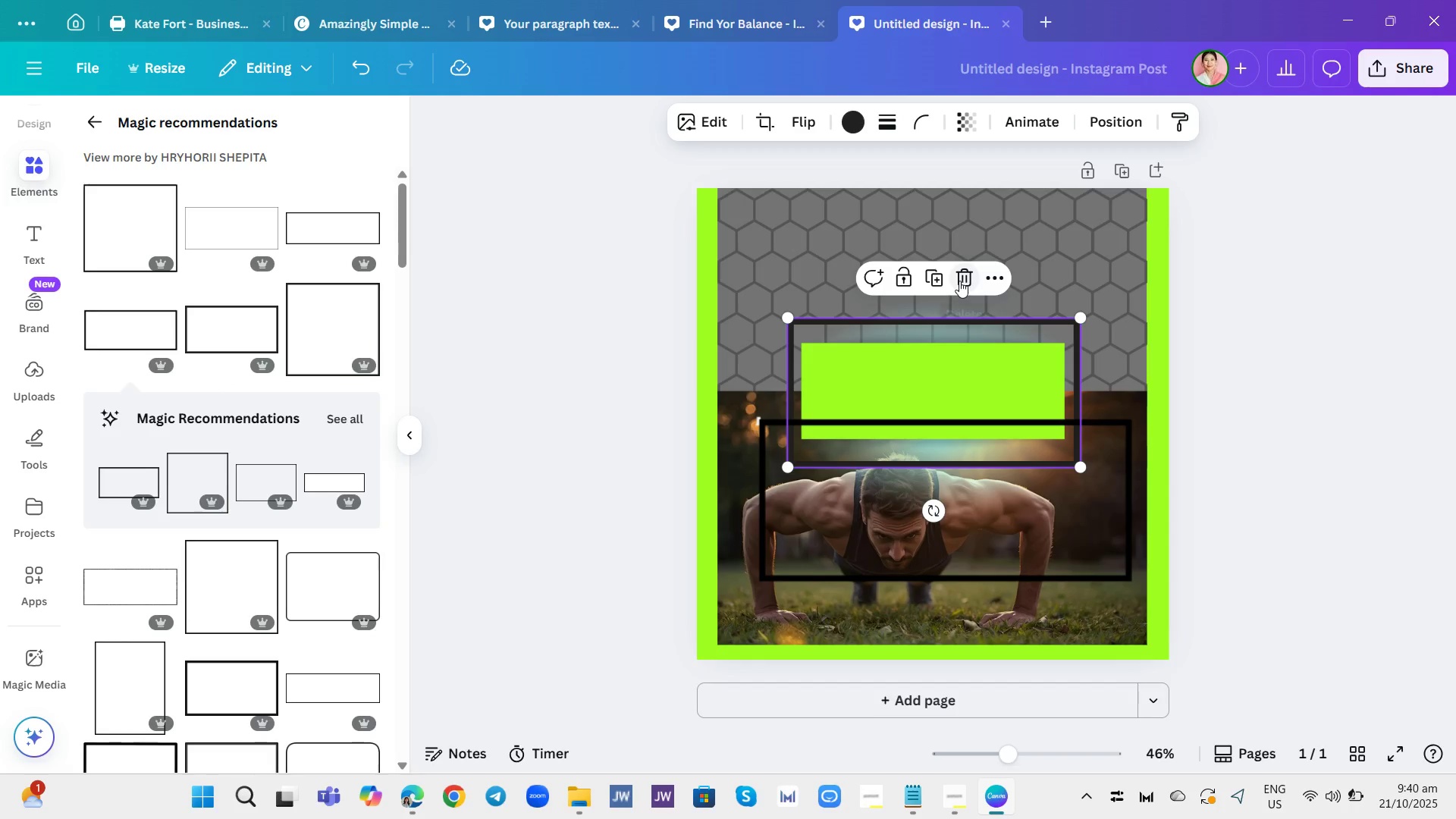 
left_click([959, 281])
 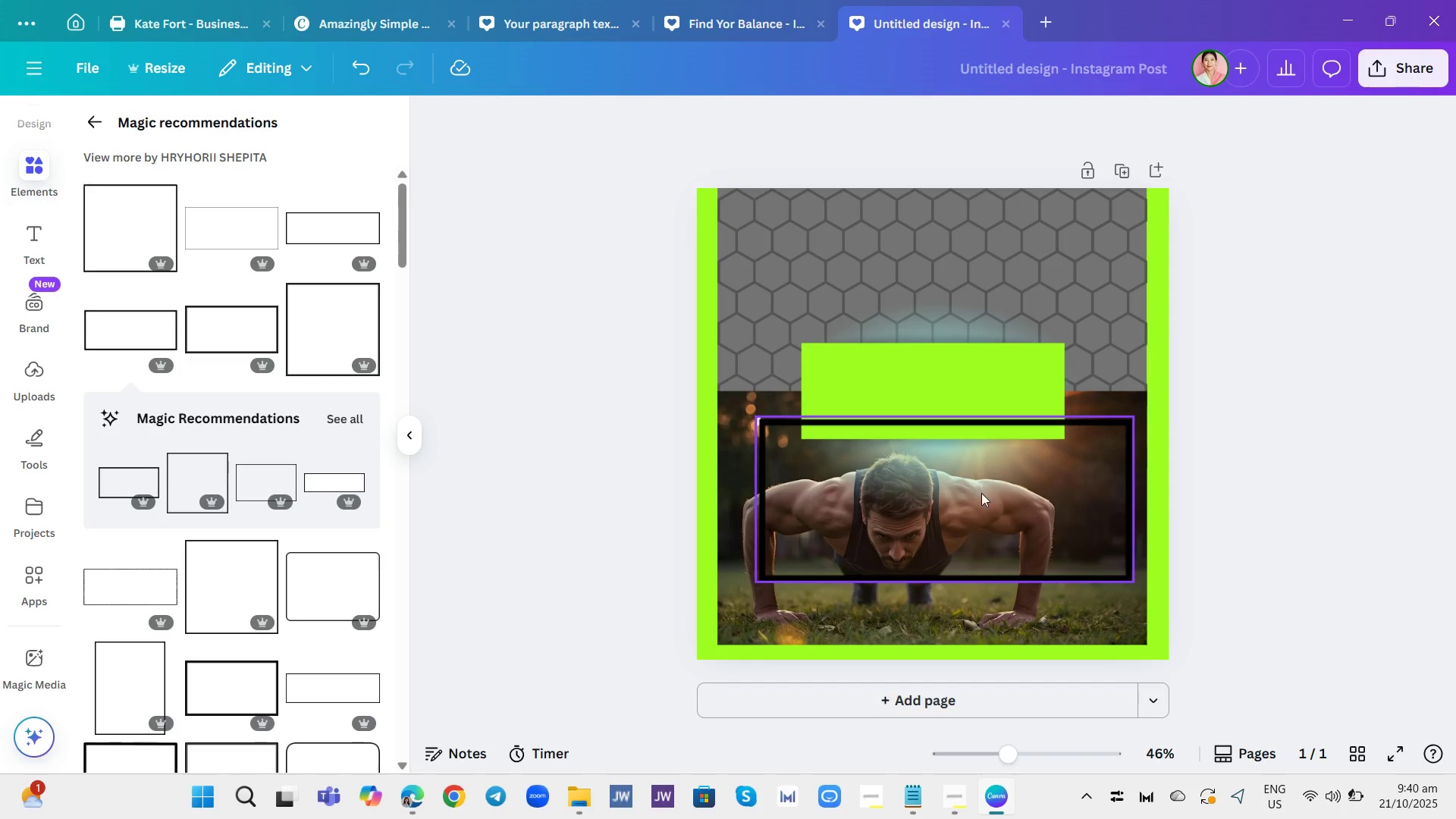 
left_click_drag(start_coordinate=[983, 495], to_coordinate=[1010, 407])
 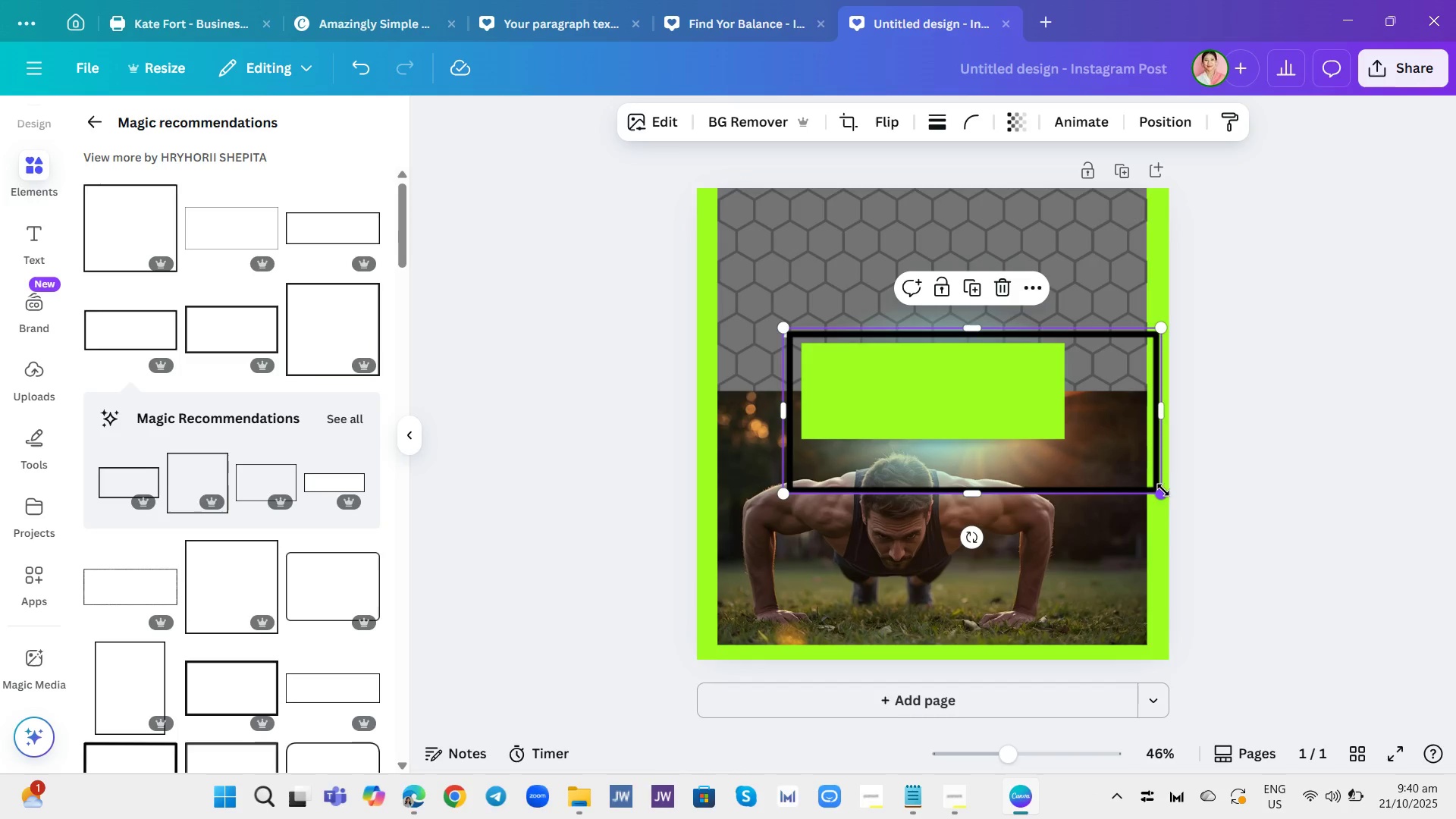 
left_click_drag(start_coordinate=[1164, 494], to_coordinate=[1078, 441])
 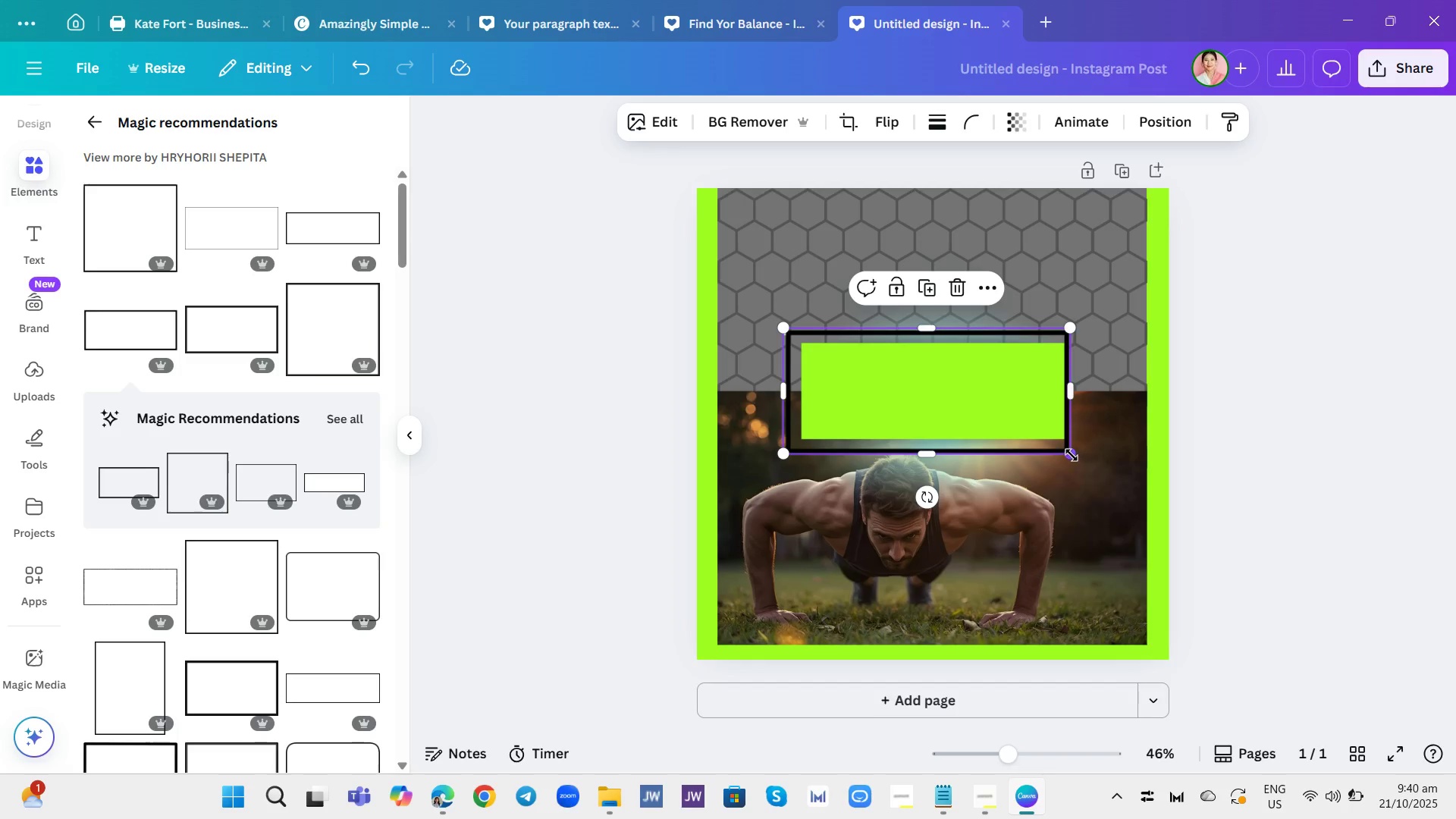 
left_click_drag(start_coordinate=[1072, 455], to_coordinate=[1077, 458])
 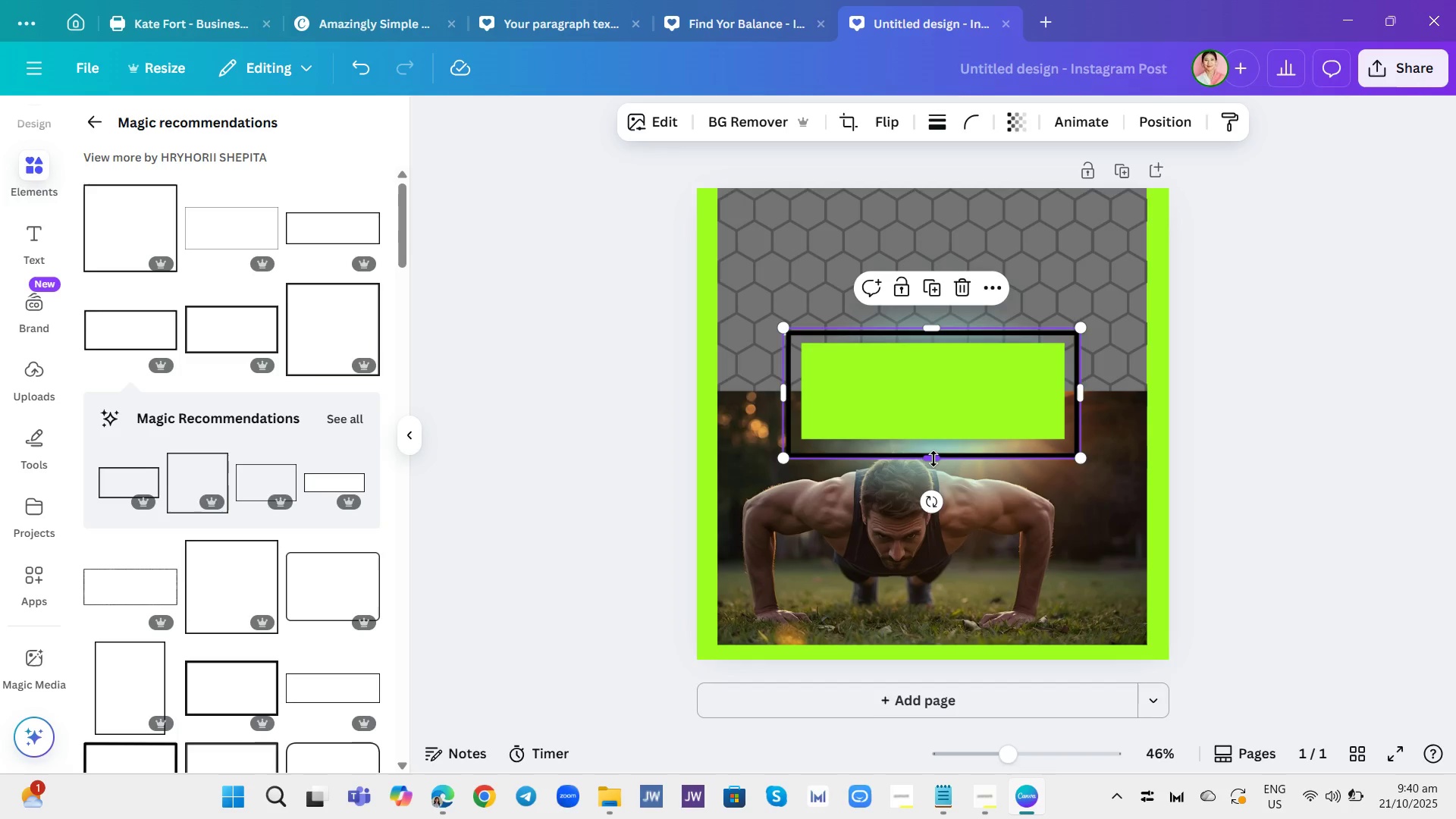 
left_click_drag(start_coordinate=[934, 459], to_coordinate=[931, 451])
 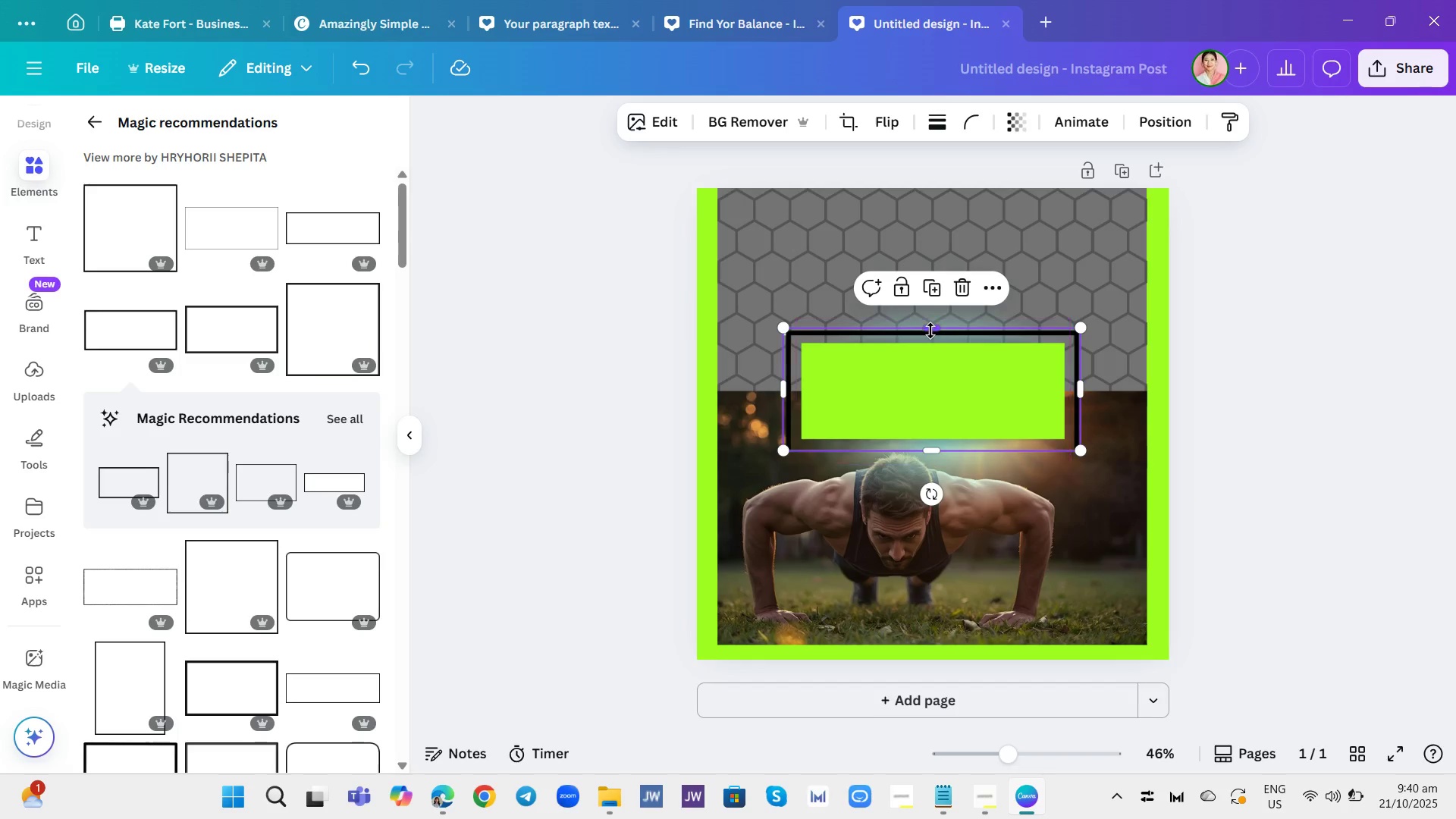 
left_click_drag(start_coordinate=[930, 329], to_coordinate=[936, 329])
 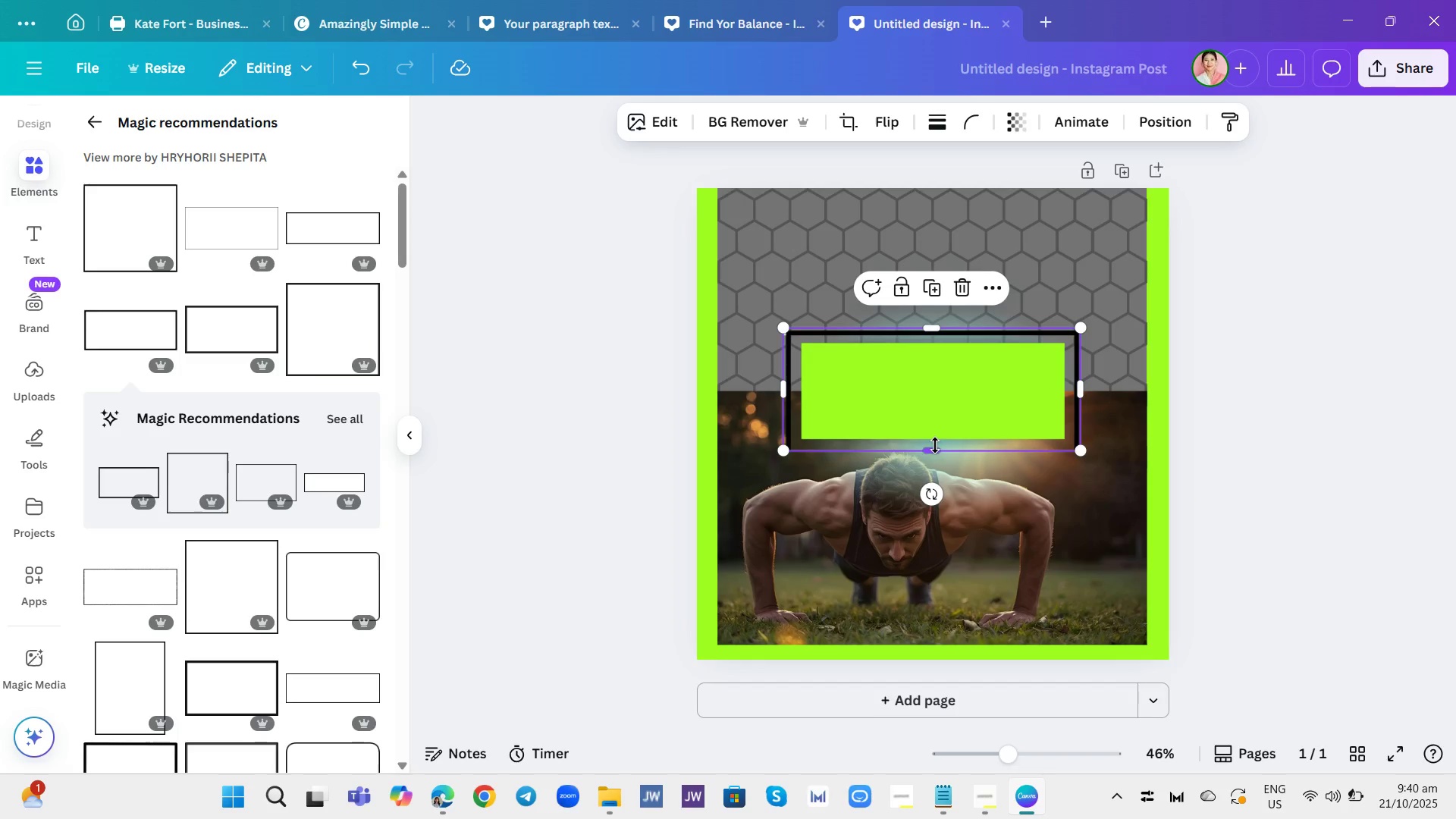 
left_click_drag(start_coordinate=[935, 445], to_coordinate=[941, 452])
 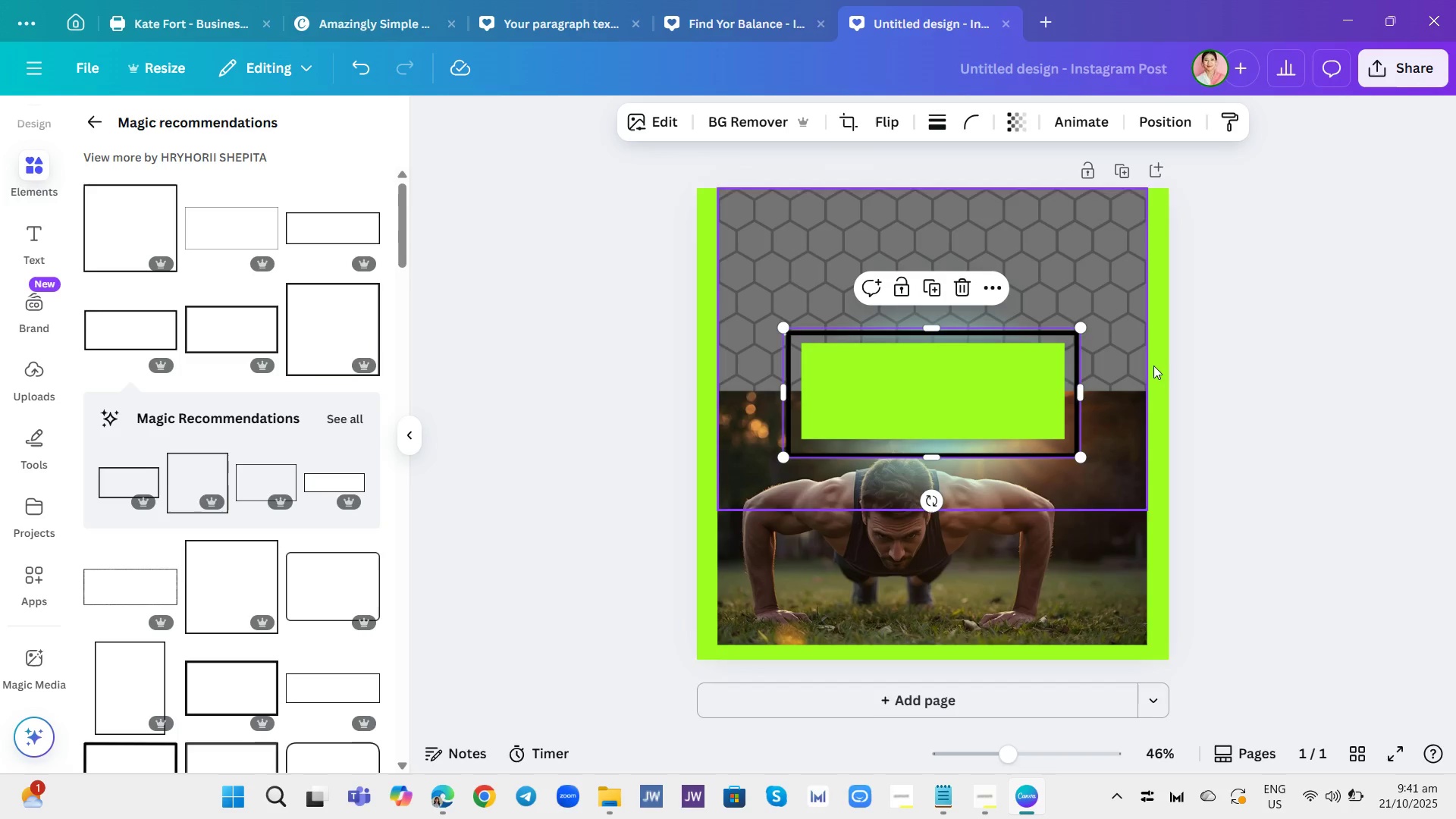 
left_click([1338, 337])
 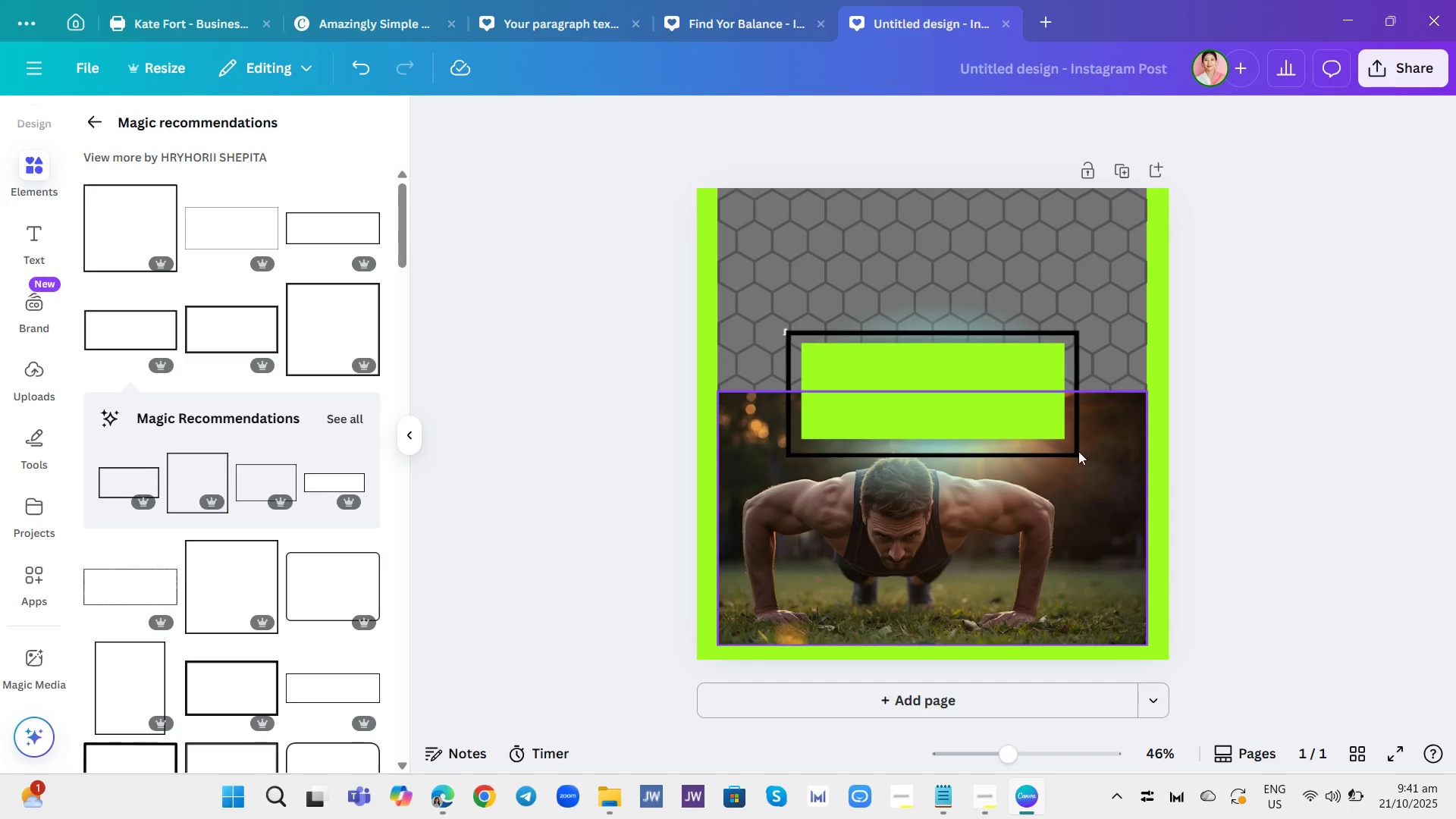 
left_click([1075, 449])
 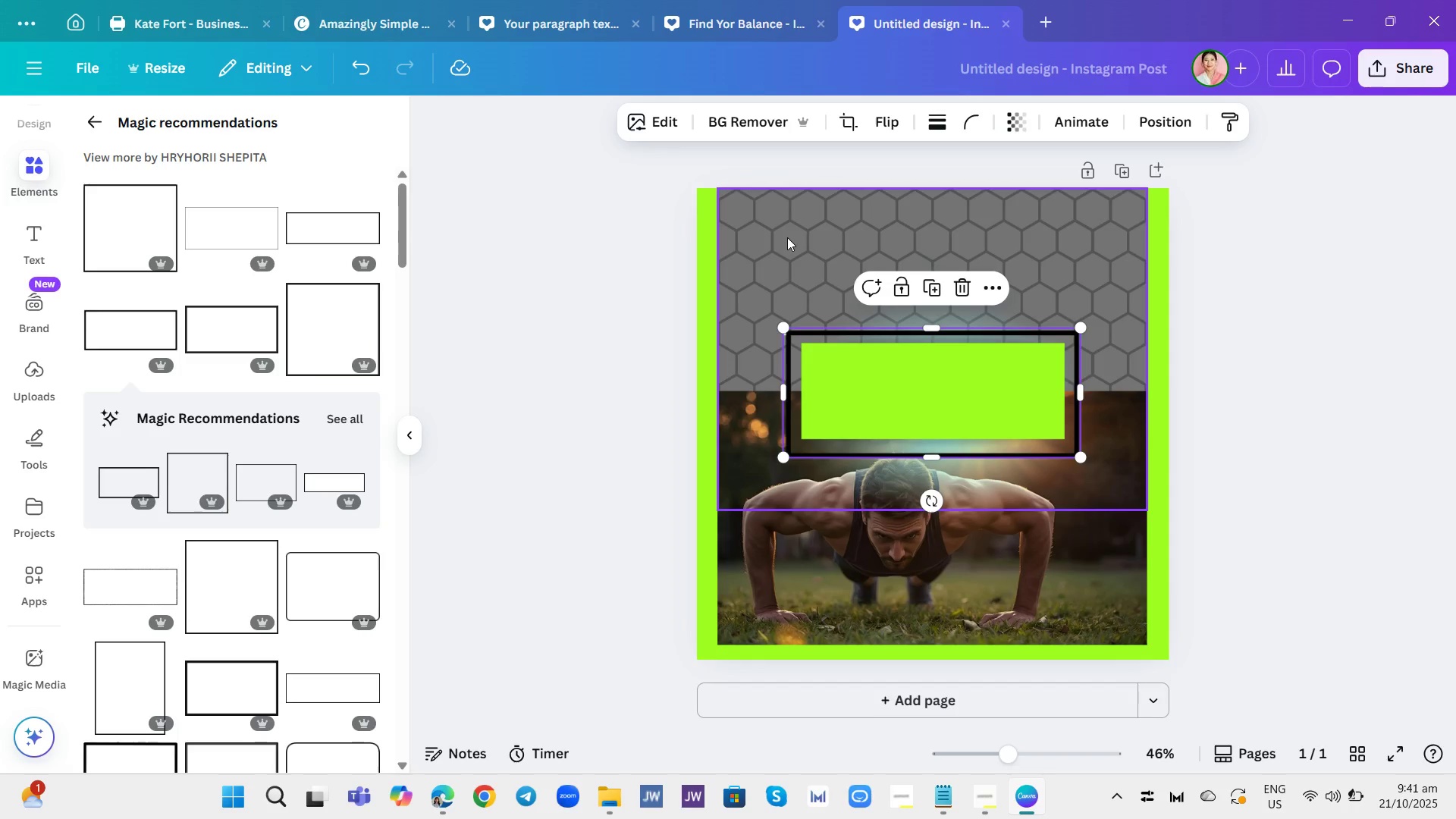 
wait(11.04)
 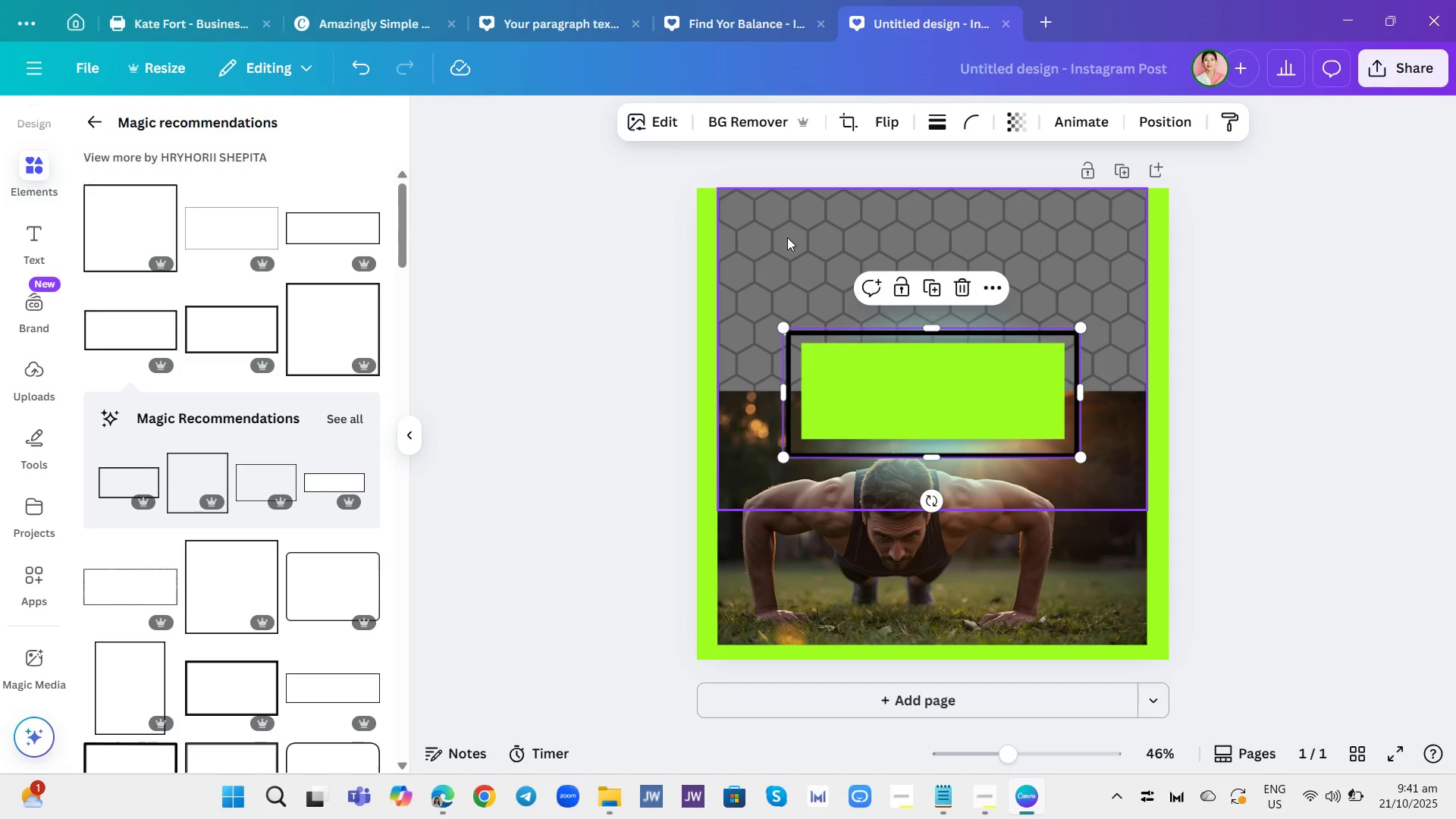 
scroll: coordinate [269, 557], scroll_direction: down, amount: 3.0
 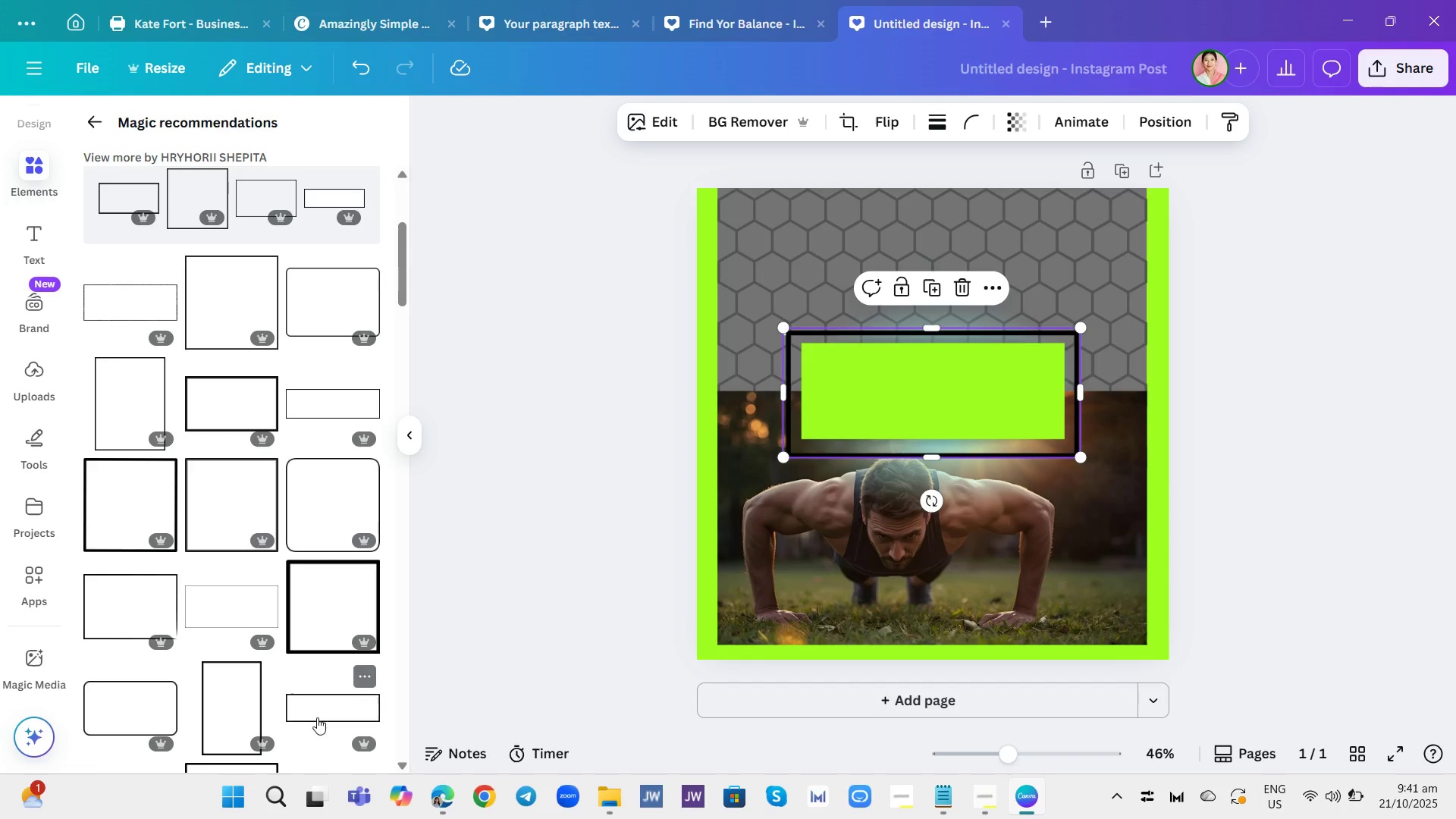 
left_click([328, 699])
 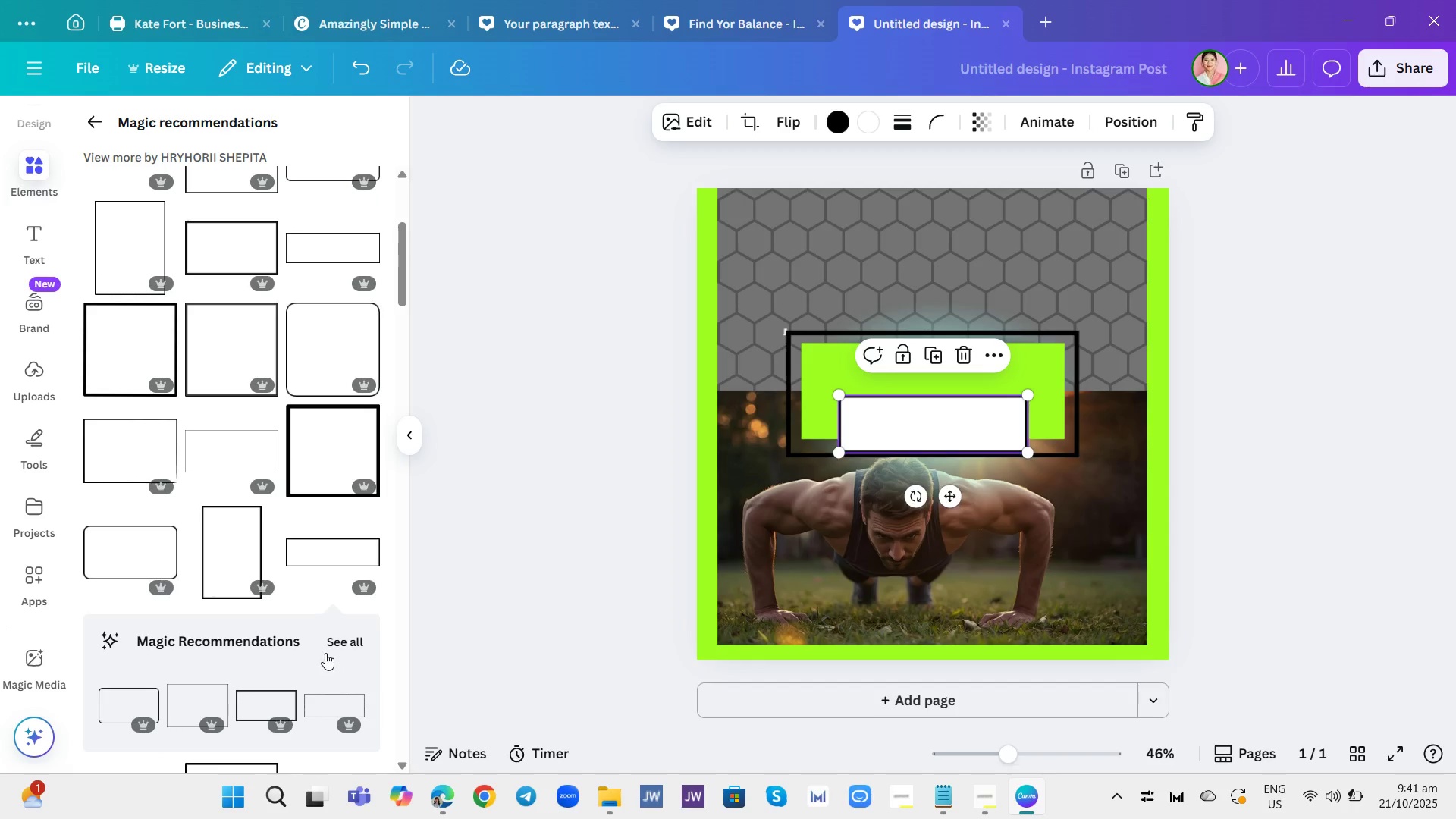 
scroll: coordinate [296, 599], scroll_direction: down, amount: 9.0
 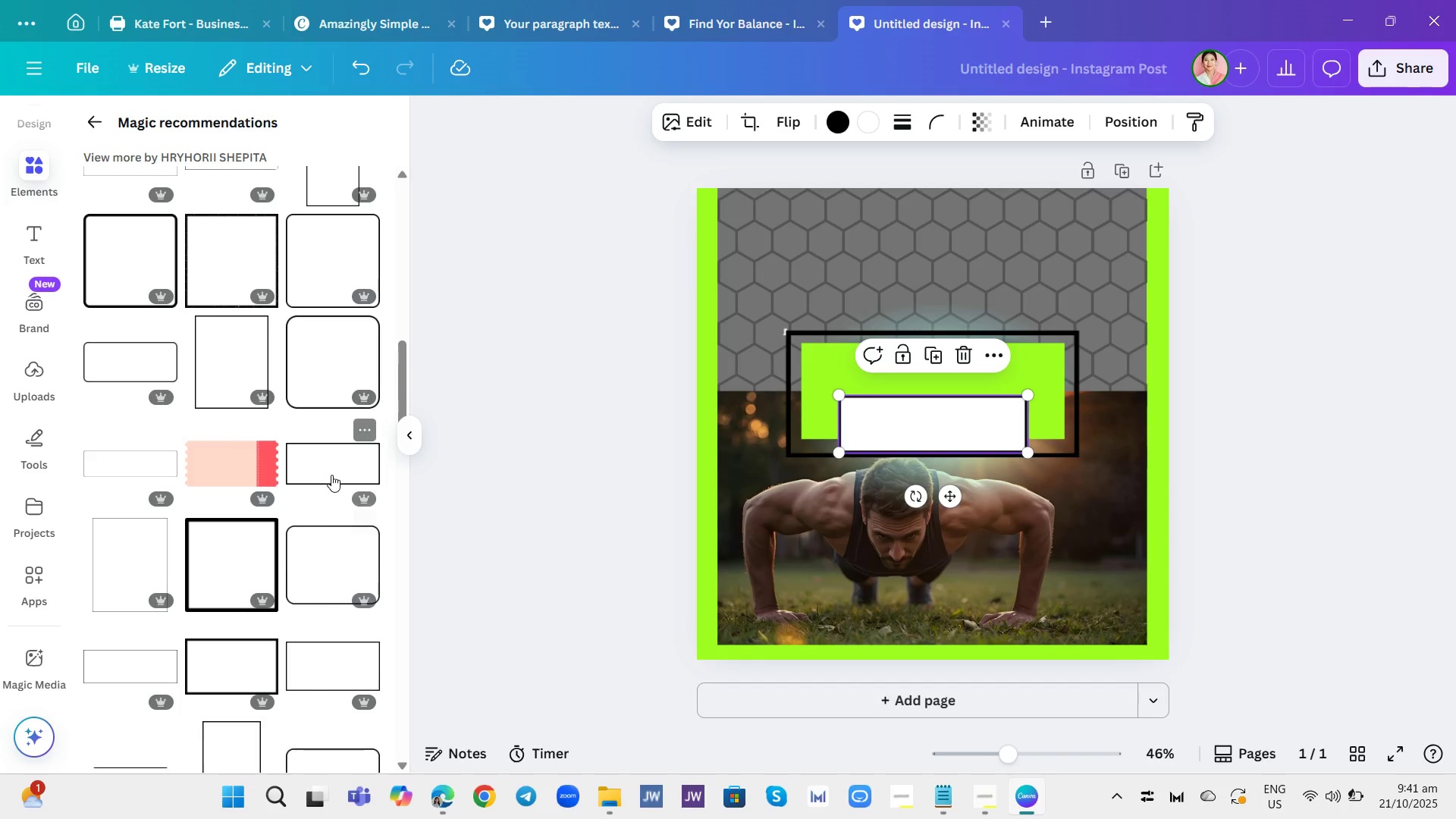 
left_click([331, 473])
 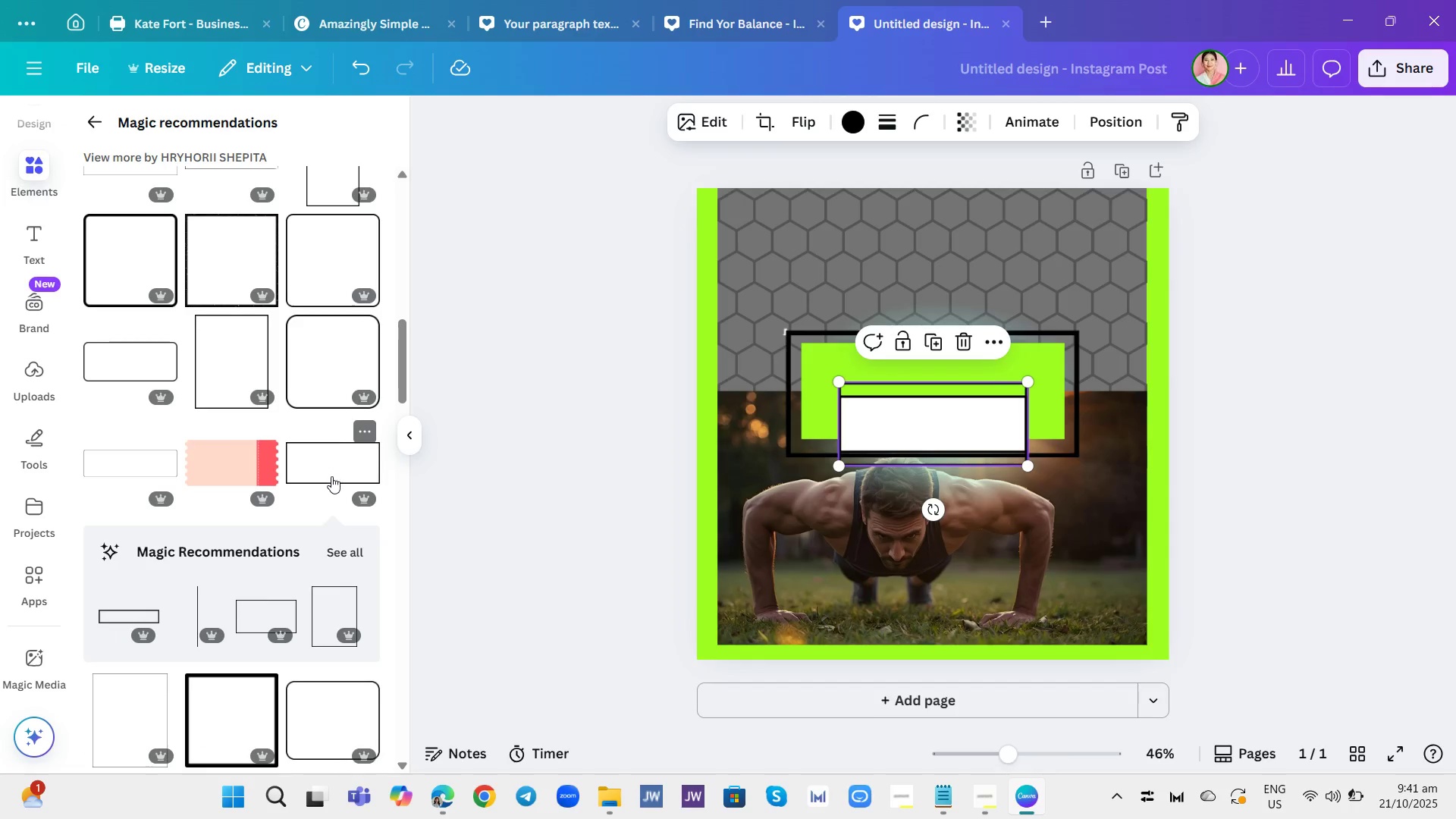 
left_click_drag(start_coordinate=[964, 428], to_coordinate=[974, 474])
 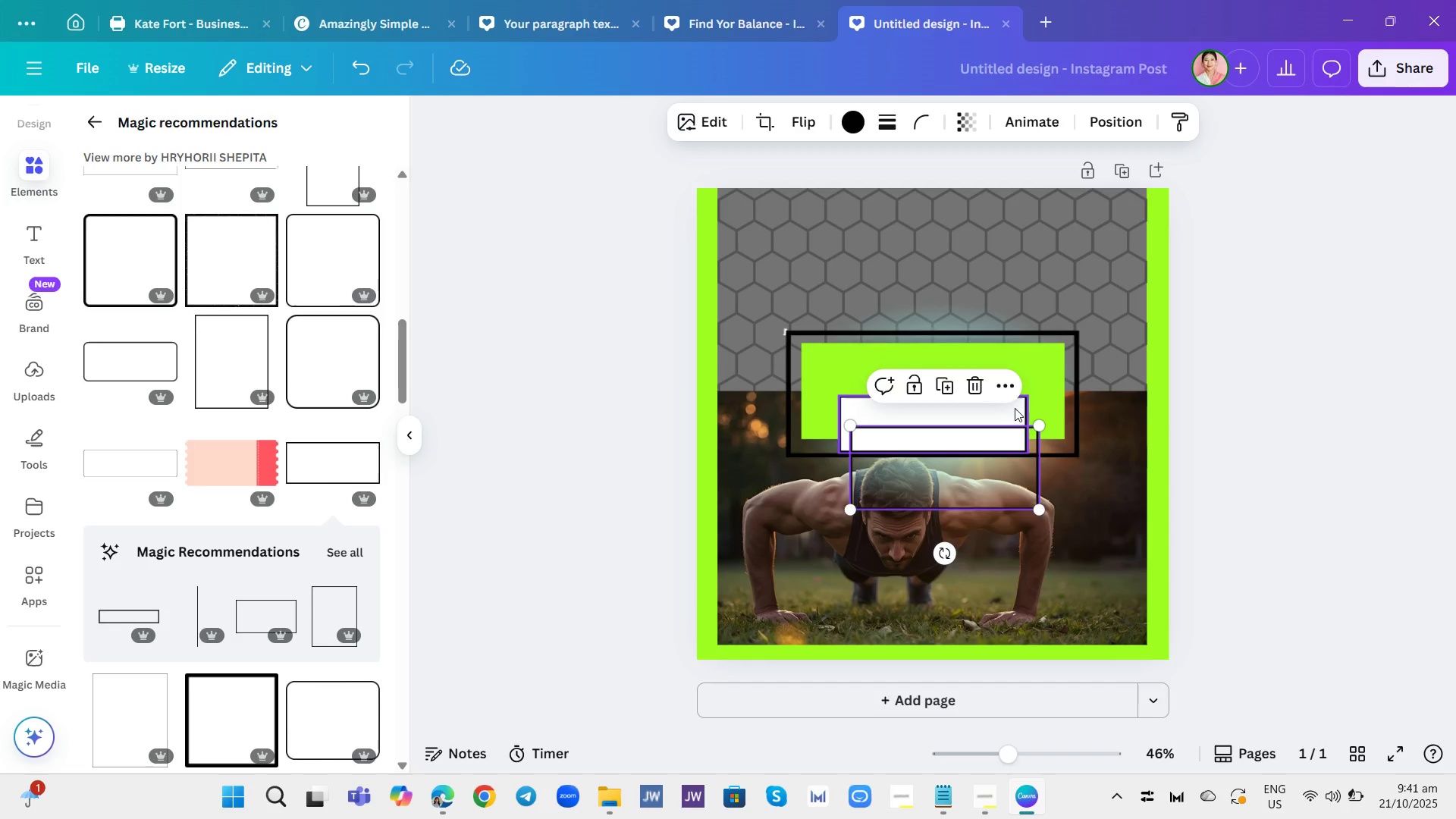 
left_click([1016, 407])
 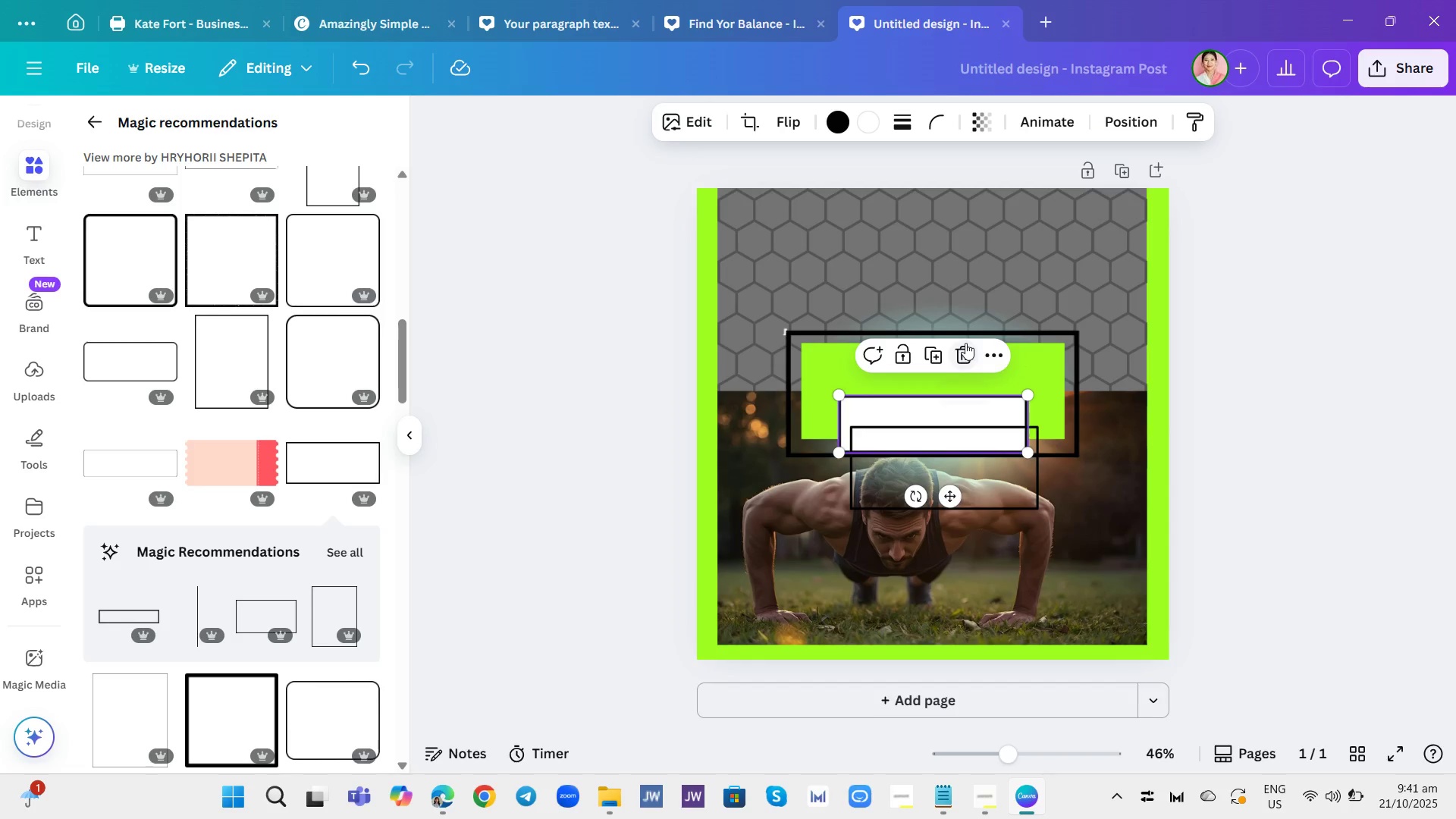 
left_click([965, 343])
 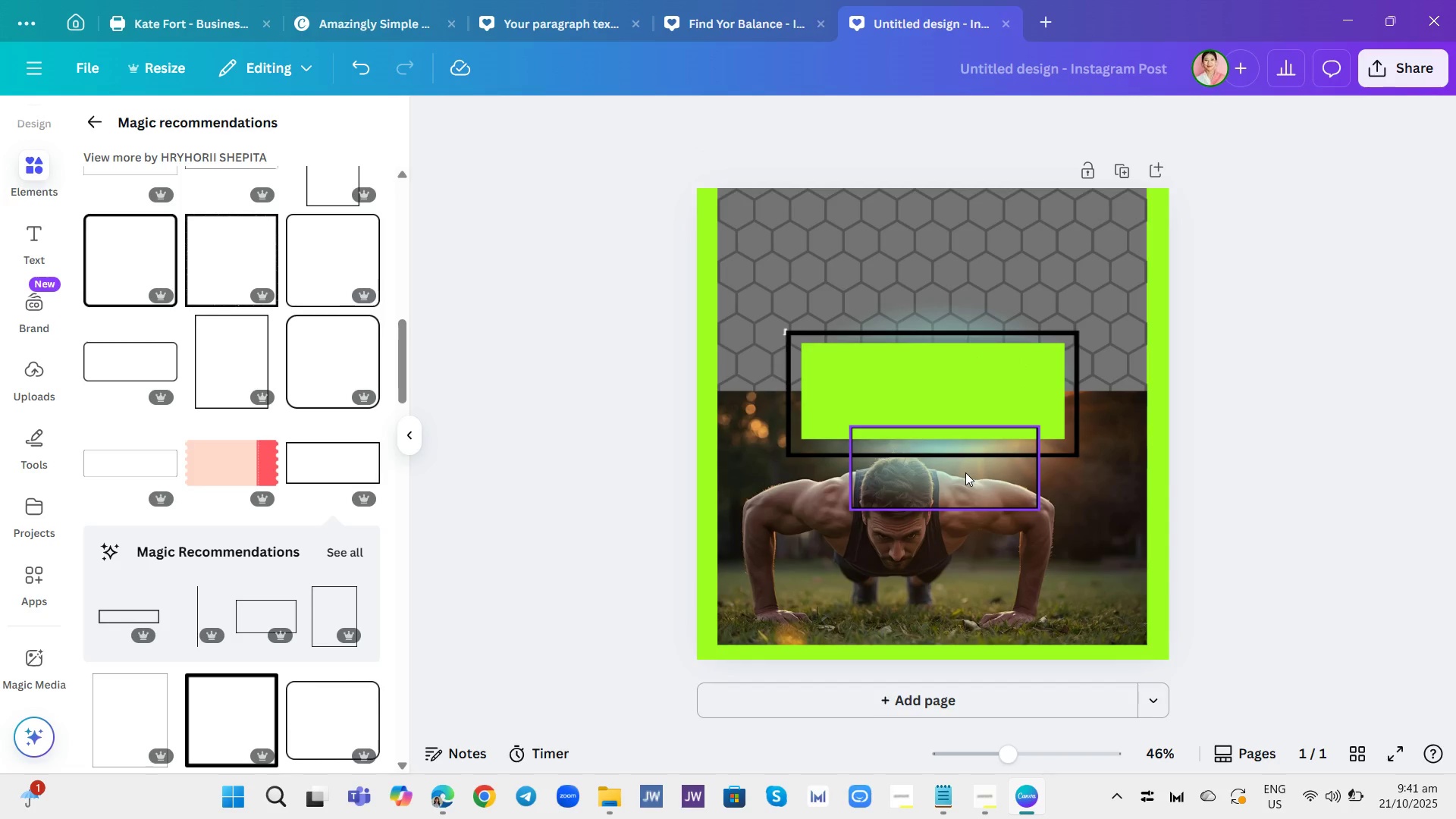 
left_click([965, 472])
 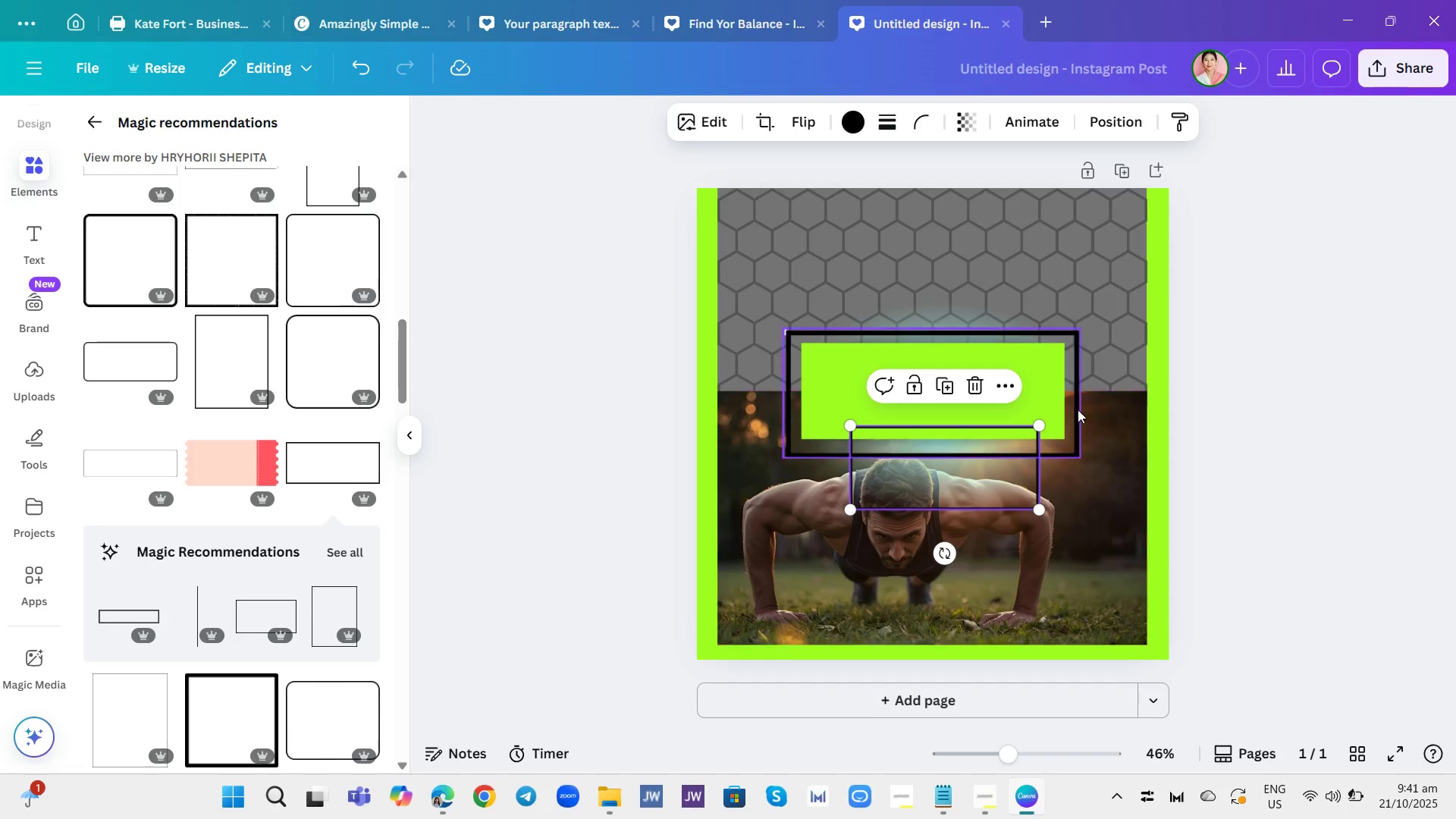 
left_click([1074, 408])
 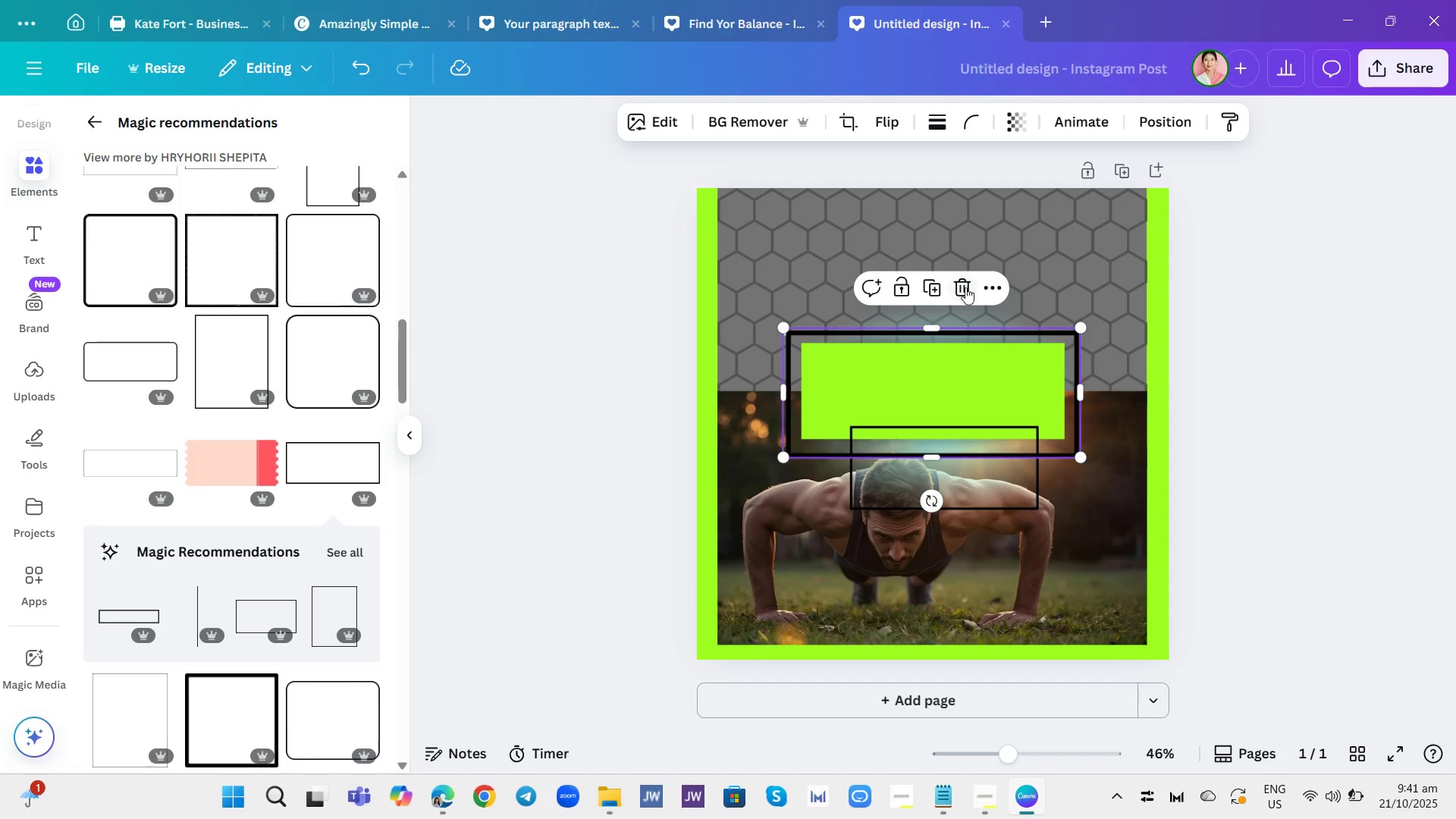 
left_click([964, 290])
 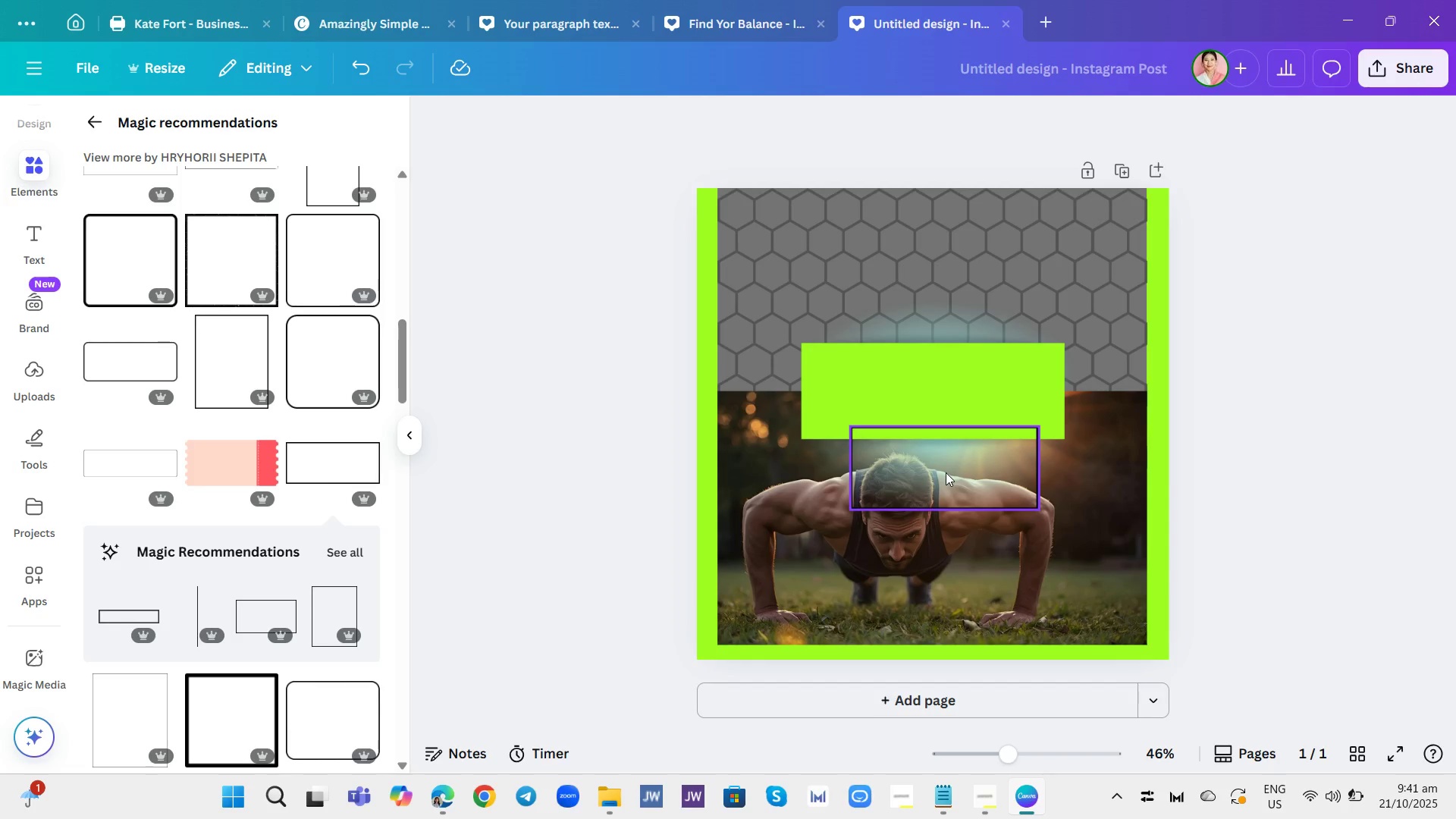 
left_click_drag(start_coordinate=[946, 472], to_coordinate=[886, 378])
 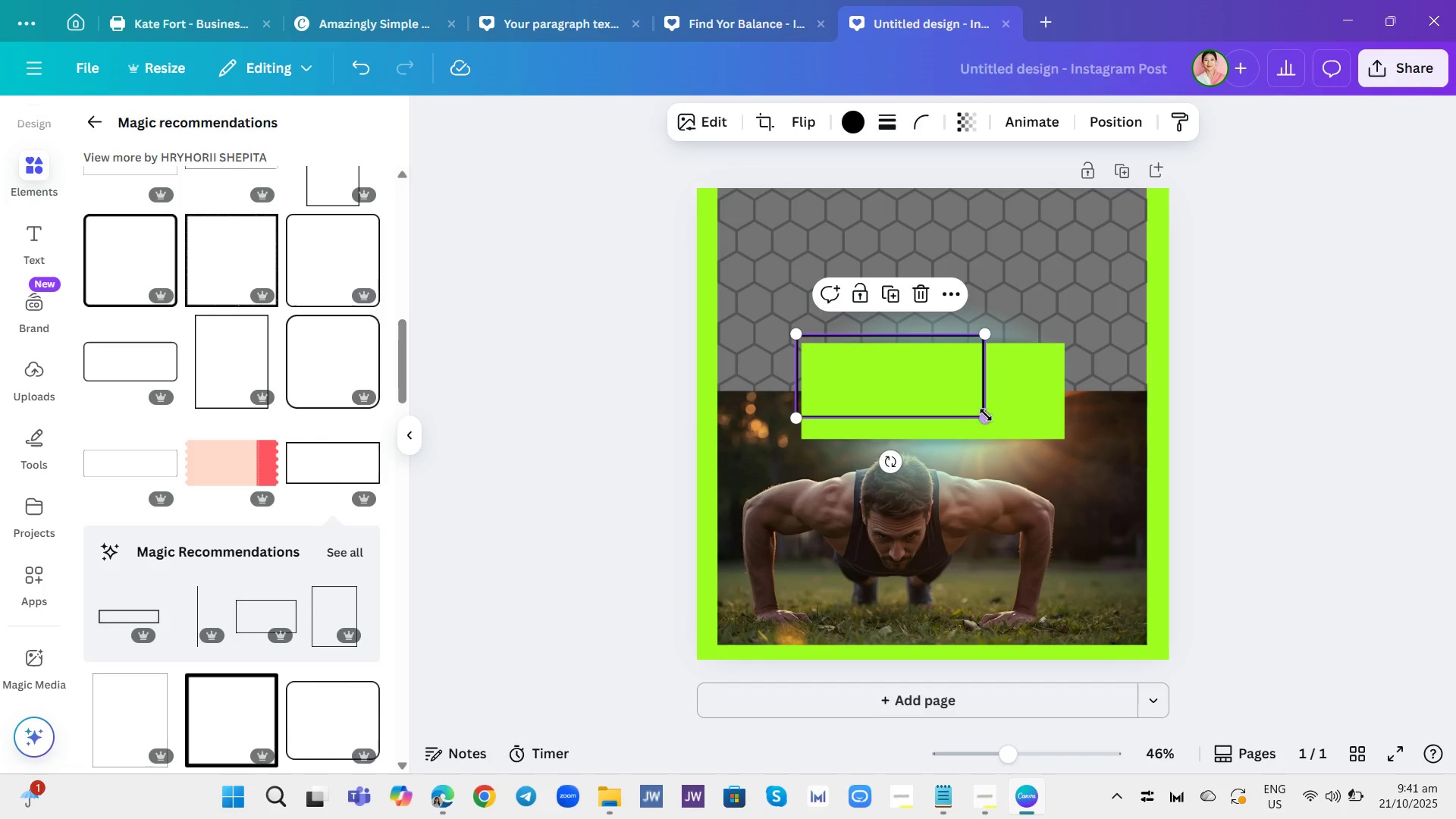 
left_click_drag(start_coordinate=[984, 415], to_coordinate=[1075, 449])
 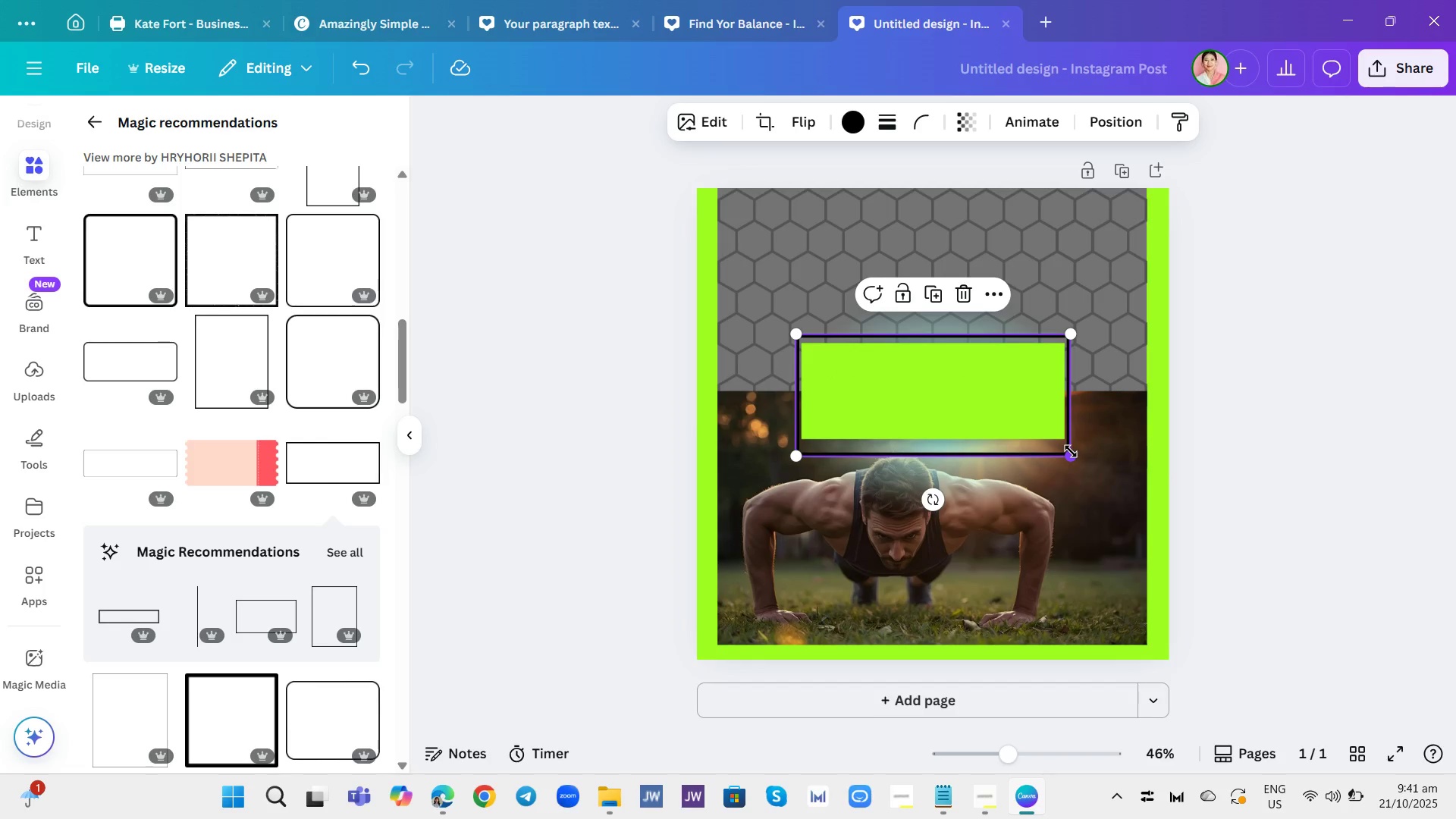 
left_click([1071, 451])
 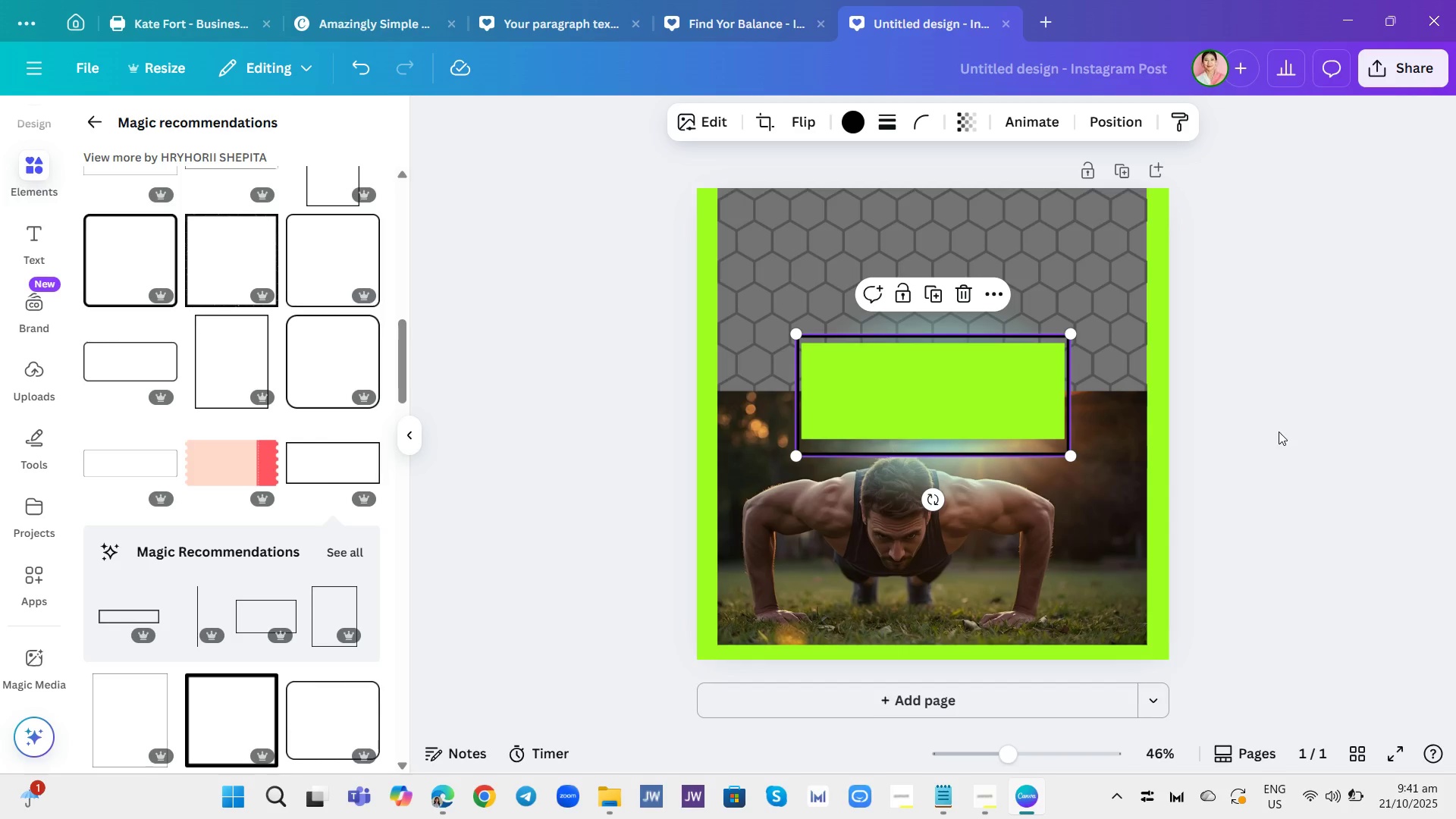 
left_click([1279, 431])
 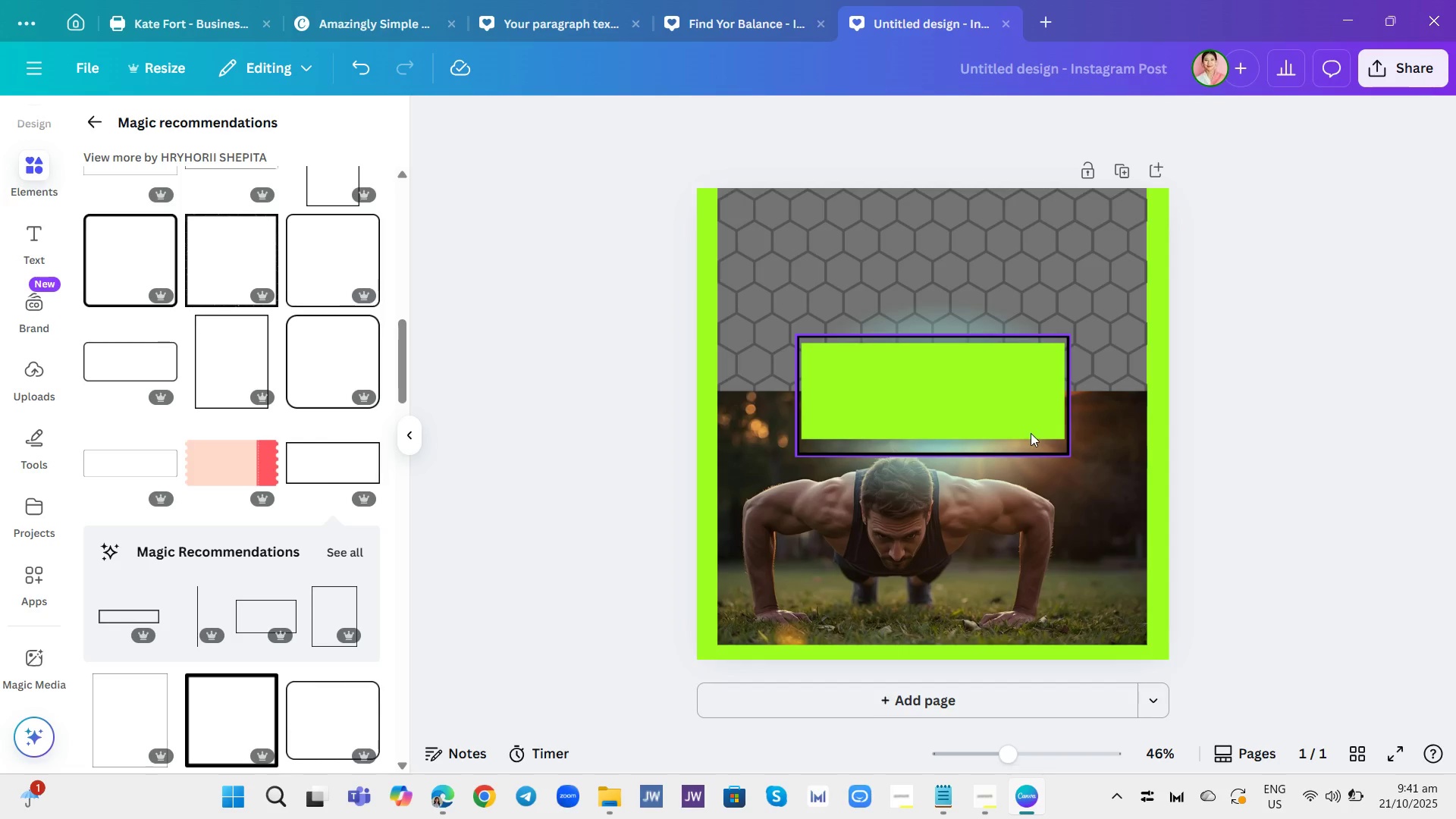 
left_click_drag(start_coordinate=[1032, 447], to_coordinate=[1032, 438])
 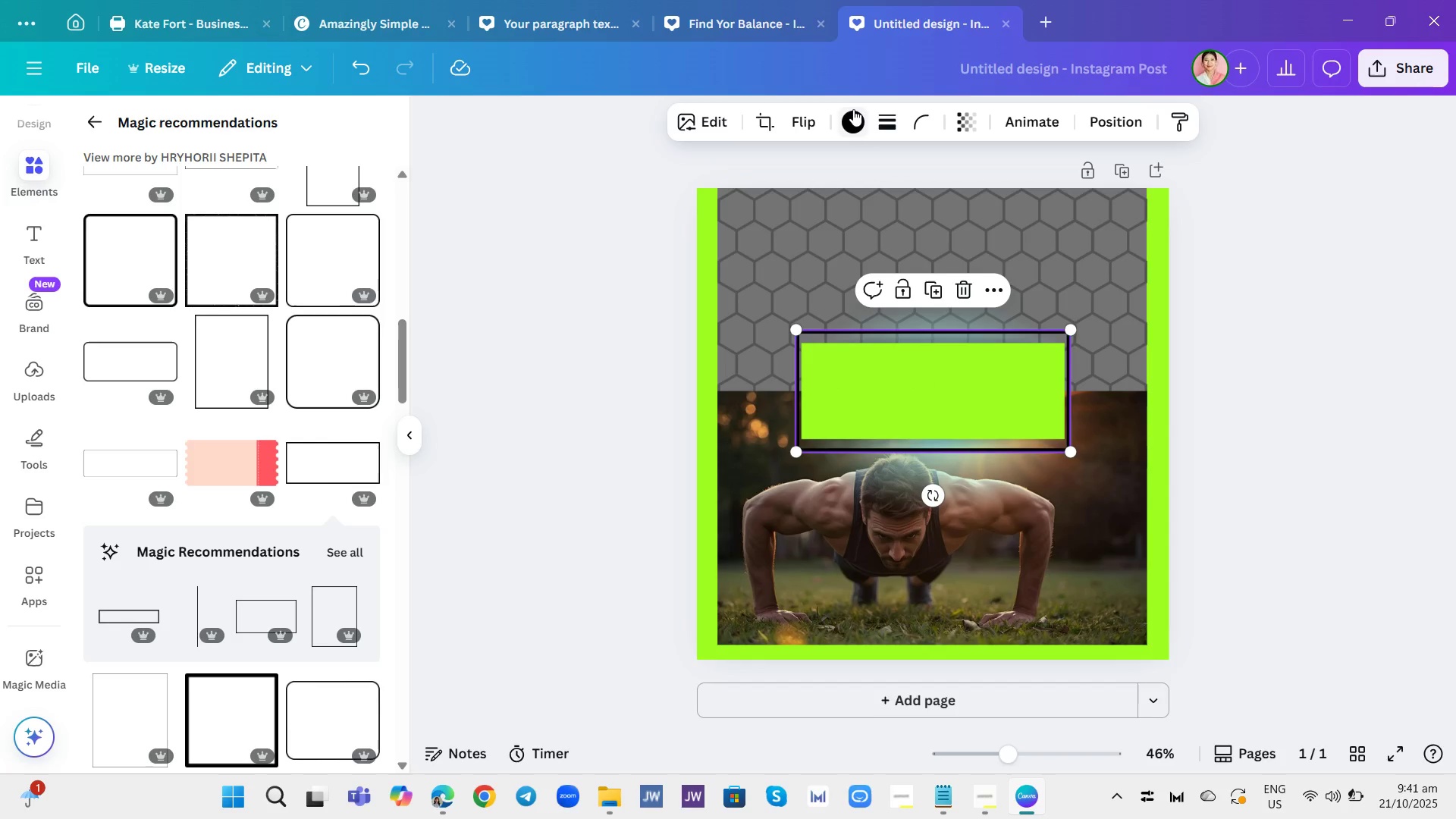 
left_click([852, 109])
 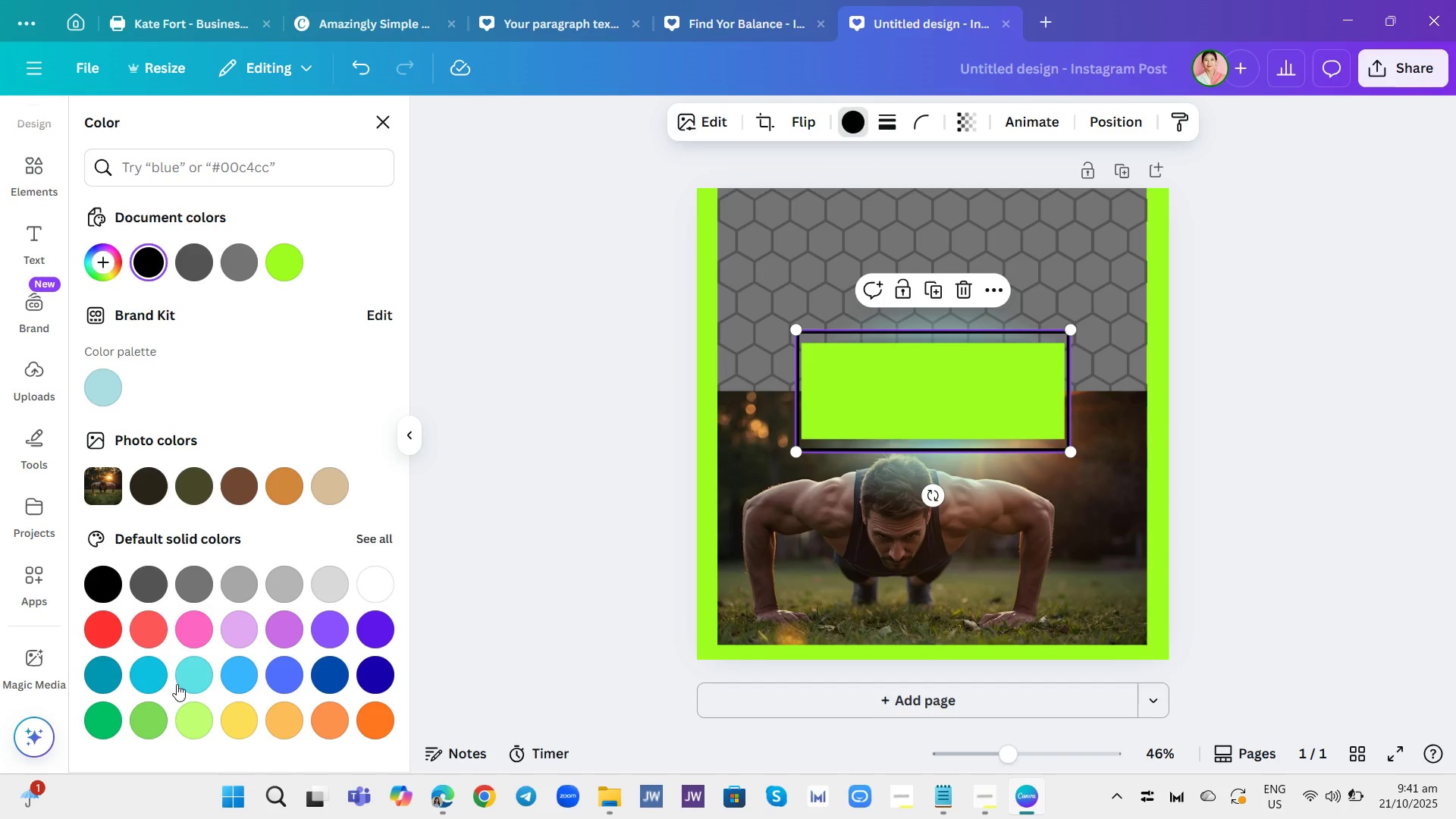 
left_click([154, 673])
 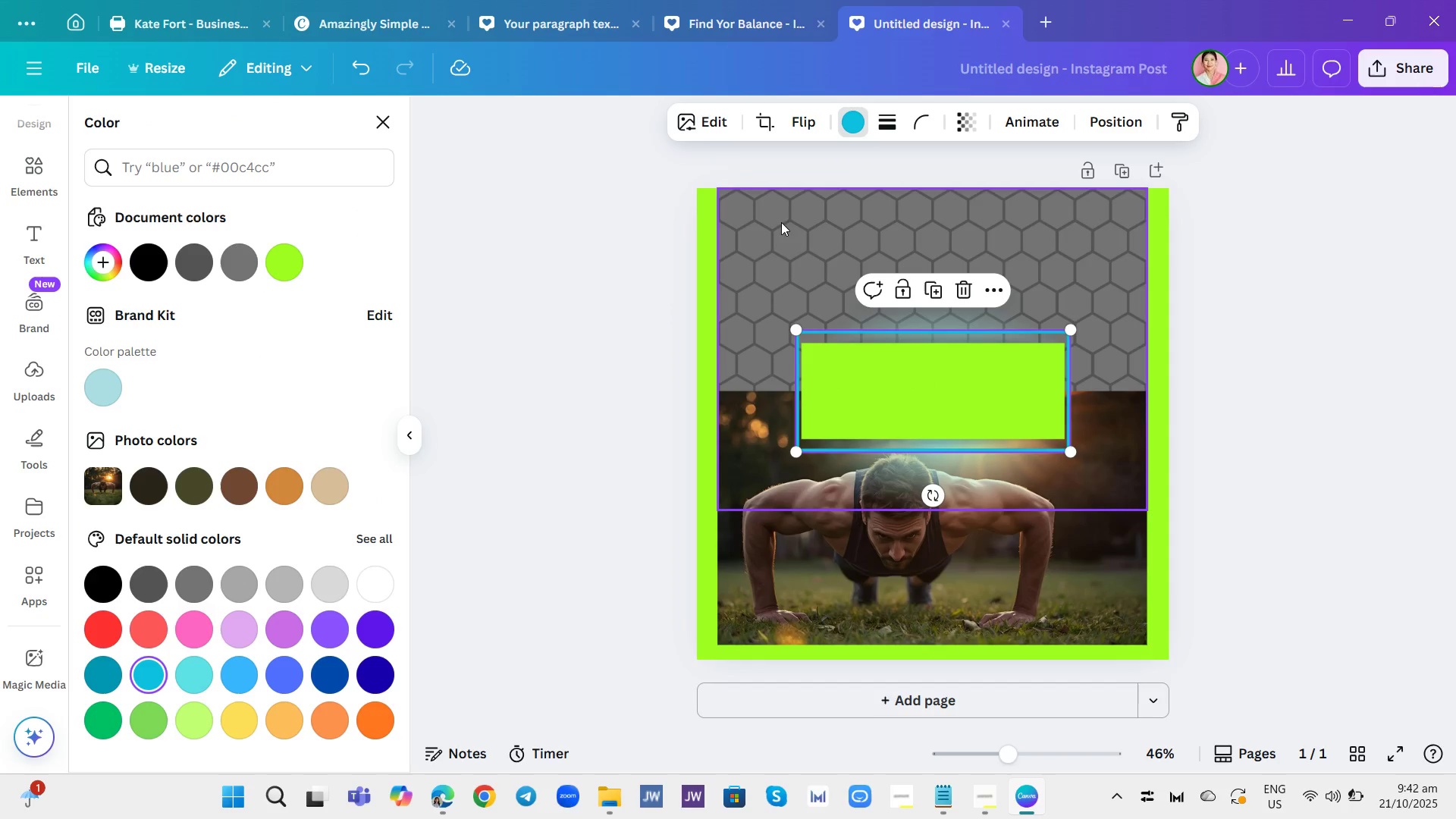 
left_click([889, 118])
 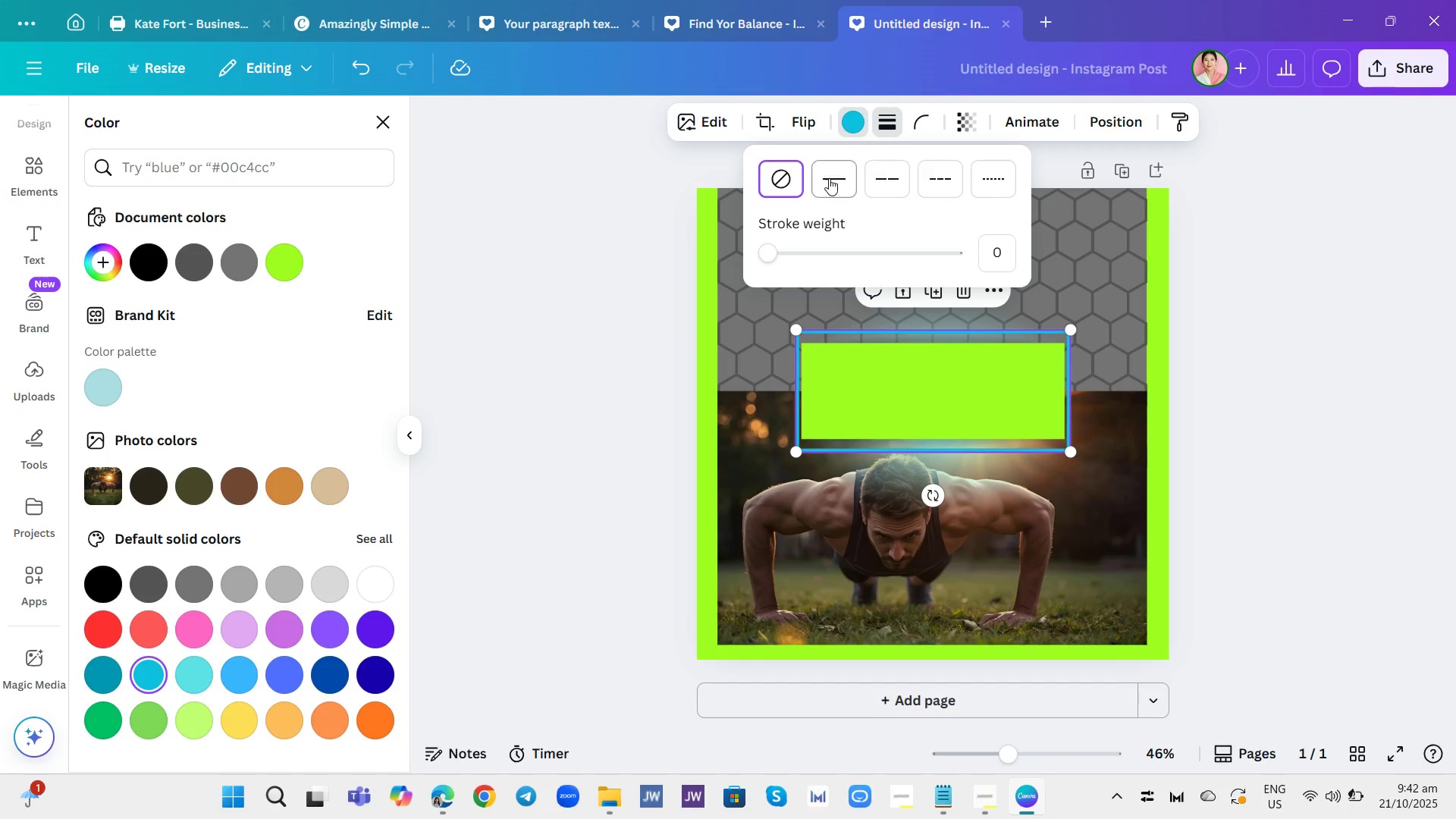 
left_click([829, 178])
 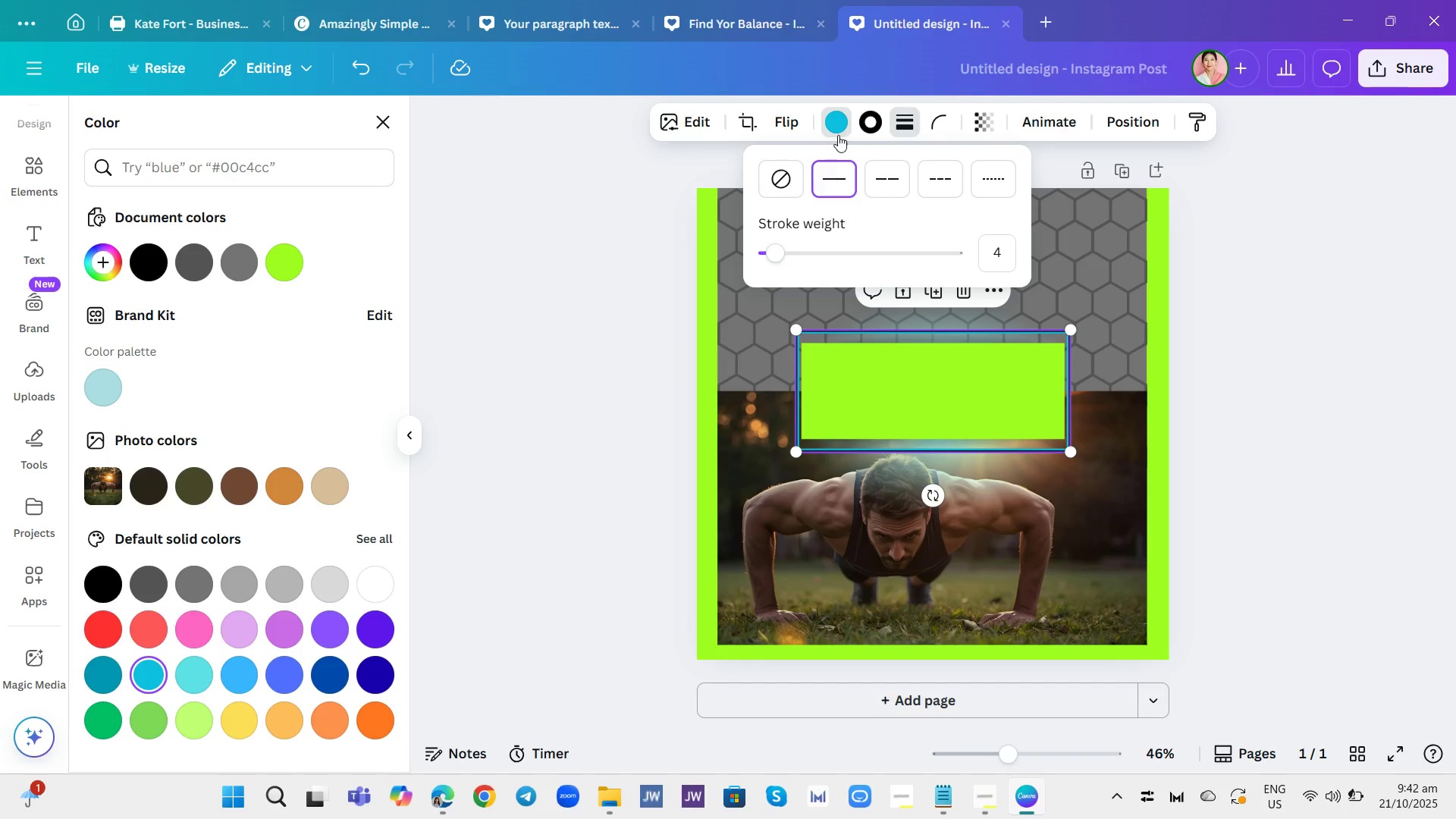 
left_click([867, 123])
 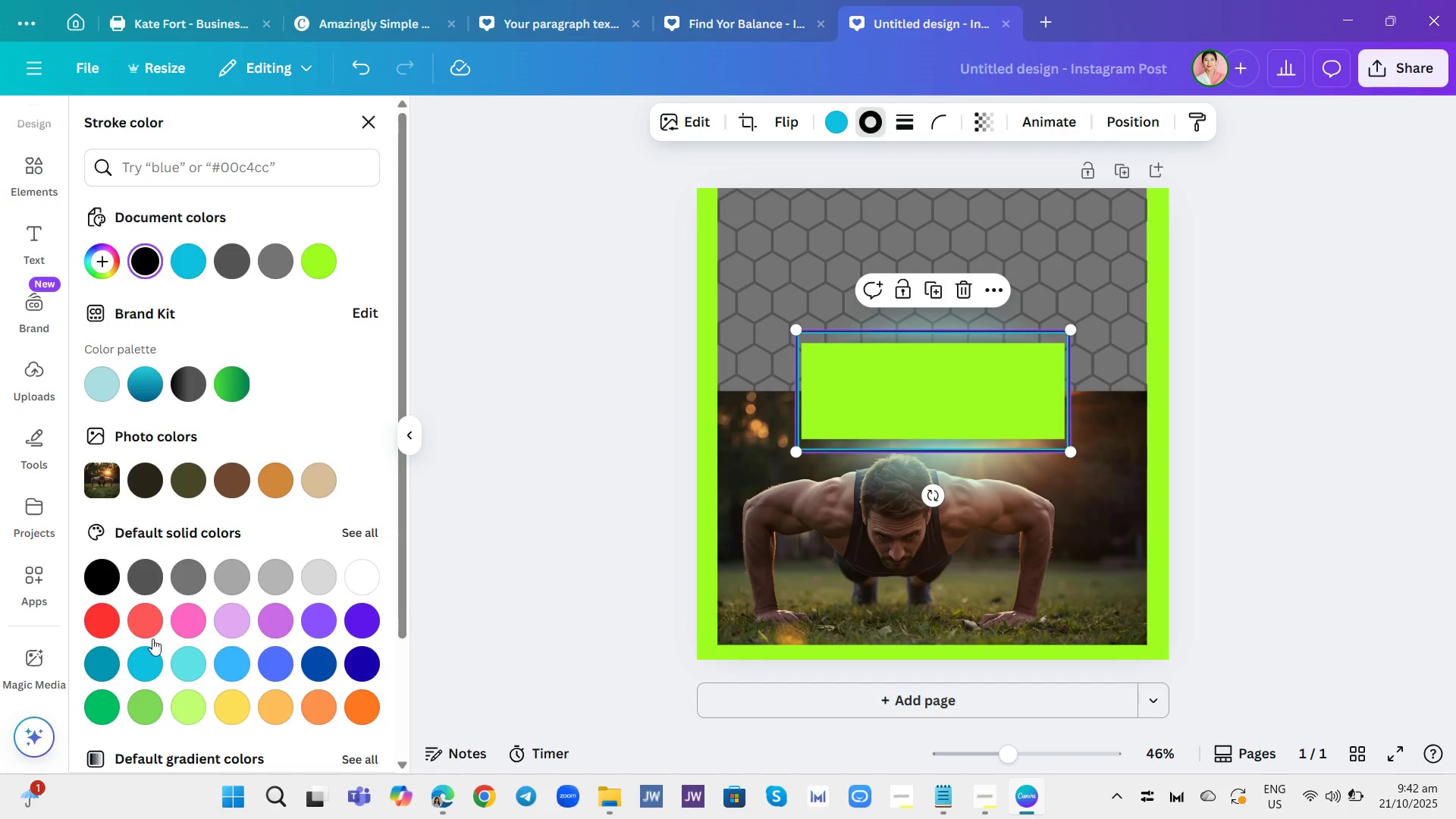 
left_click([136, 670])
 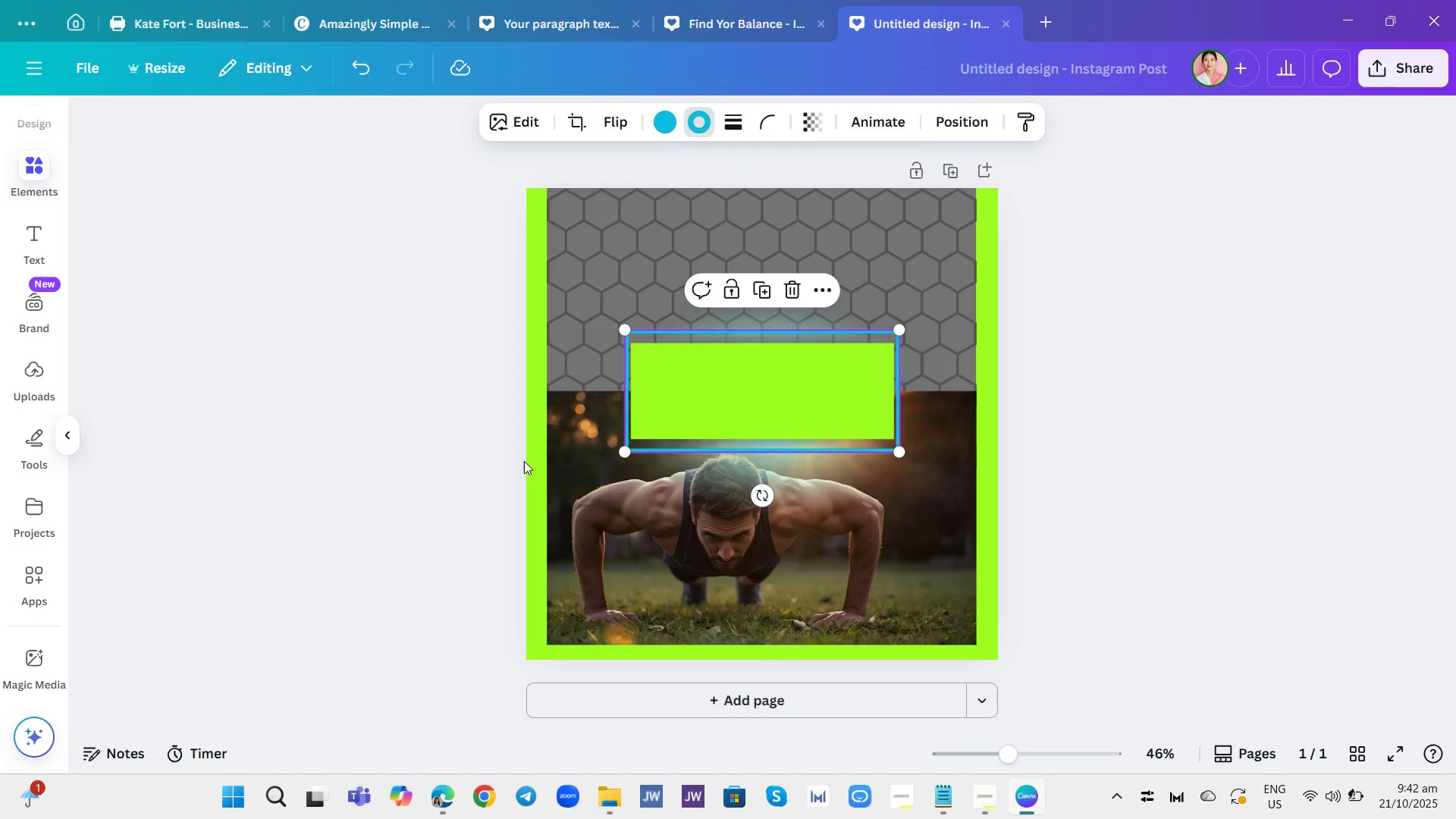 
left_click([524, 461])
 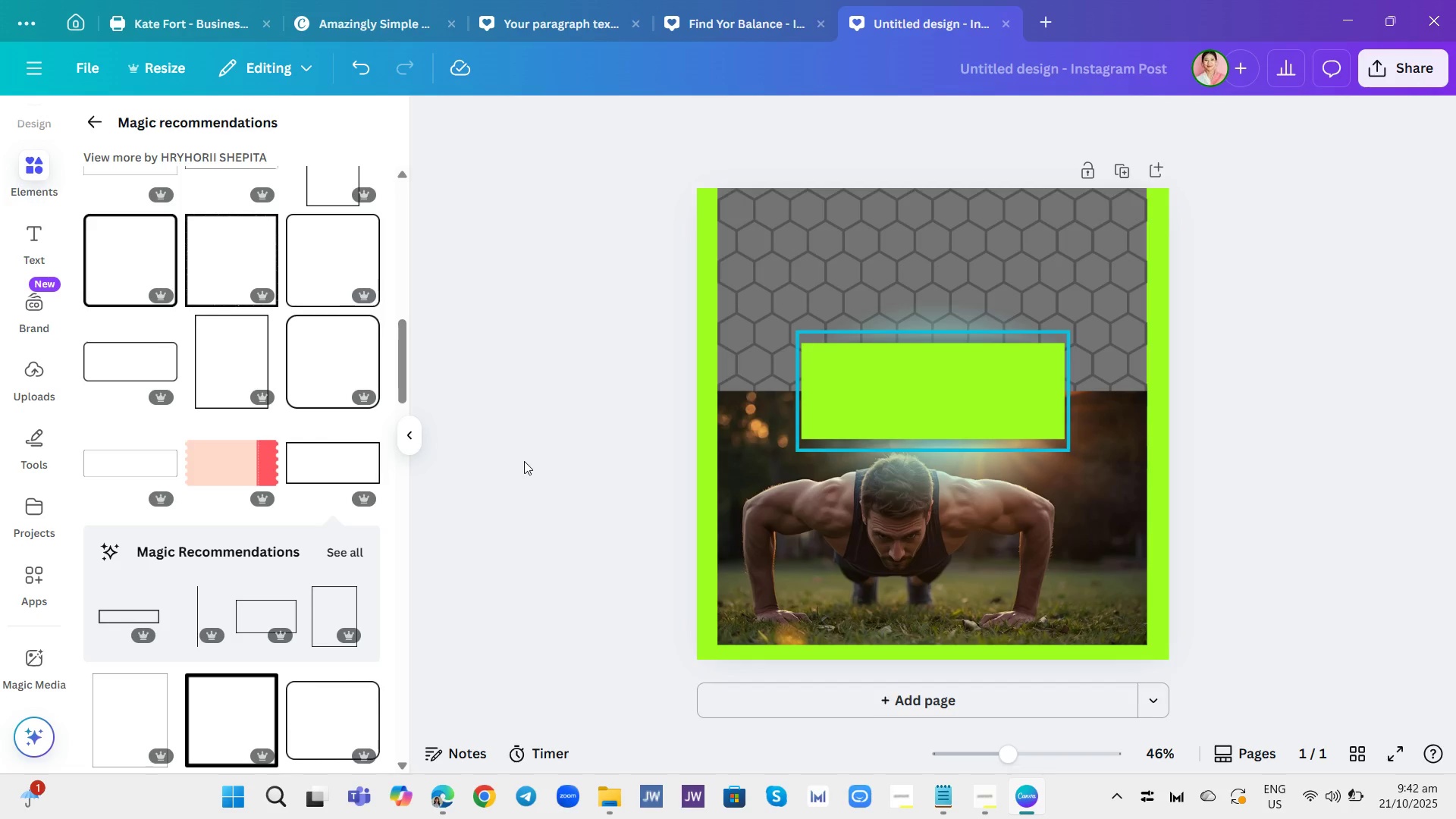 
wait(10.21)
 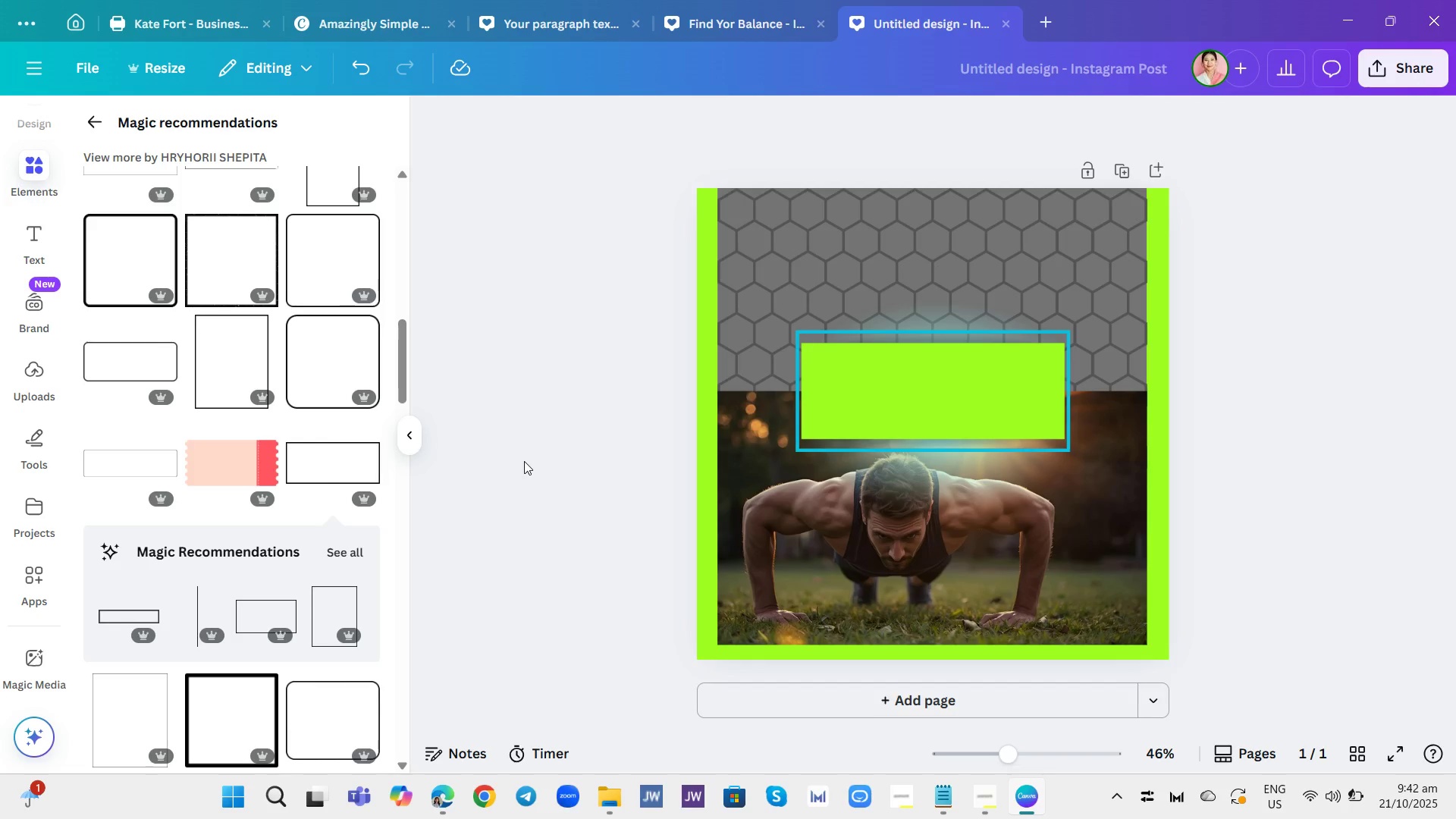 
scroll: coordinate [194, 320], scroll_direction: up, amount: 17.0
 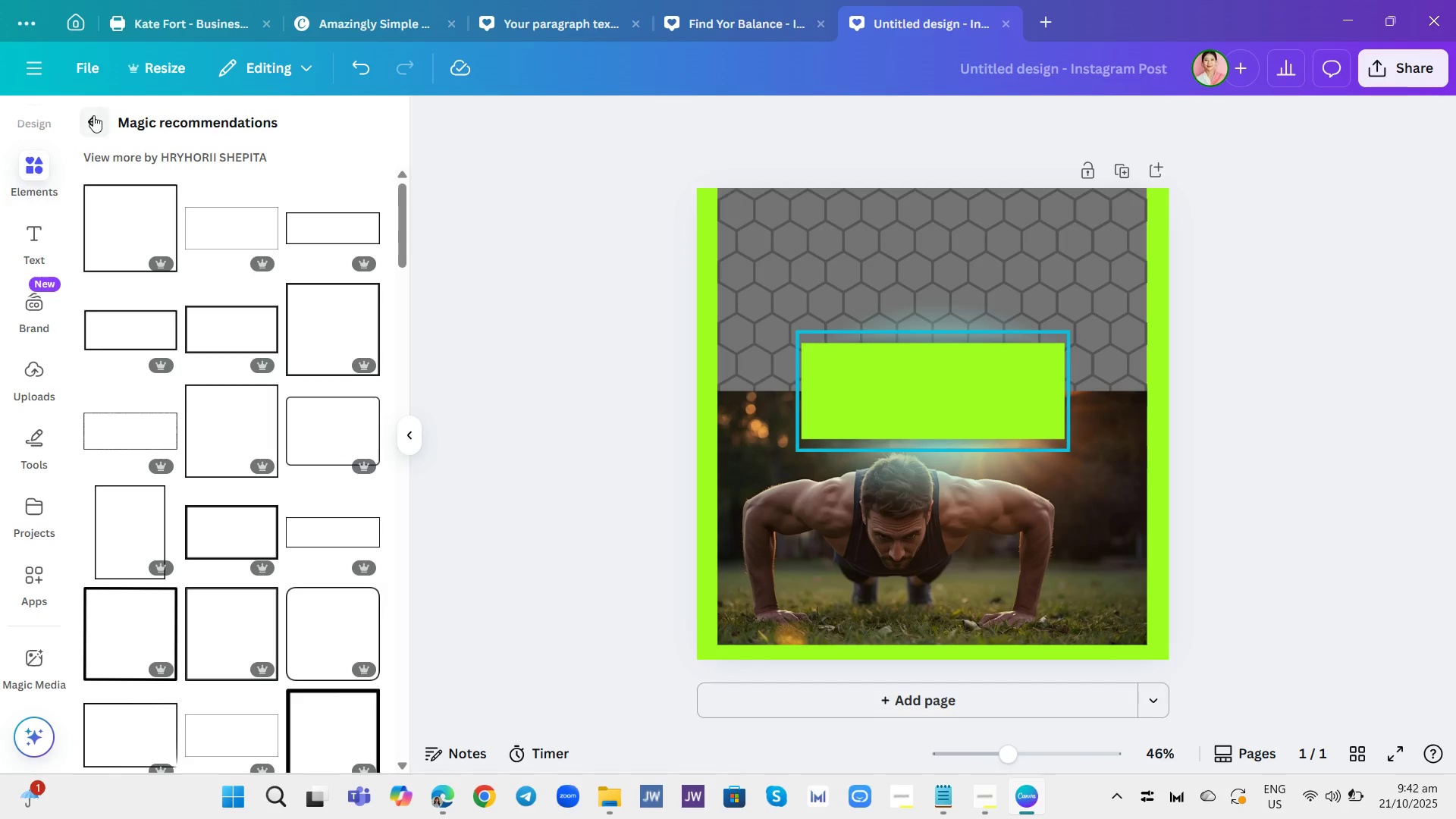 
left_click([93, 115])
 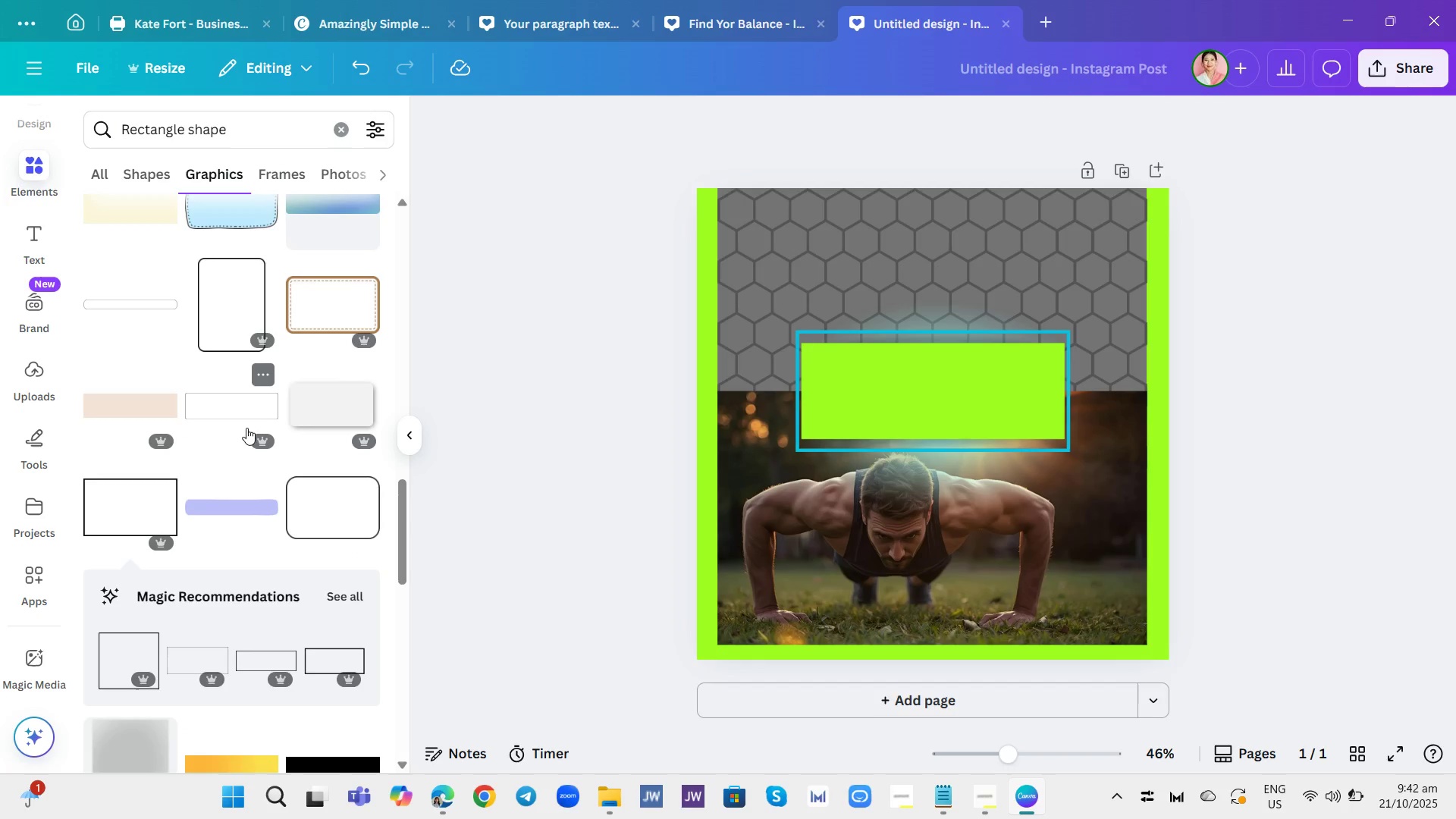 
scroll: coordinate [187, 428], scroll_direction: down, amount: 2.0
 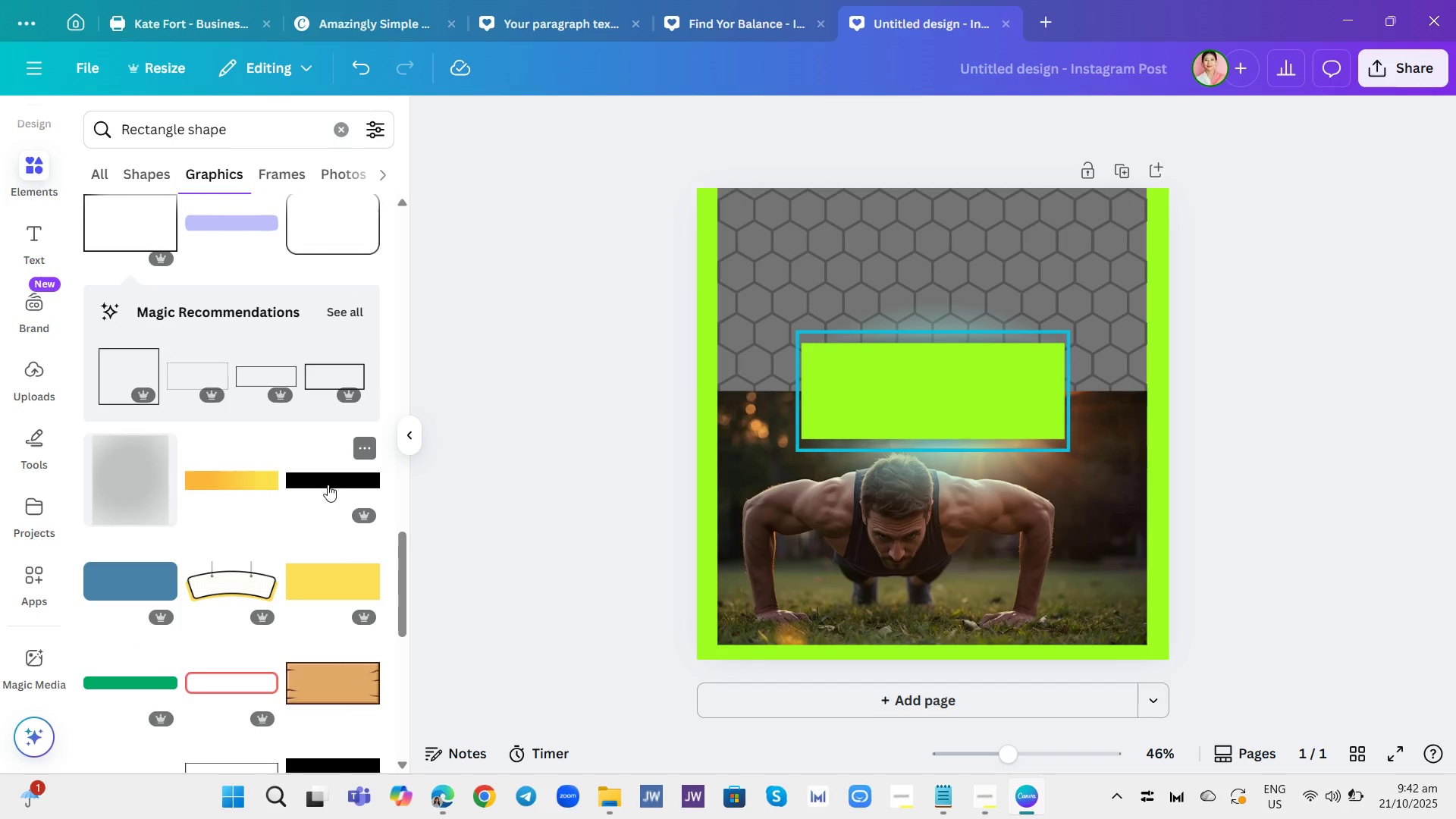 
left_click([328, 485])
 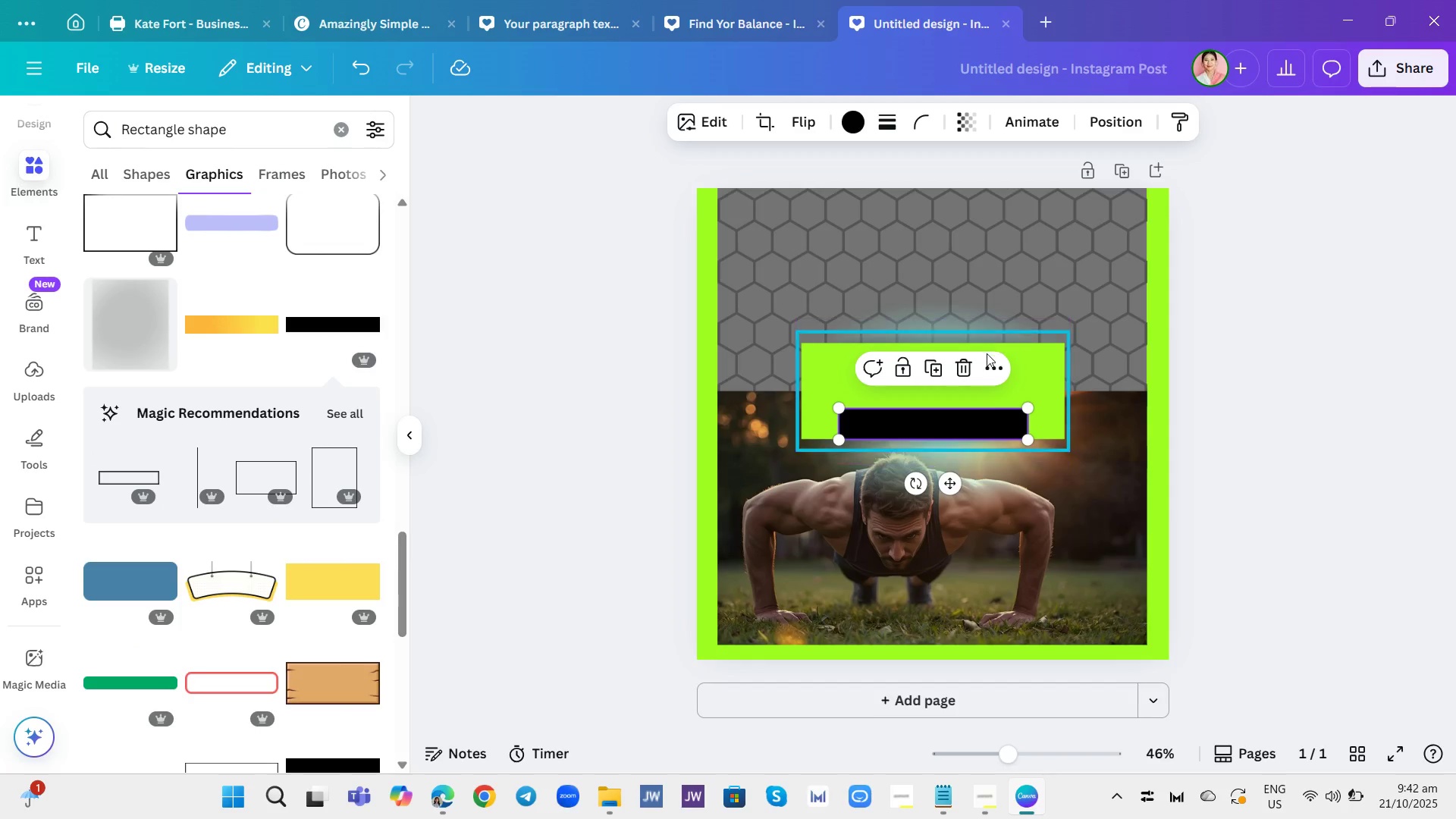 
left_click([959, 370])
 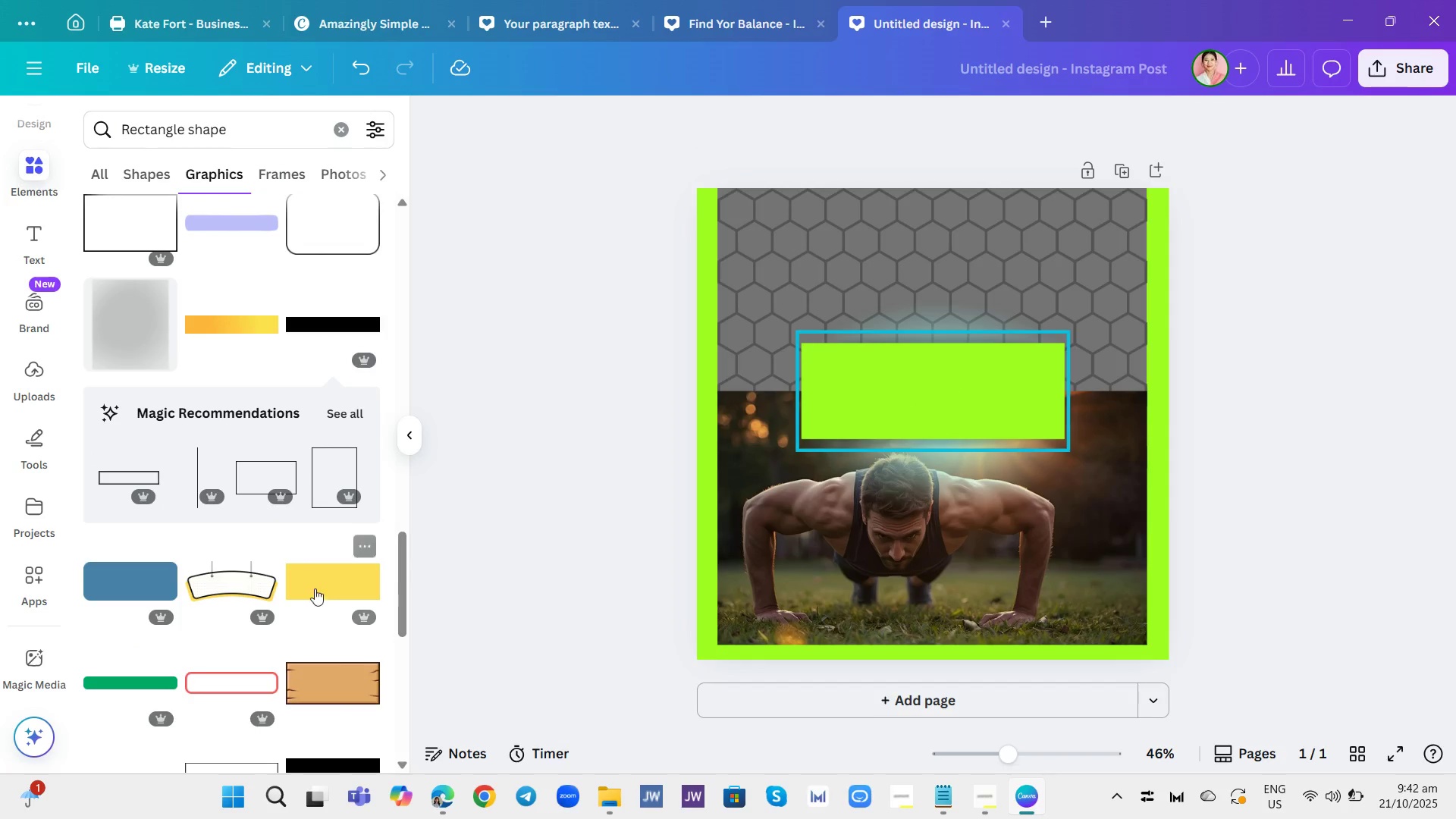 
scroll: coordinate [230, 641], scroll_direction: down, amount: 7.0
 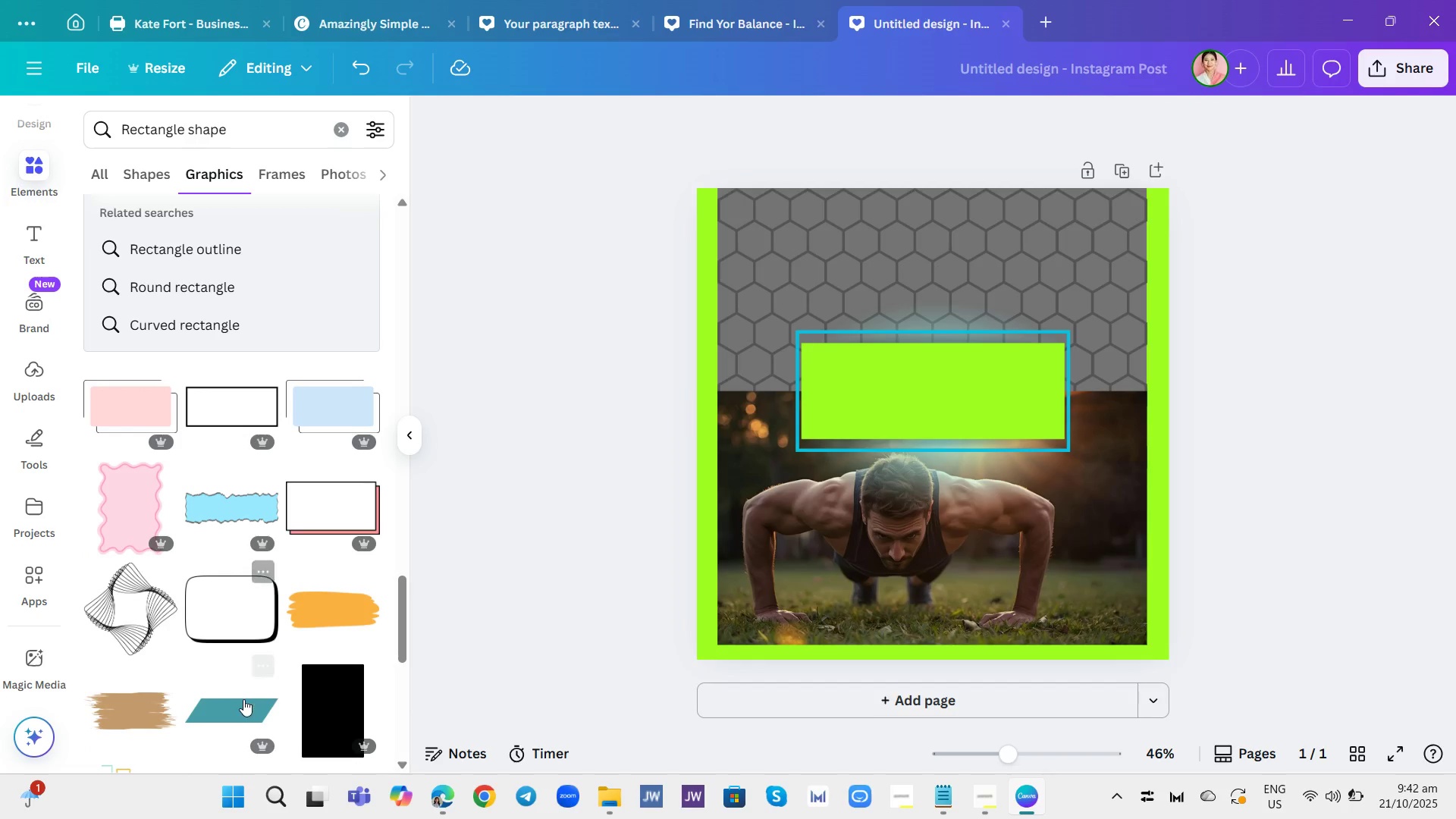 
left_click([243, 704])
 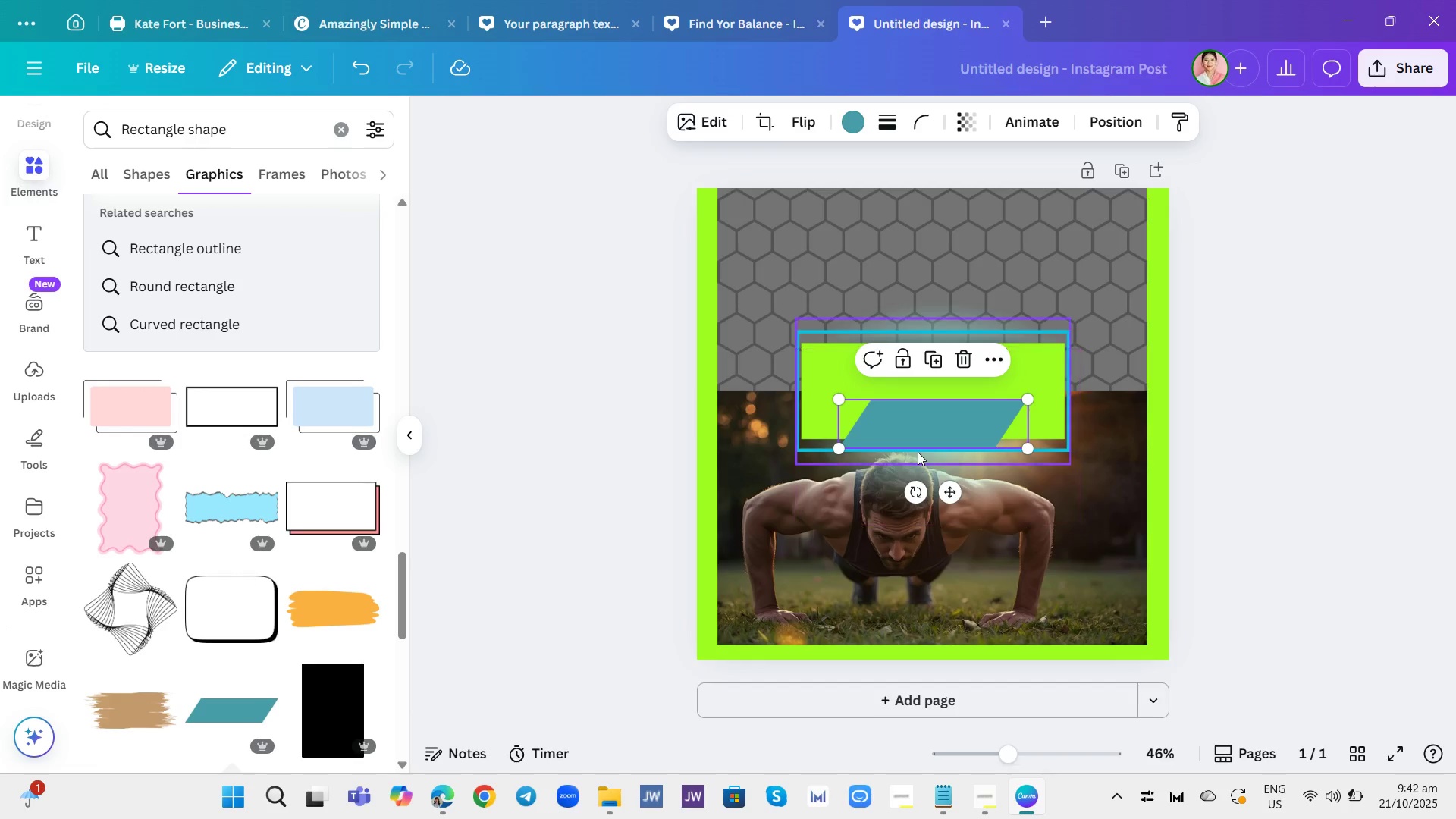 
left_click_drag(start_coordinate=[945, 428], to_coordinate=[1074, 628])
 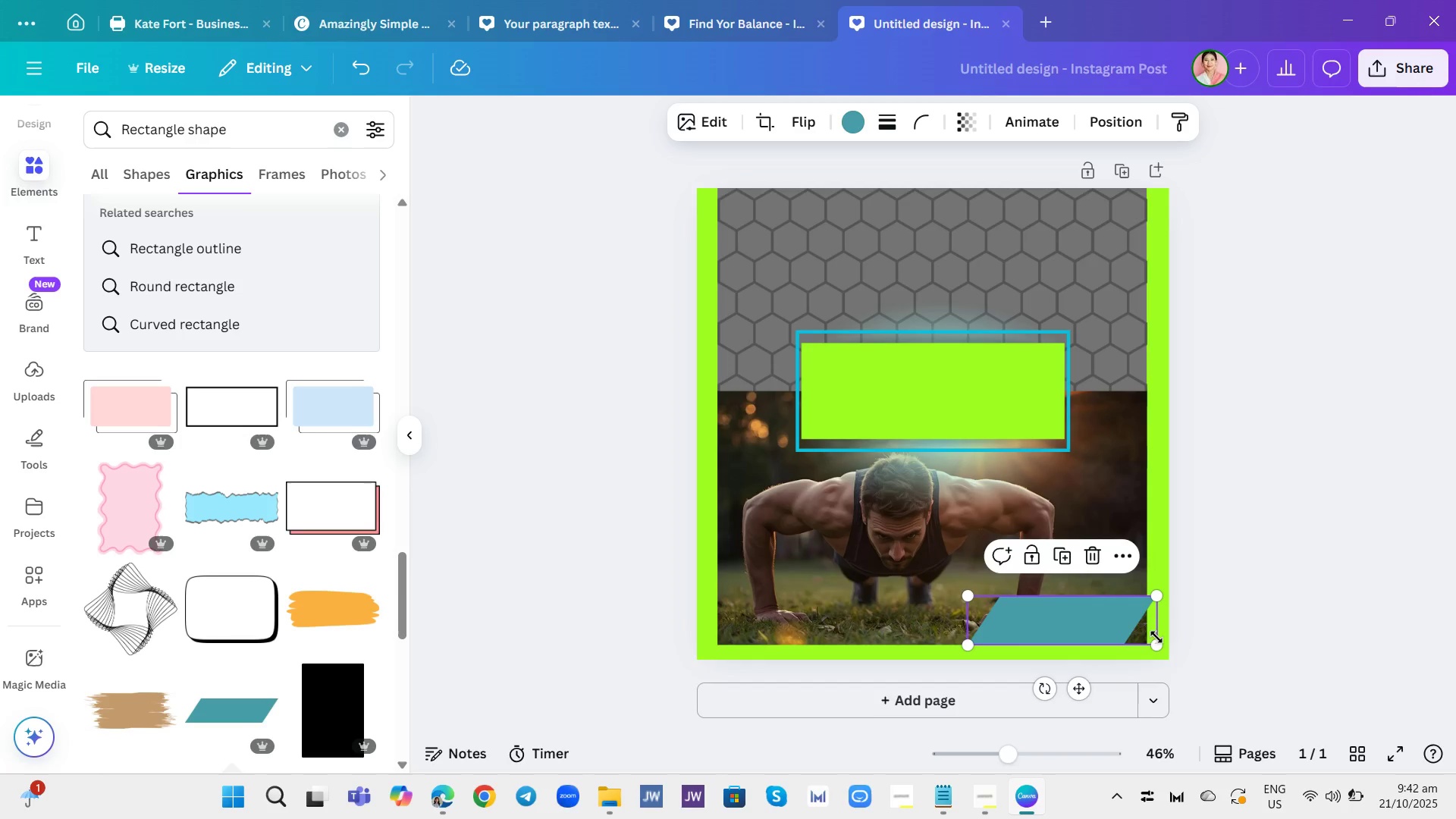 
mouse_move([1108, 574])
 